 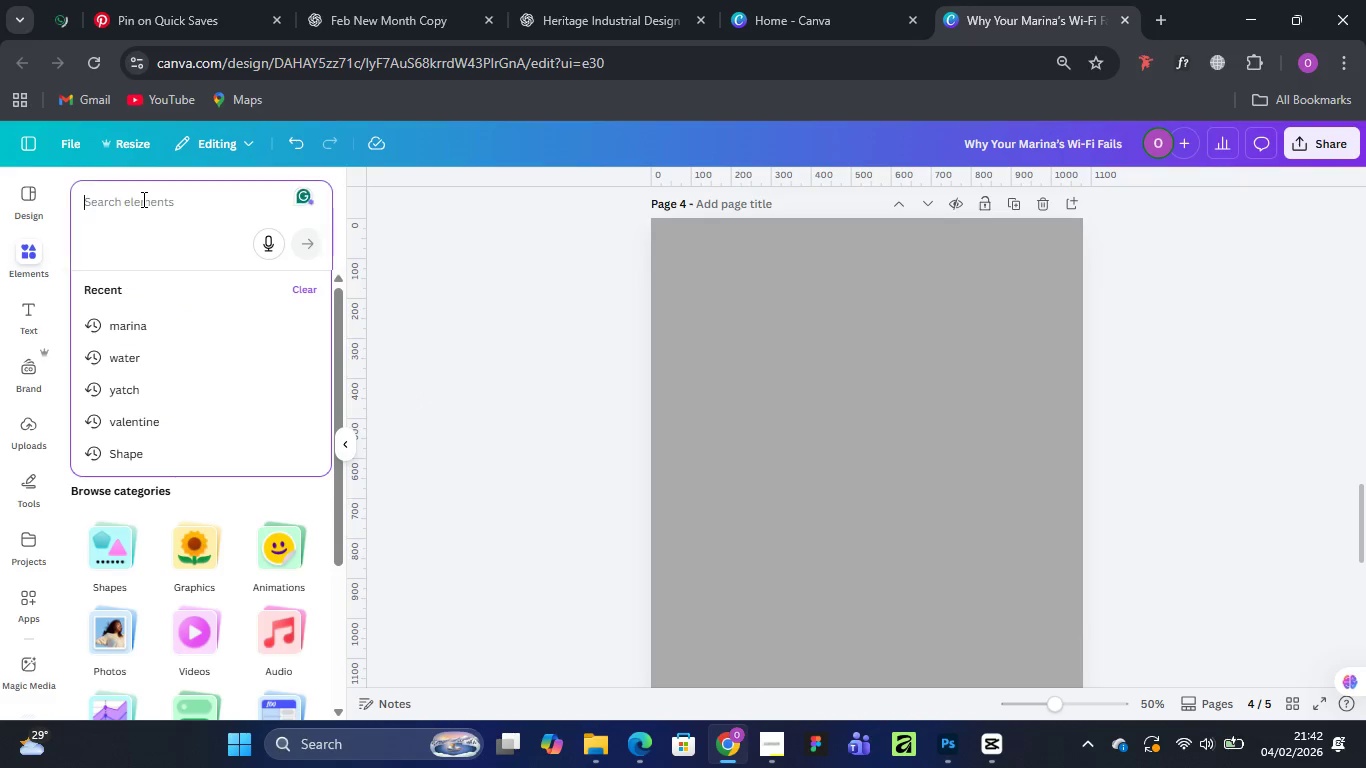 
key(CapsLock)
 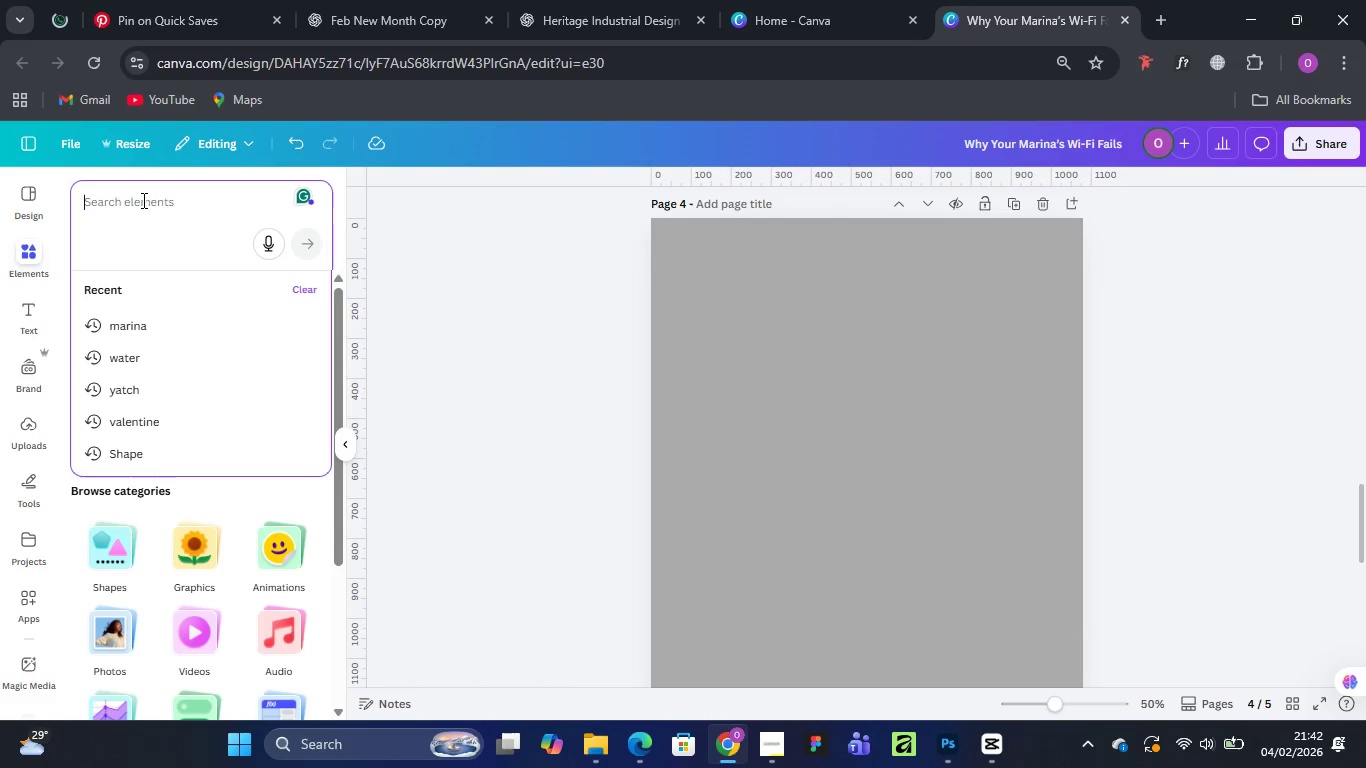 
type(plenty yactch )
key(Backspace)
key(Backspace)
key(Backspace)
key(Backspace)
key(Backspace)
type(tch at once)
 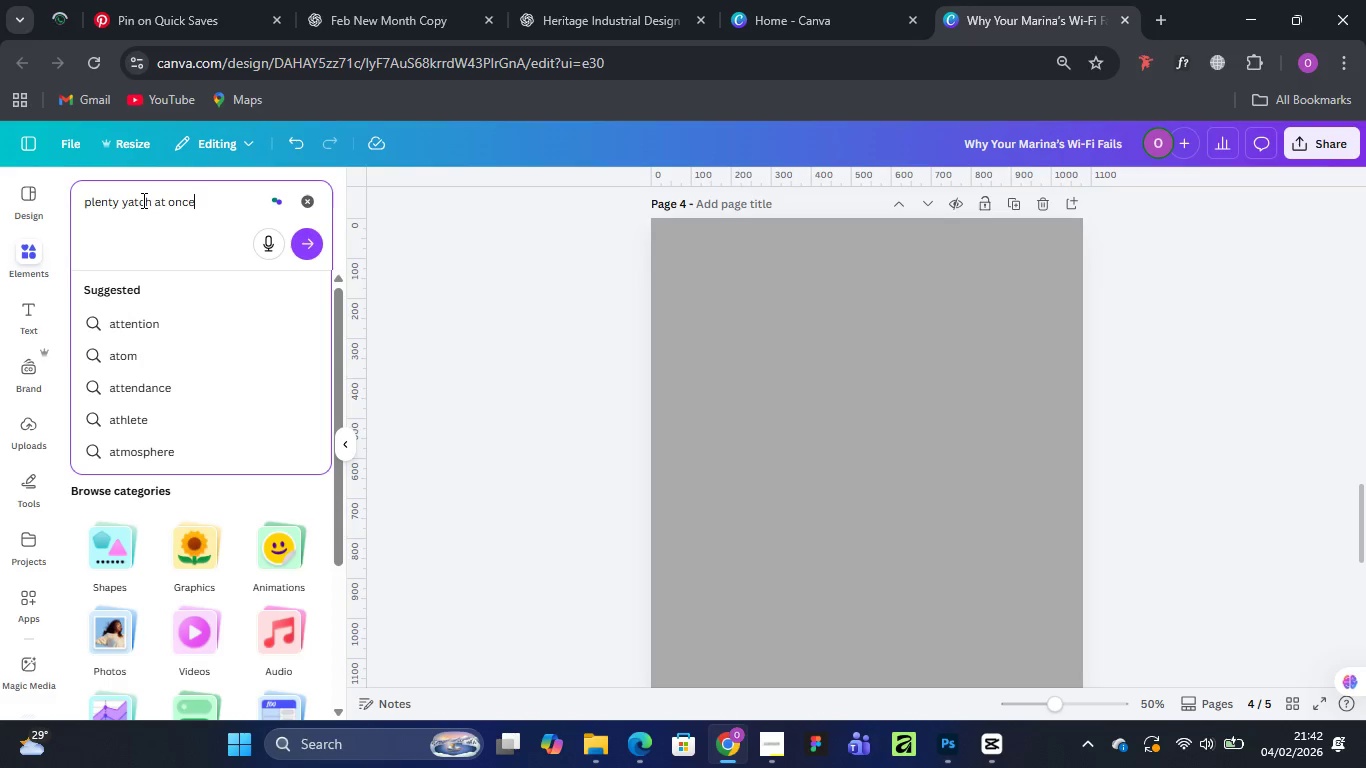 
key(Enter)
 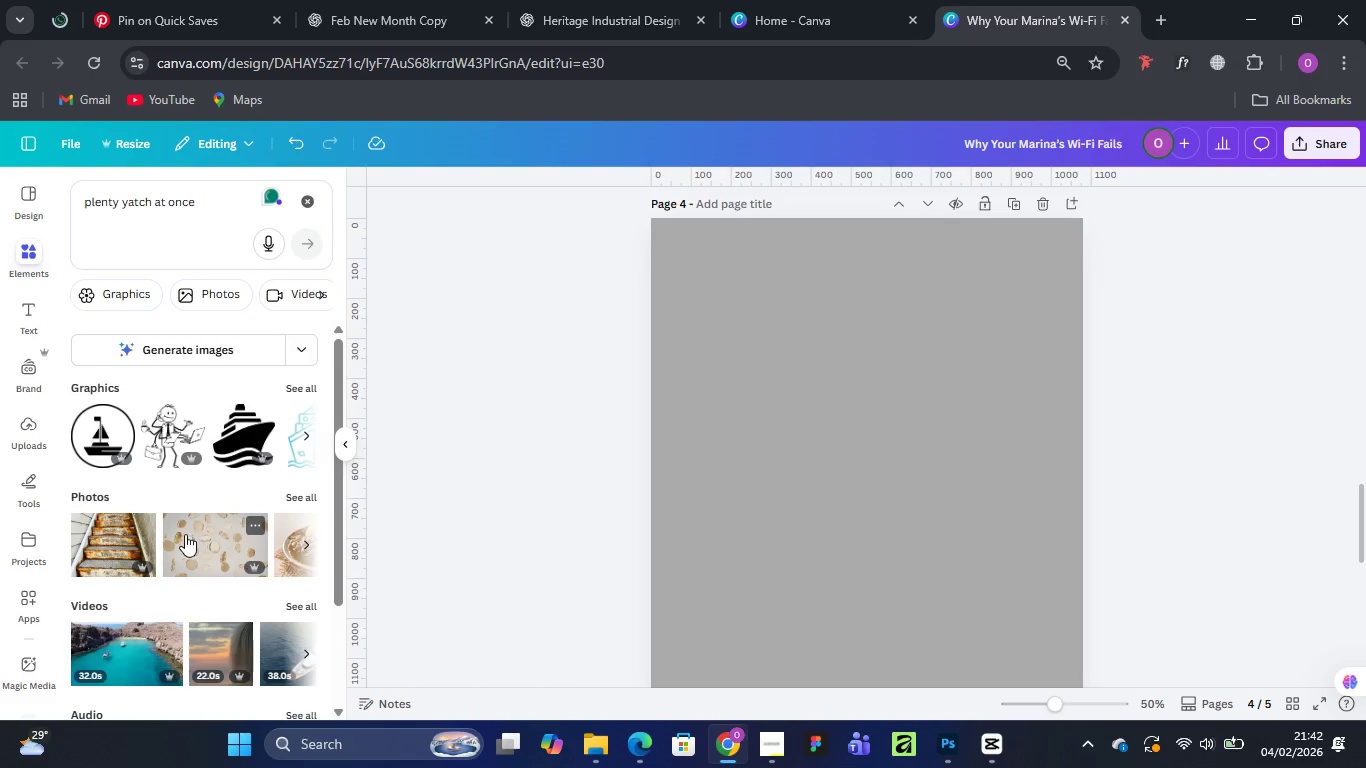 
left_click([302, 382])
 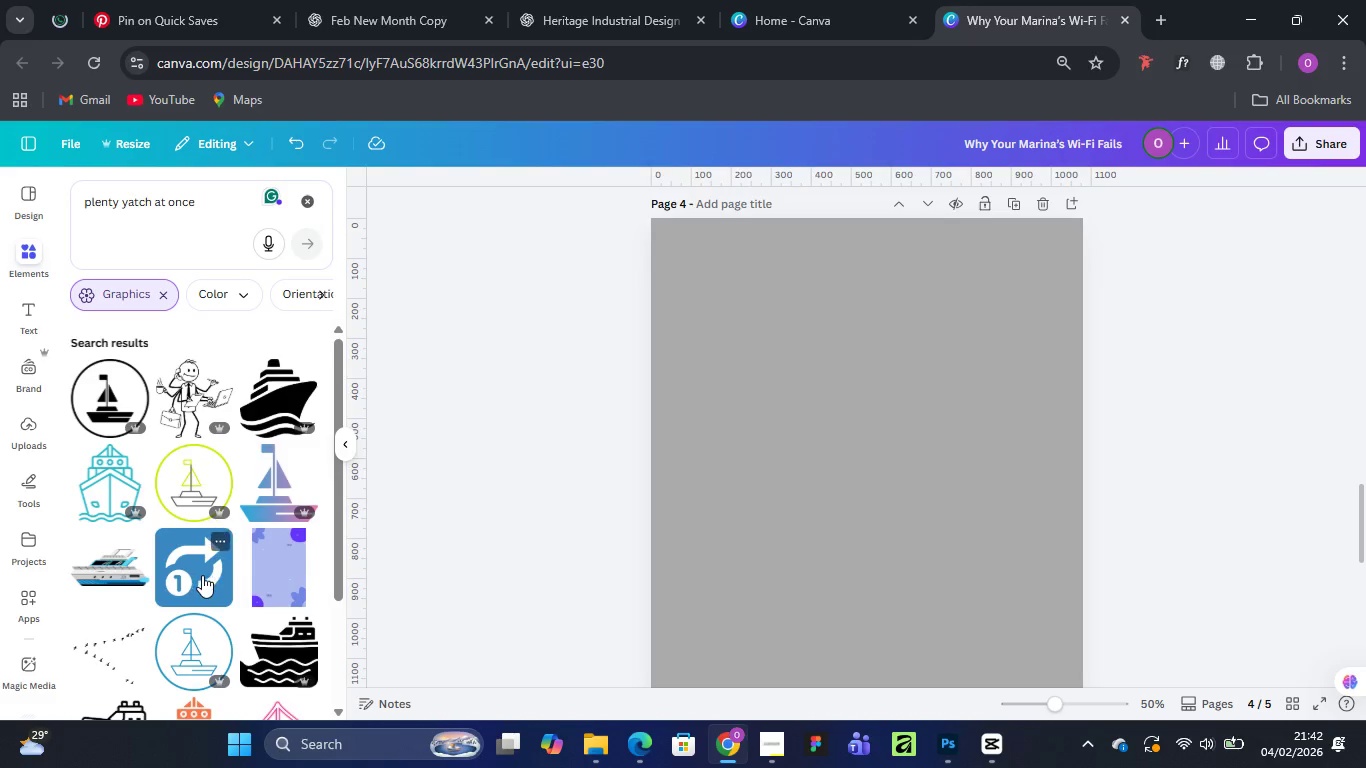 
scroll: coordinate [206, 578], scroll_direction: down, amount: 11.0
 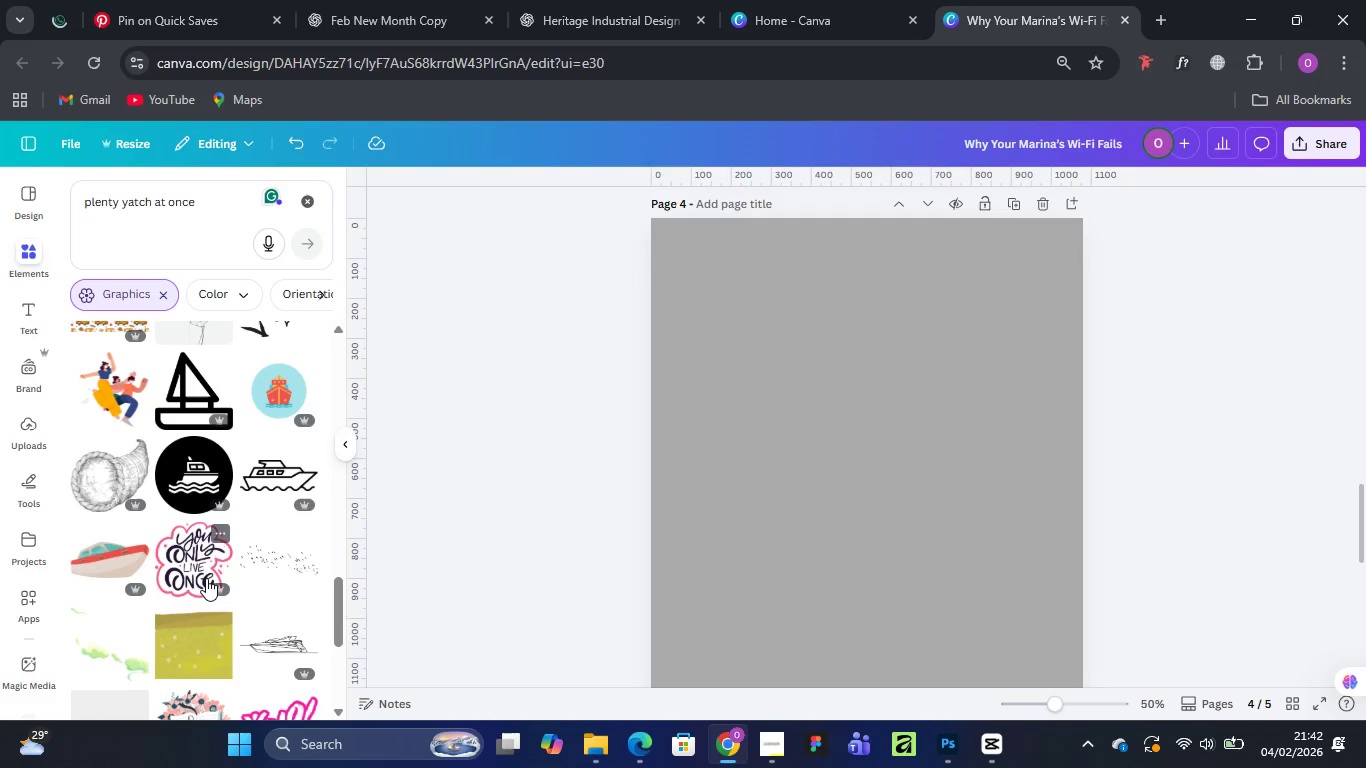 
scroll: coordinate [206, 518], scroll_direction: down, amount: 10.0
 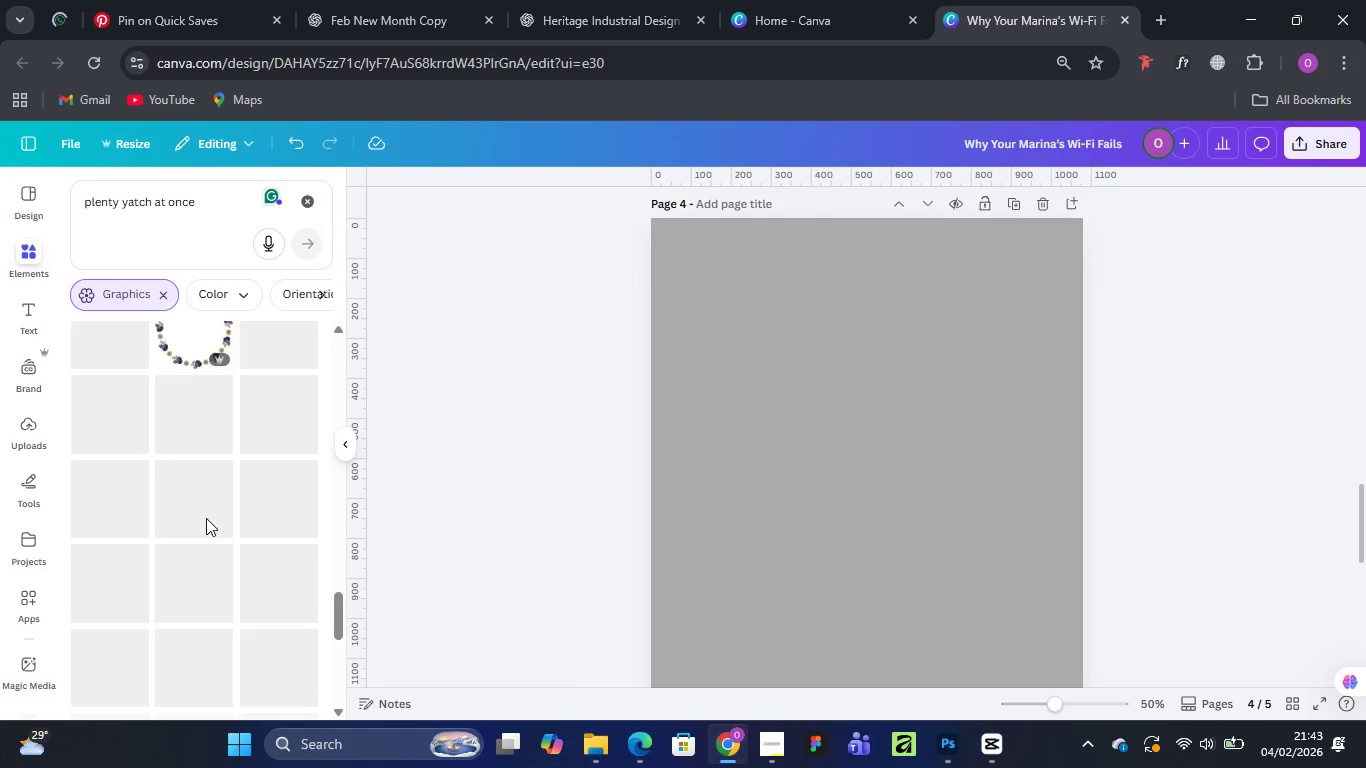 
scroll: coordinate [207, 519], scroll_direction: up, amount: 2.0
 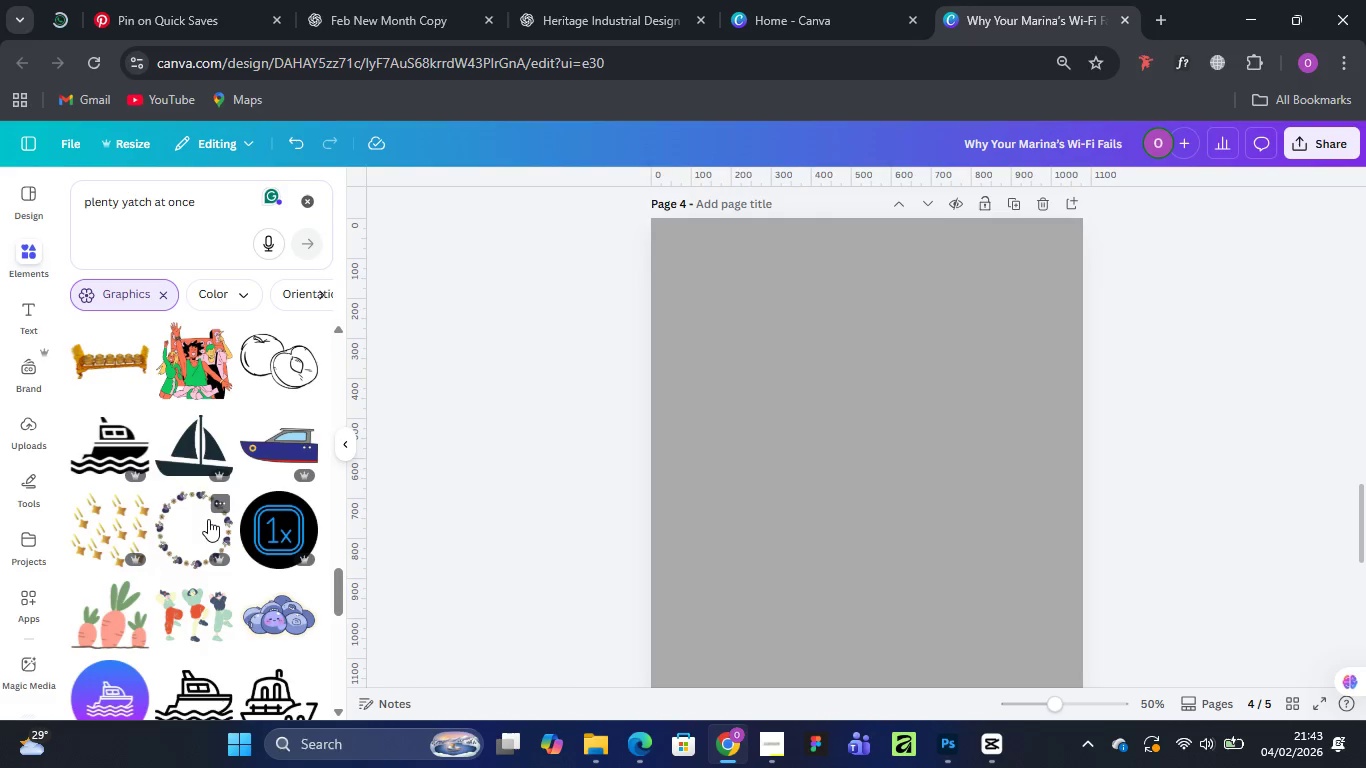 
scroll: coordinate [228, 523], scroll_direction: down, amount: 9.0
 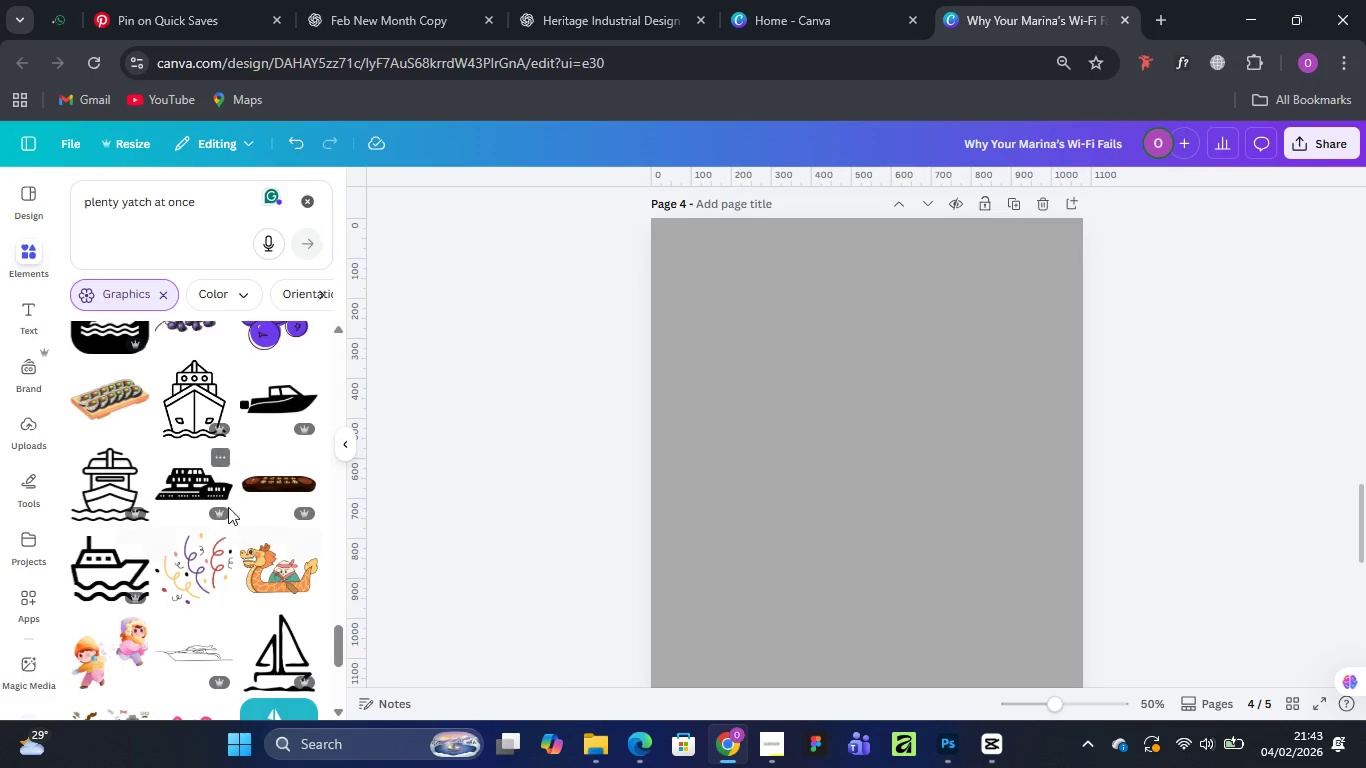 
scroll: coordinate [228, 476], scroll_direction: up, amount: 2.0
 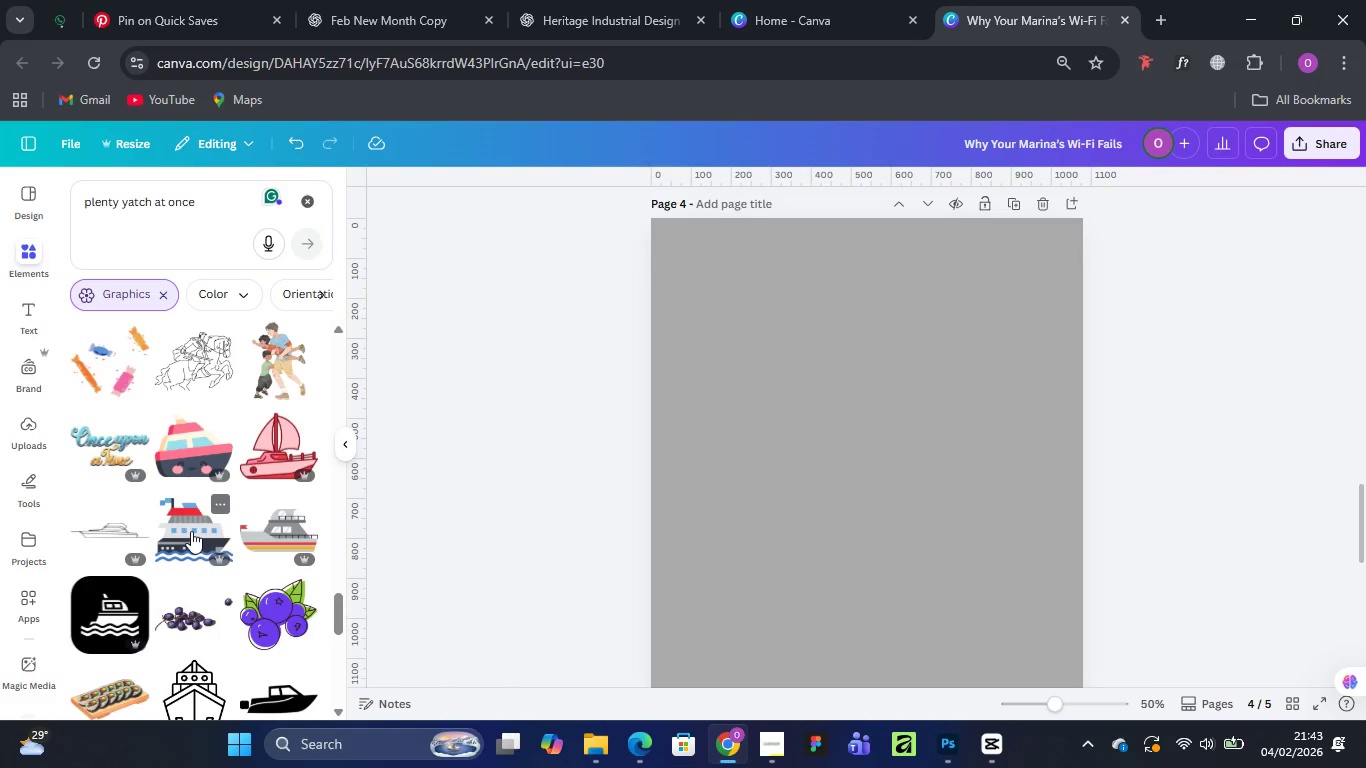 
left_click([191, 531])
 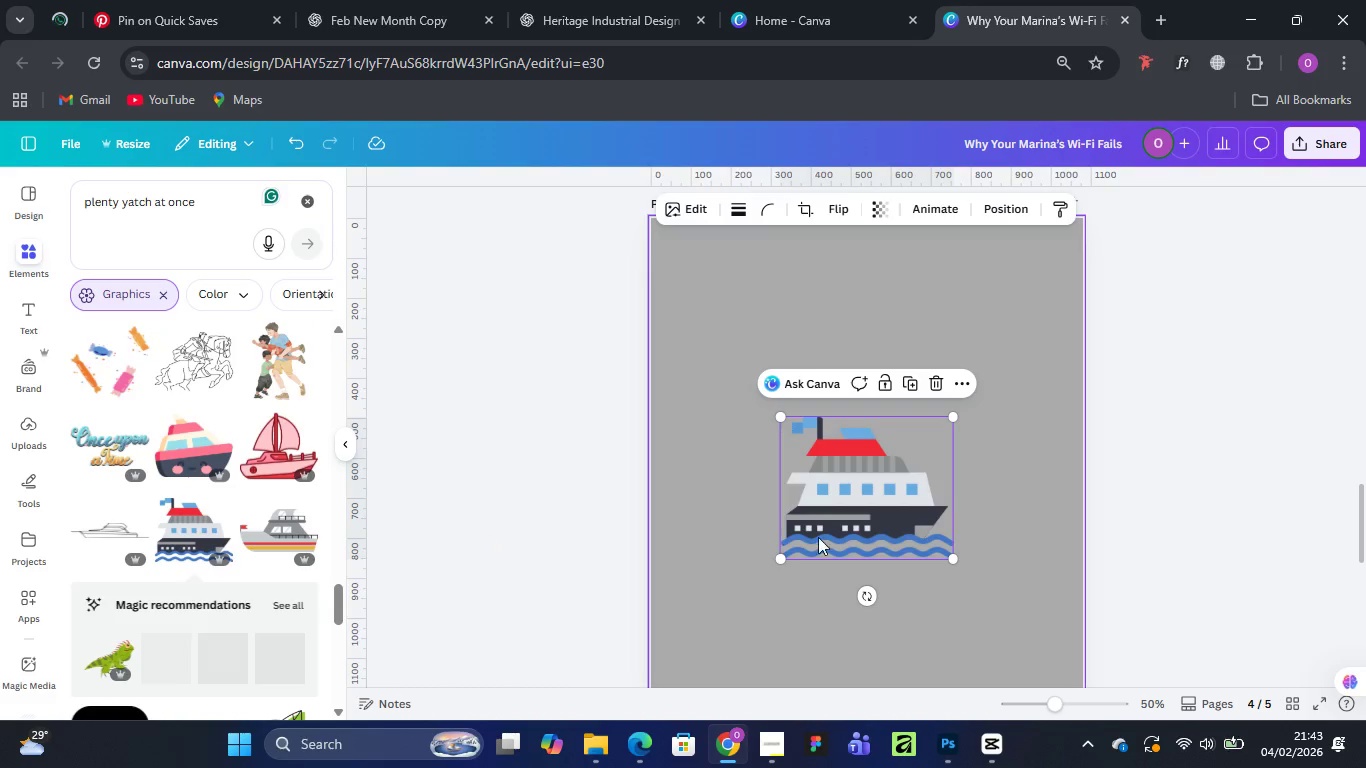 
scroll: coordinate [900, 543], scroll_direction: down, amount: 2.0
 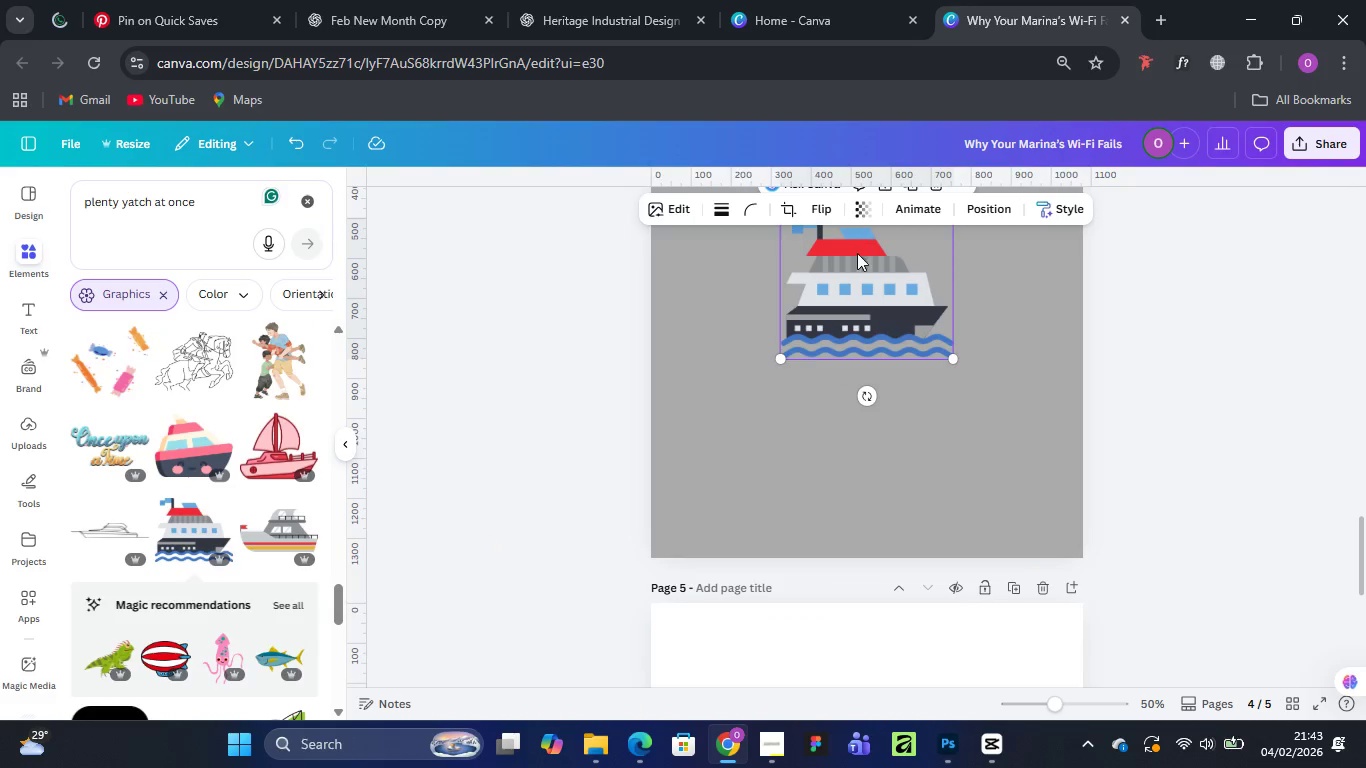 
left_click_drag(start_coordinate=[864, 275], to_coordinate=[753, 451])
 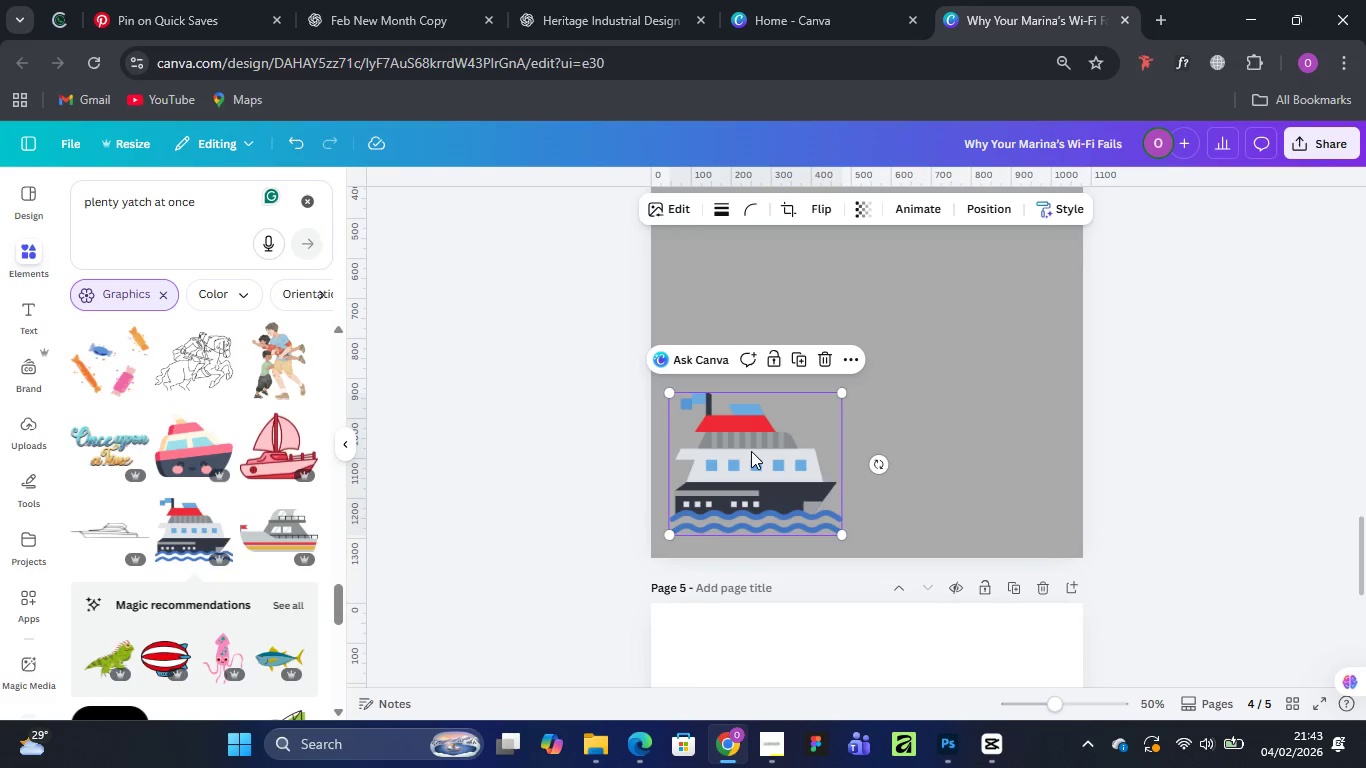 
key(Delete)
 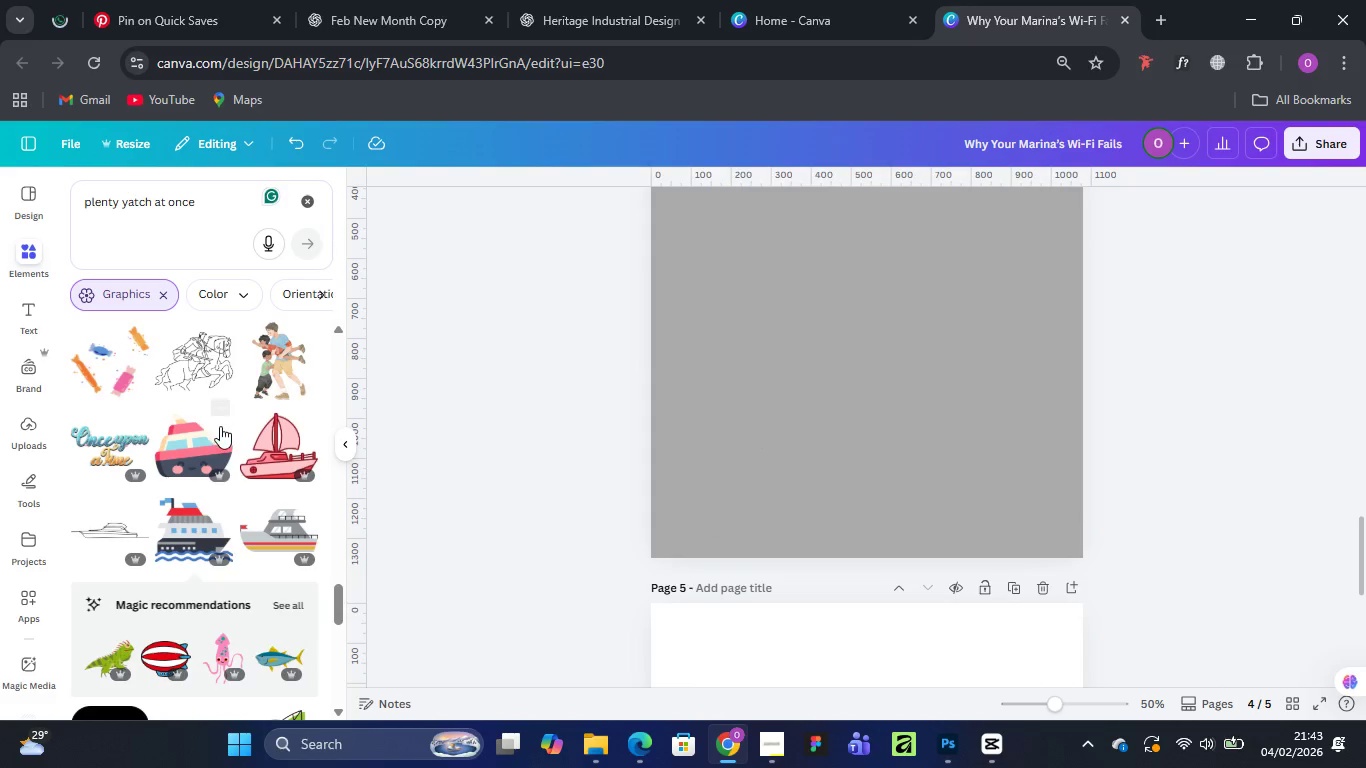 
scroll: coordinate [220, 418], scroll_direction: down, amount: 9.0
 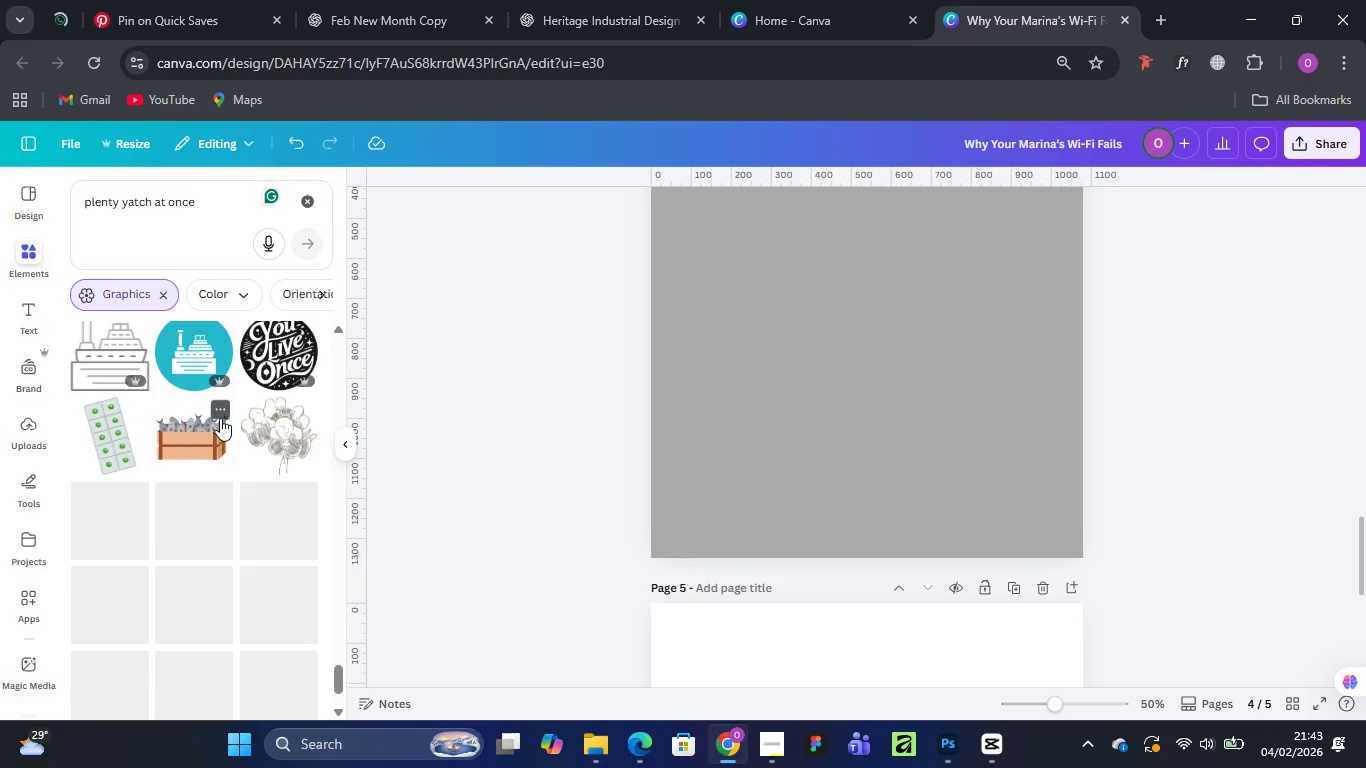 
scroll: coordinate [220, 418], scroll_direction: up, amount: 1.0
 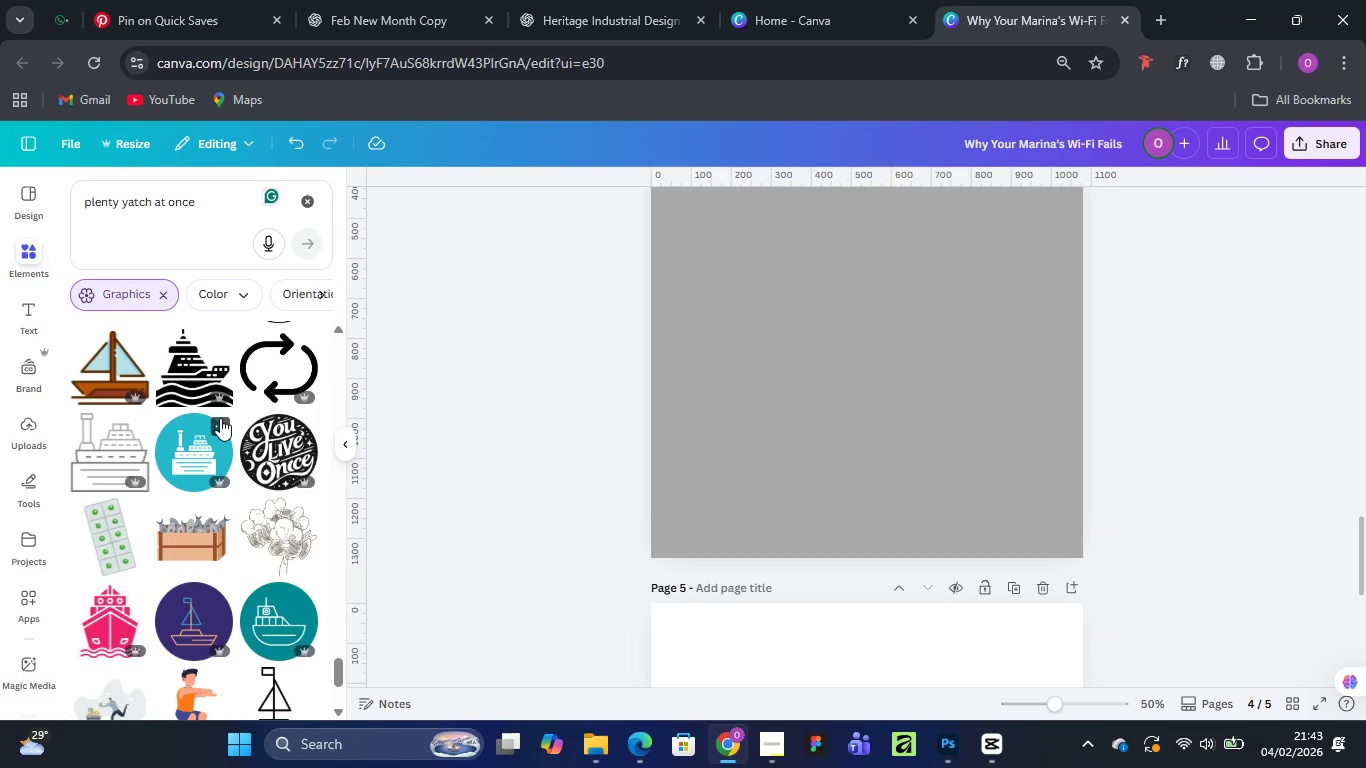 
scroll: coordinate [220, 418], scroll_direction: down, amount: 2.0
 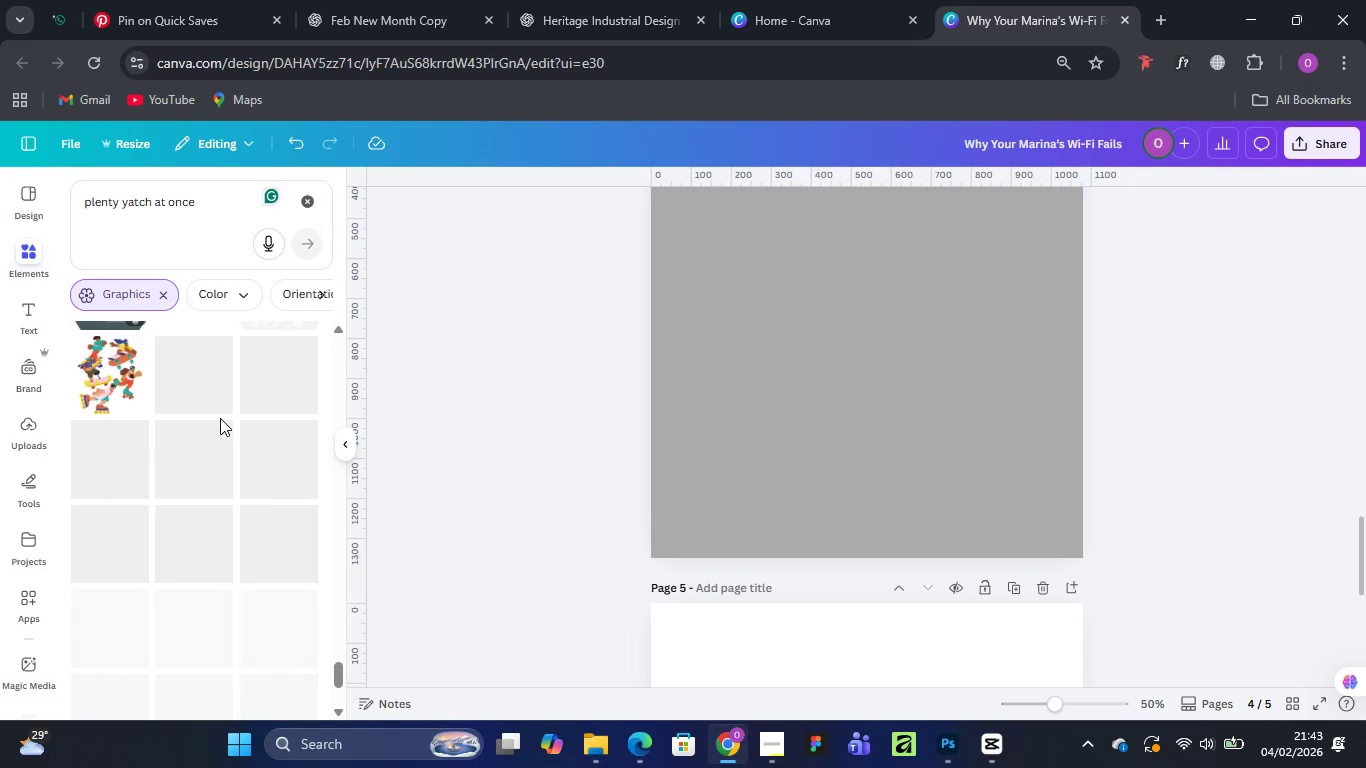 
scroll: coordinate [220, 418], scroll_direction: up, amount: 2.0
 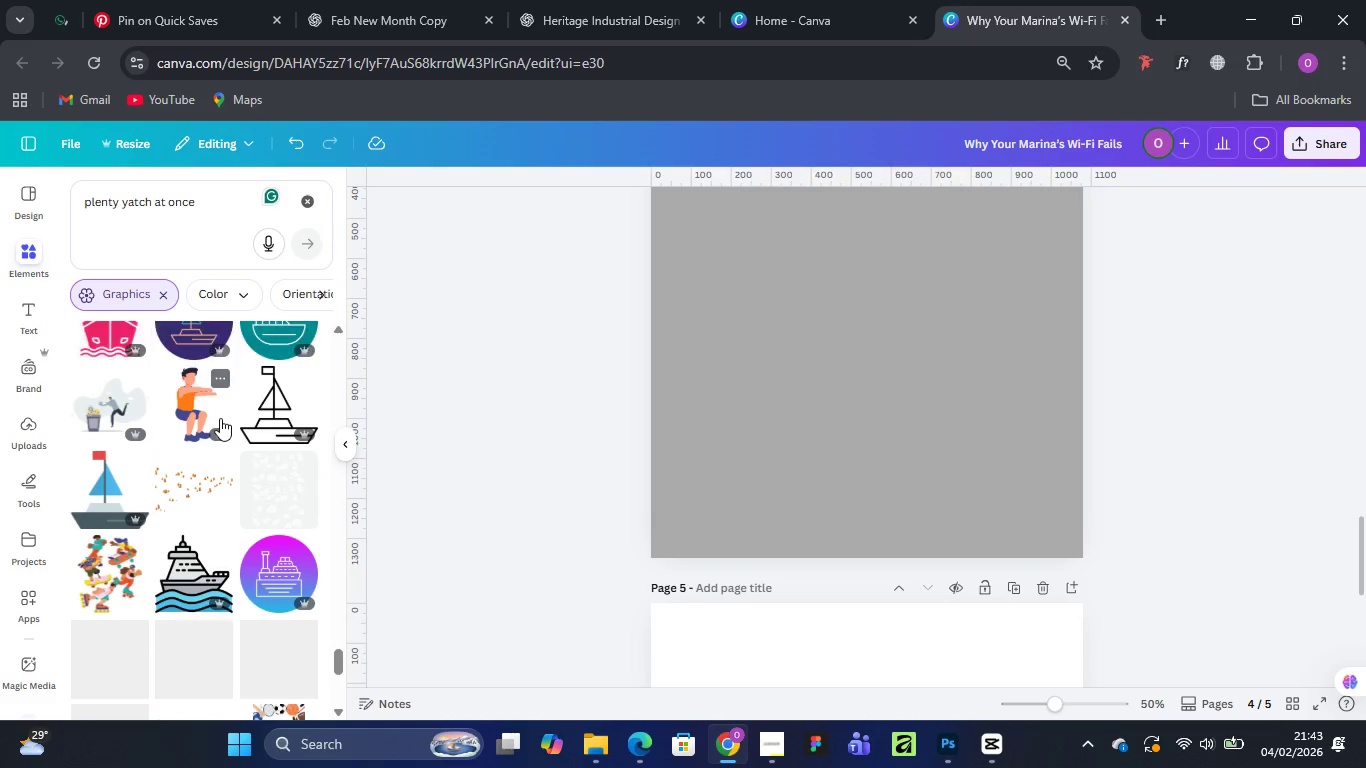 
scroll: coordinate [220, 418], scroll_direction: down, amount: 2.0
 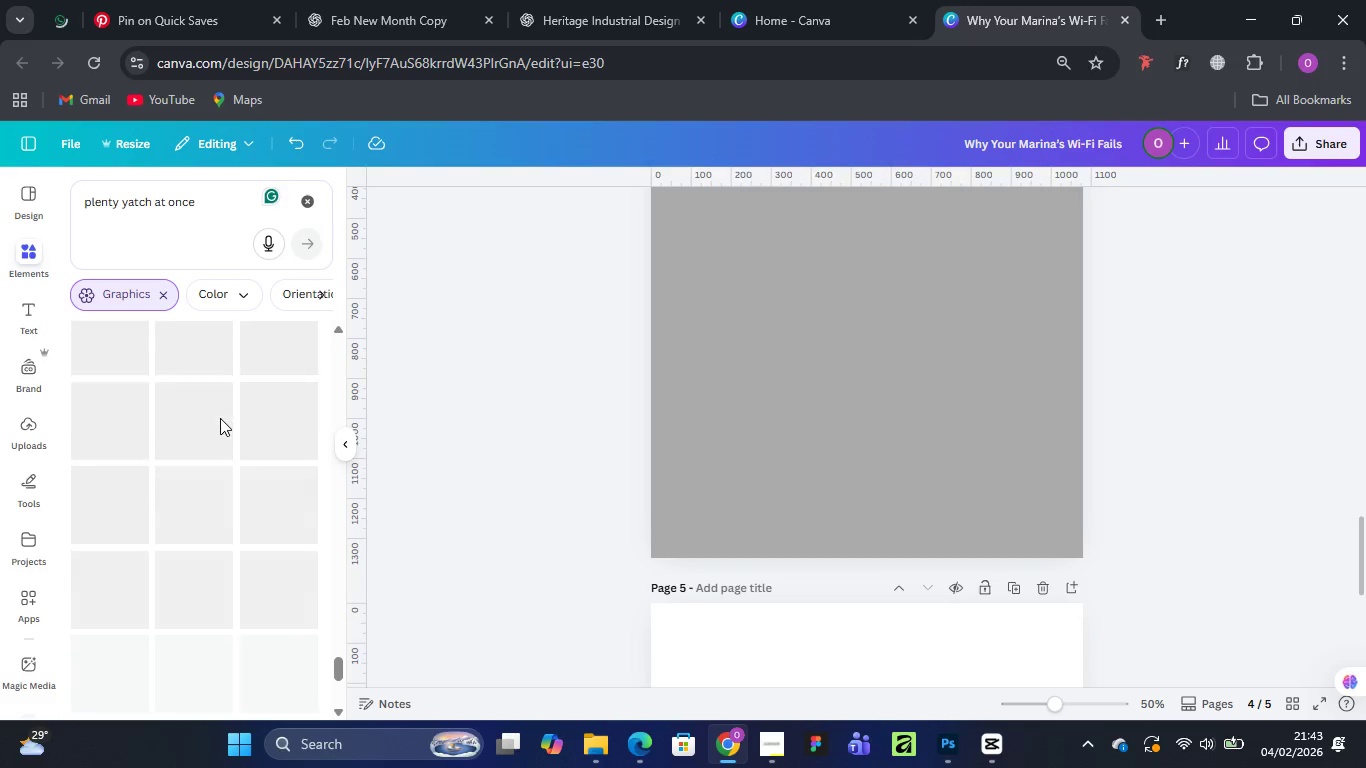 
scroll: coordinate [220, 418], scroll_direction: up, amount: 1.0
 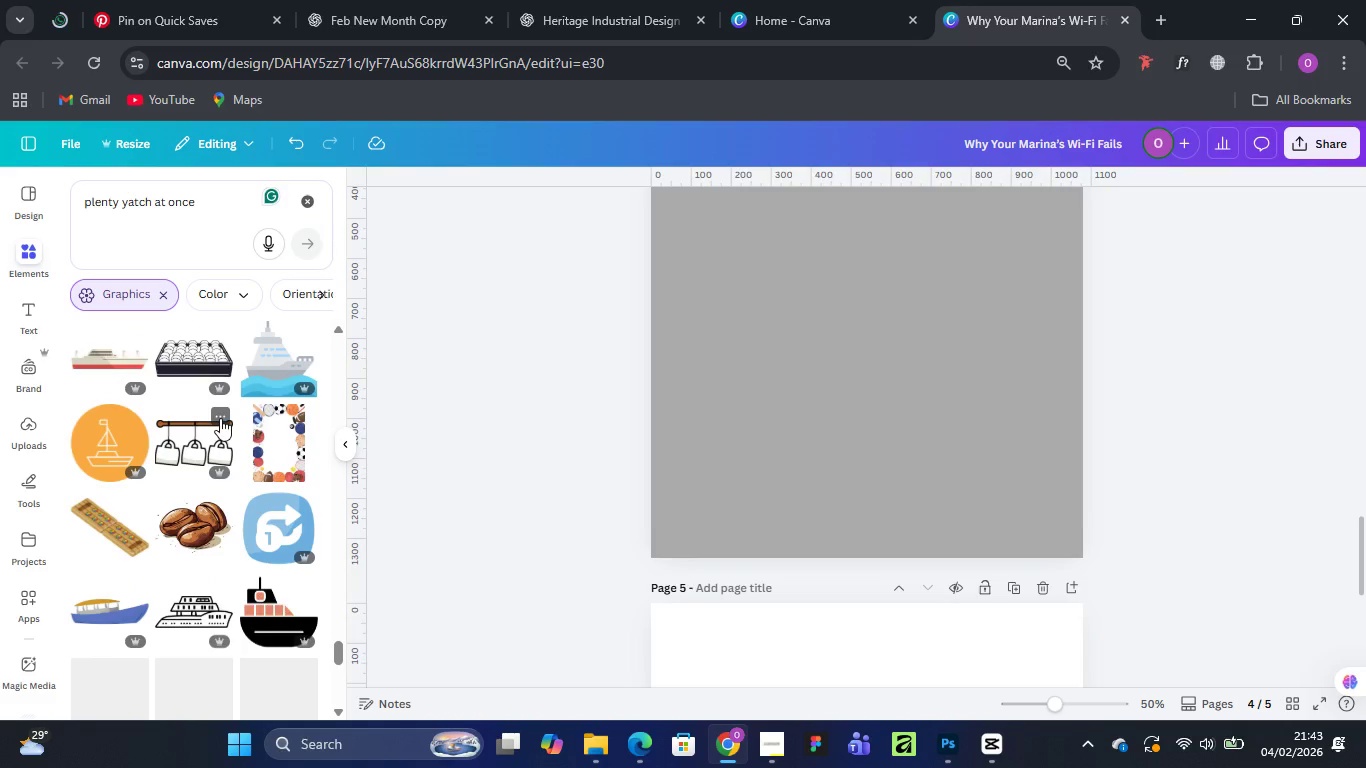 
scroll: coordinate [220, 418], scroll_direction: down, amount: 2.0
 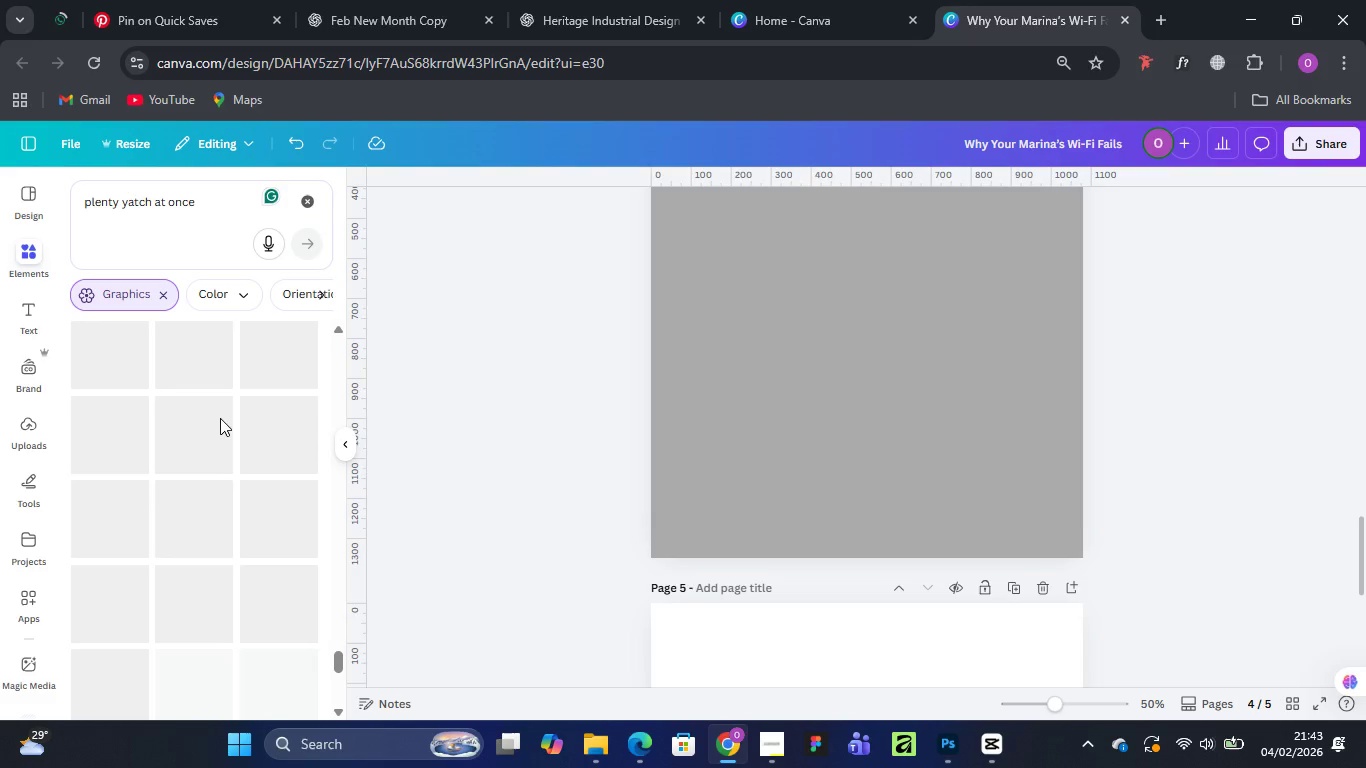 
scroll: coordinate [220, 418], scroll_direction: up, amount: 1.0
 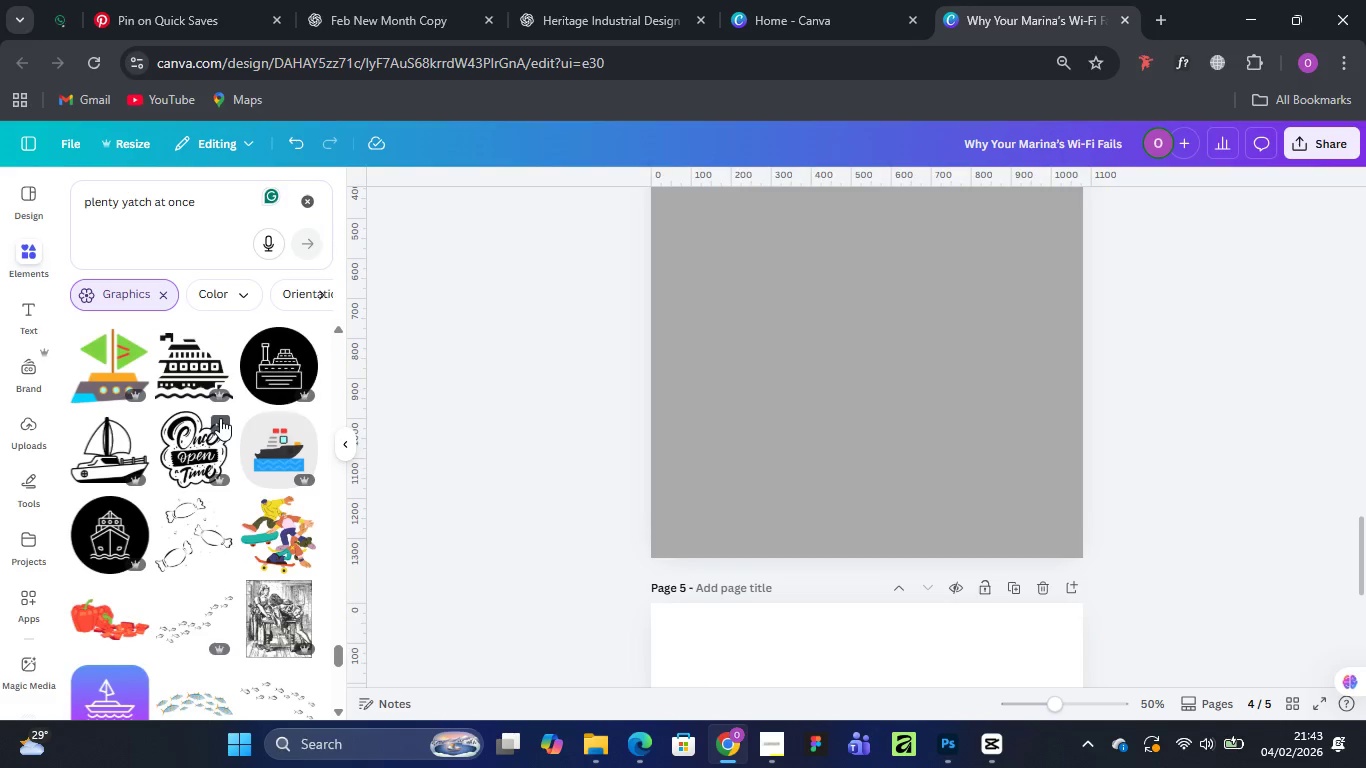 
scroll: coordinate [220, 418], scroll_direction: down, amount: 3.0
 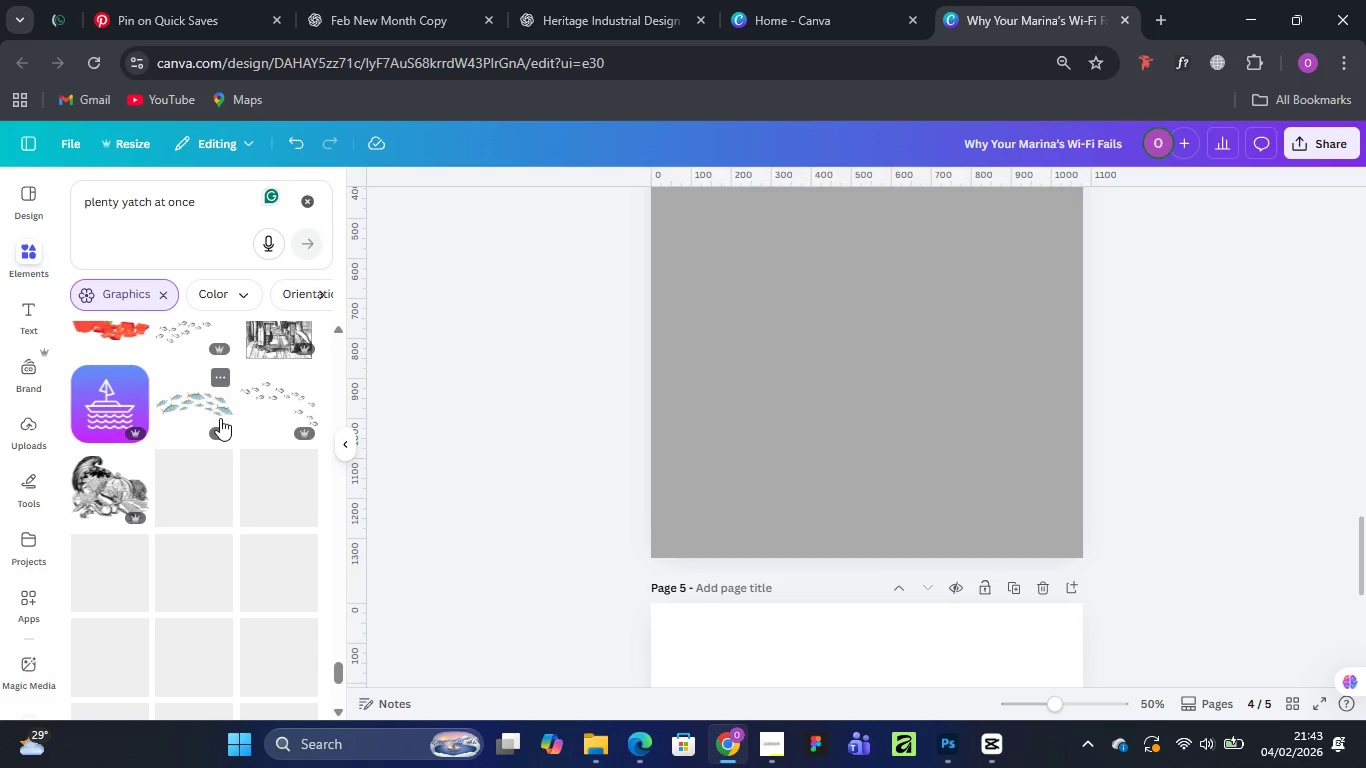 
scroll: coordinate [220, 418], scroll_direction: up, amount: 2.0
 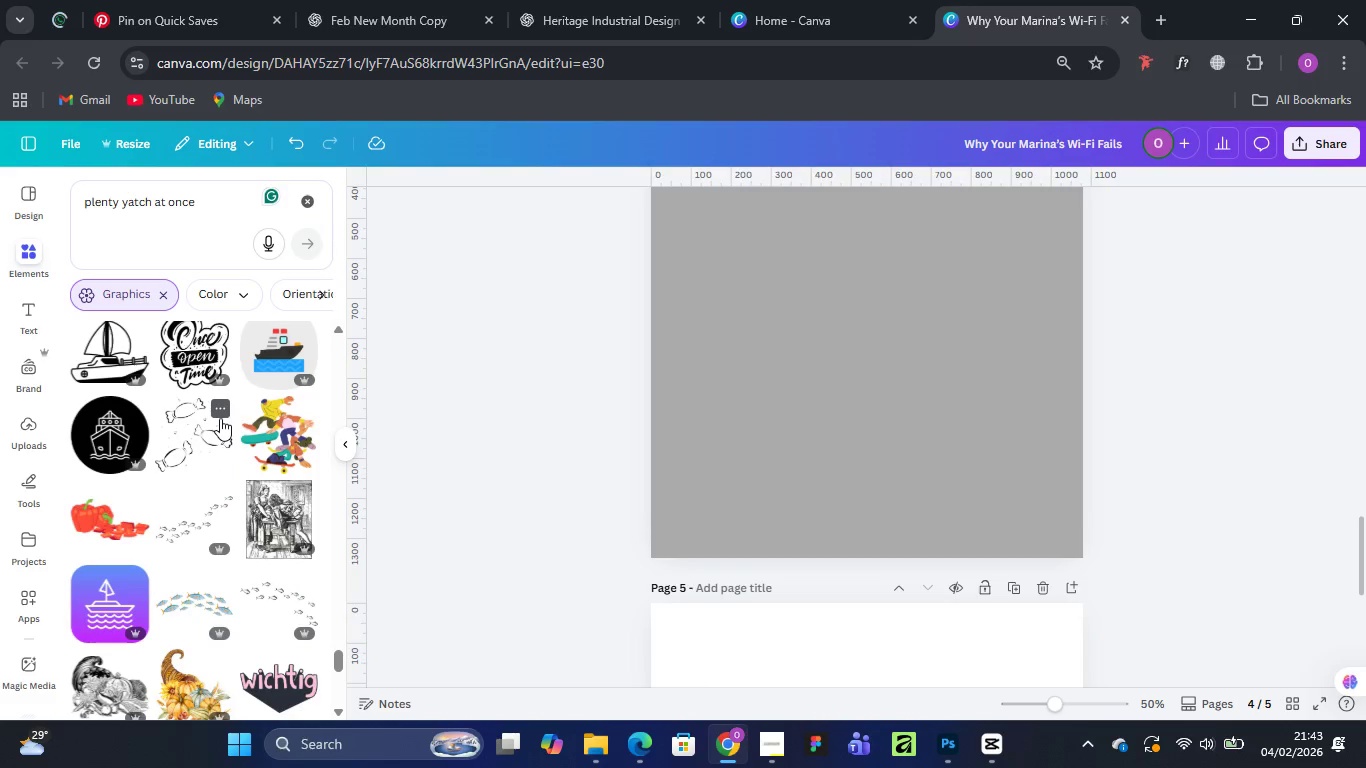 
scroll: coordinate [220, 418], scroll_direction: down, amount: 1.0
 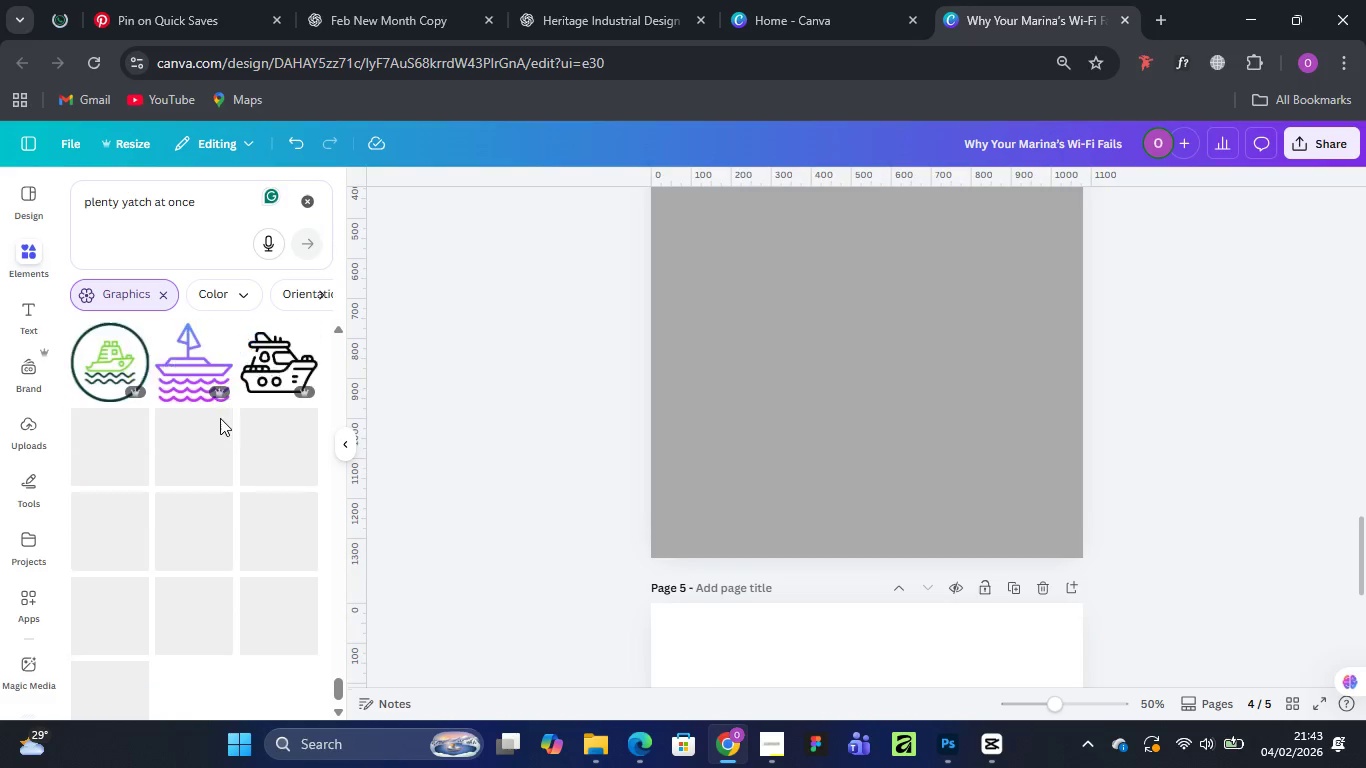 
scroll: coordinate [809, 436], scroll_direction: up, amount: 11.0
 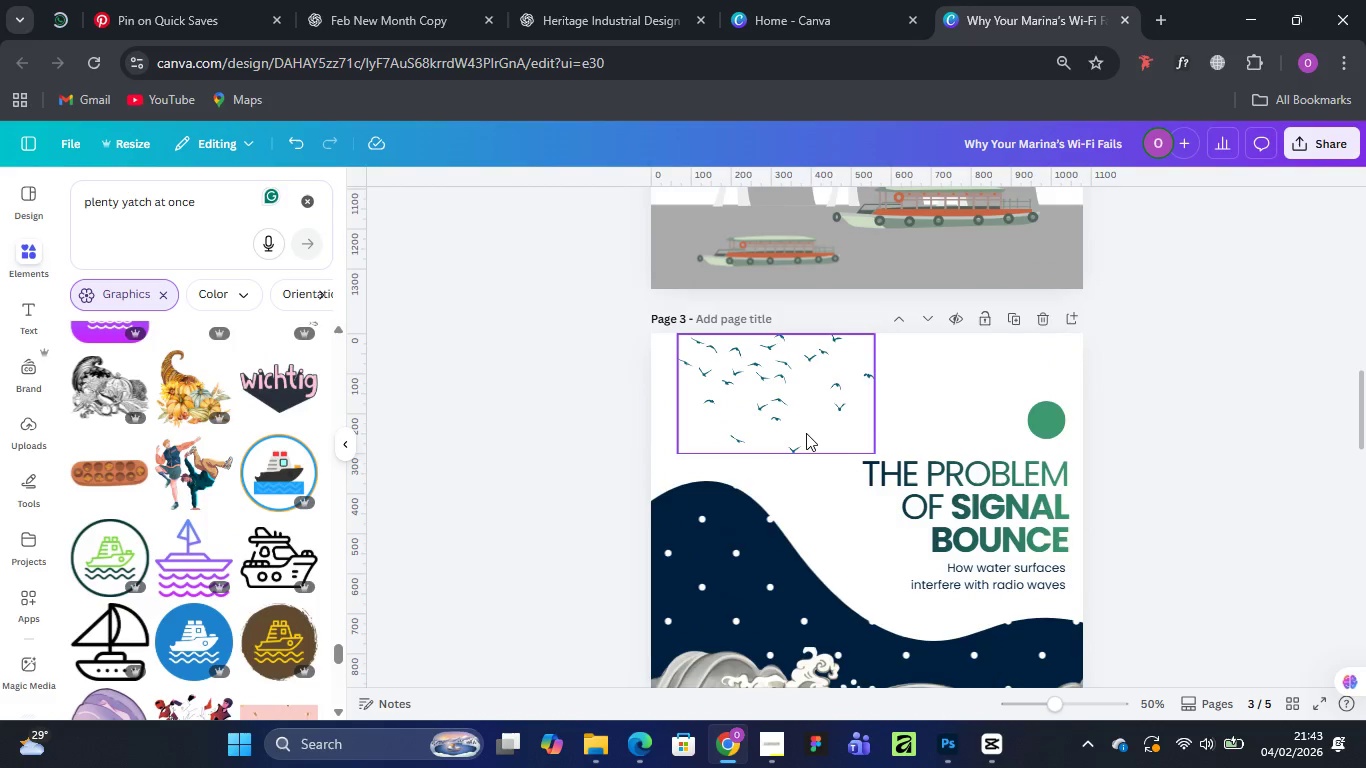 
scroll: coordinate [814, 443], scroll_direction: down, amount: 7.0
 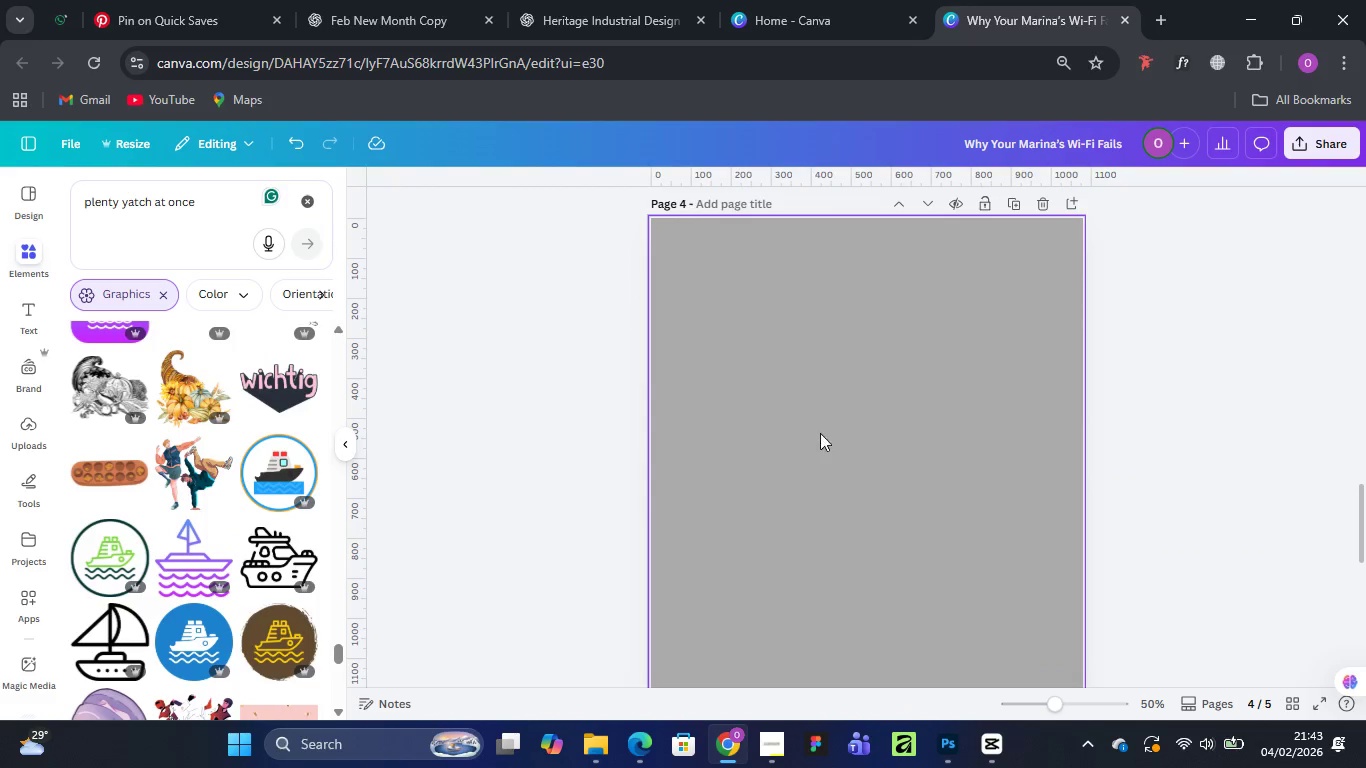 
left_click([824, 412])
 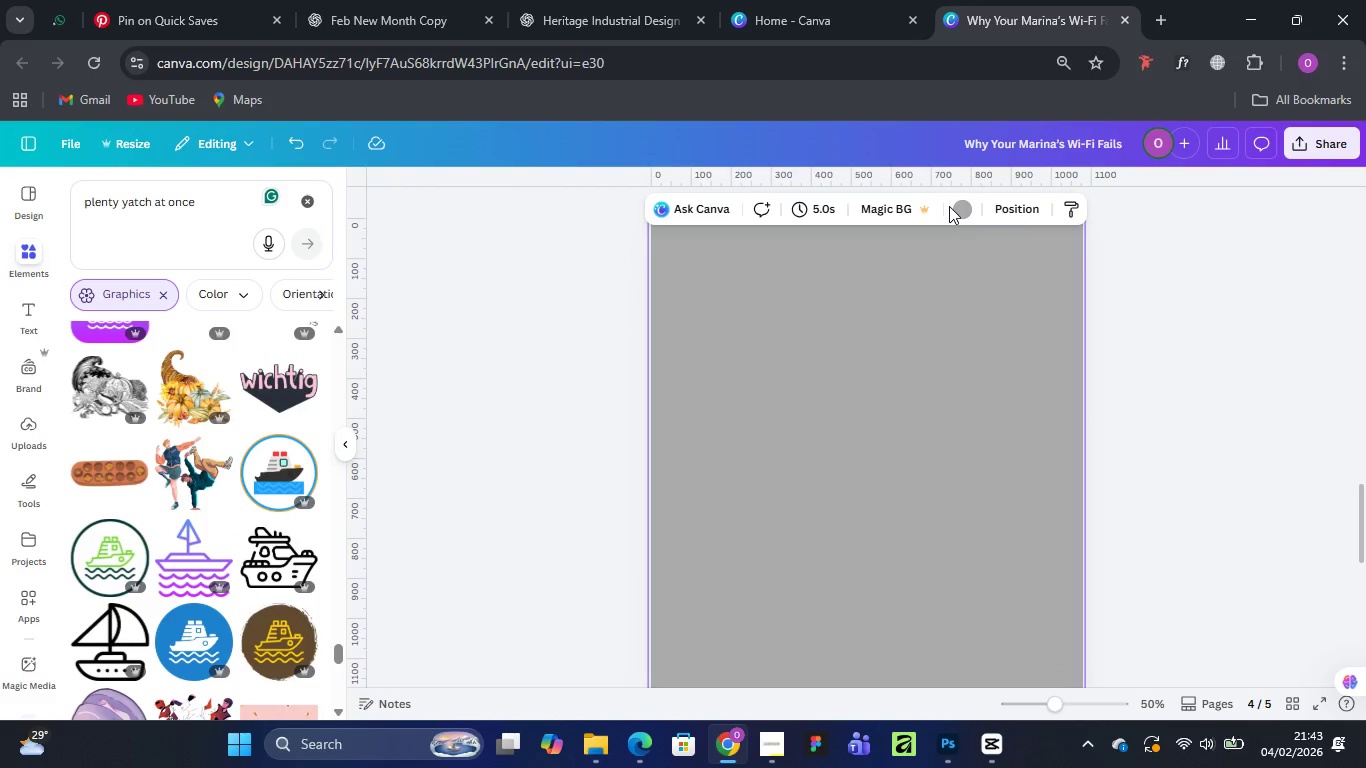 
left_click([968, 208])
 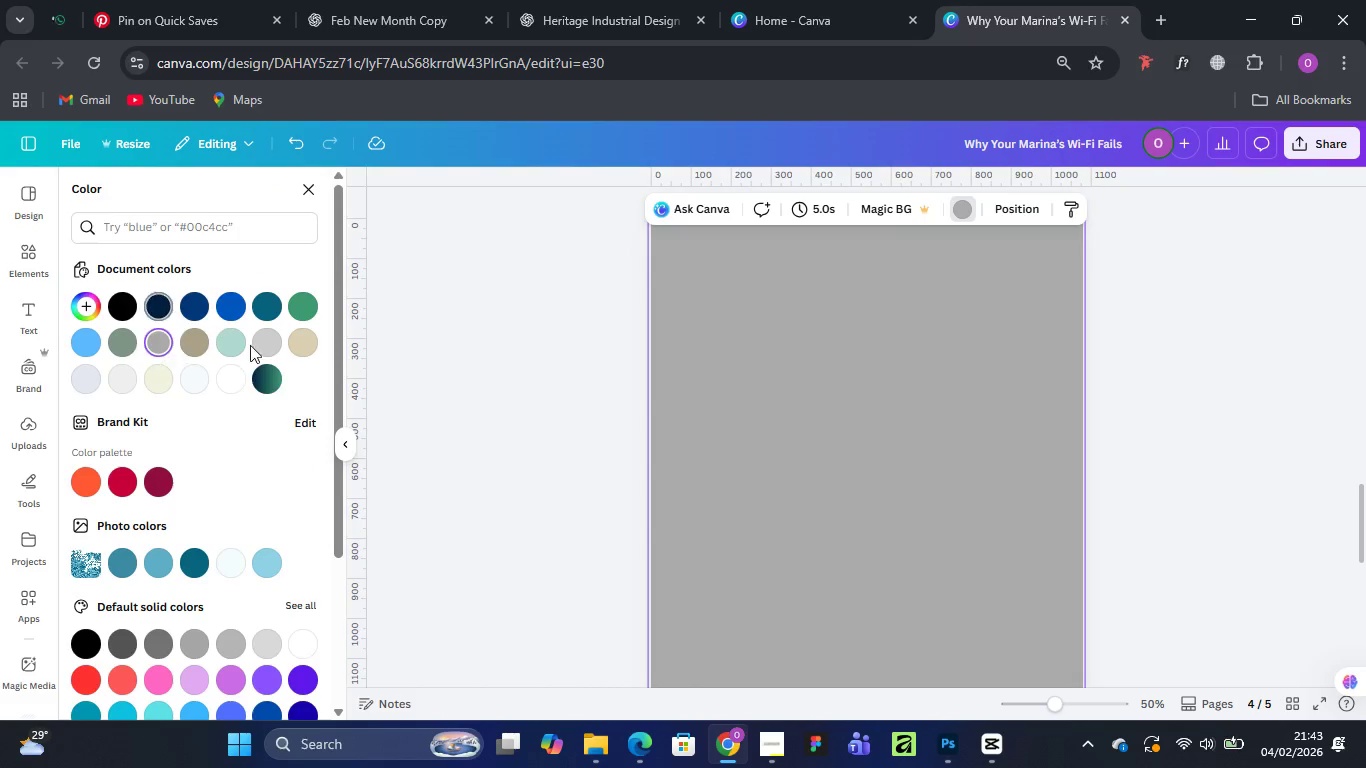 
left_click([234, 385])
 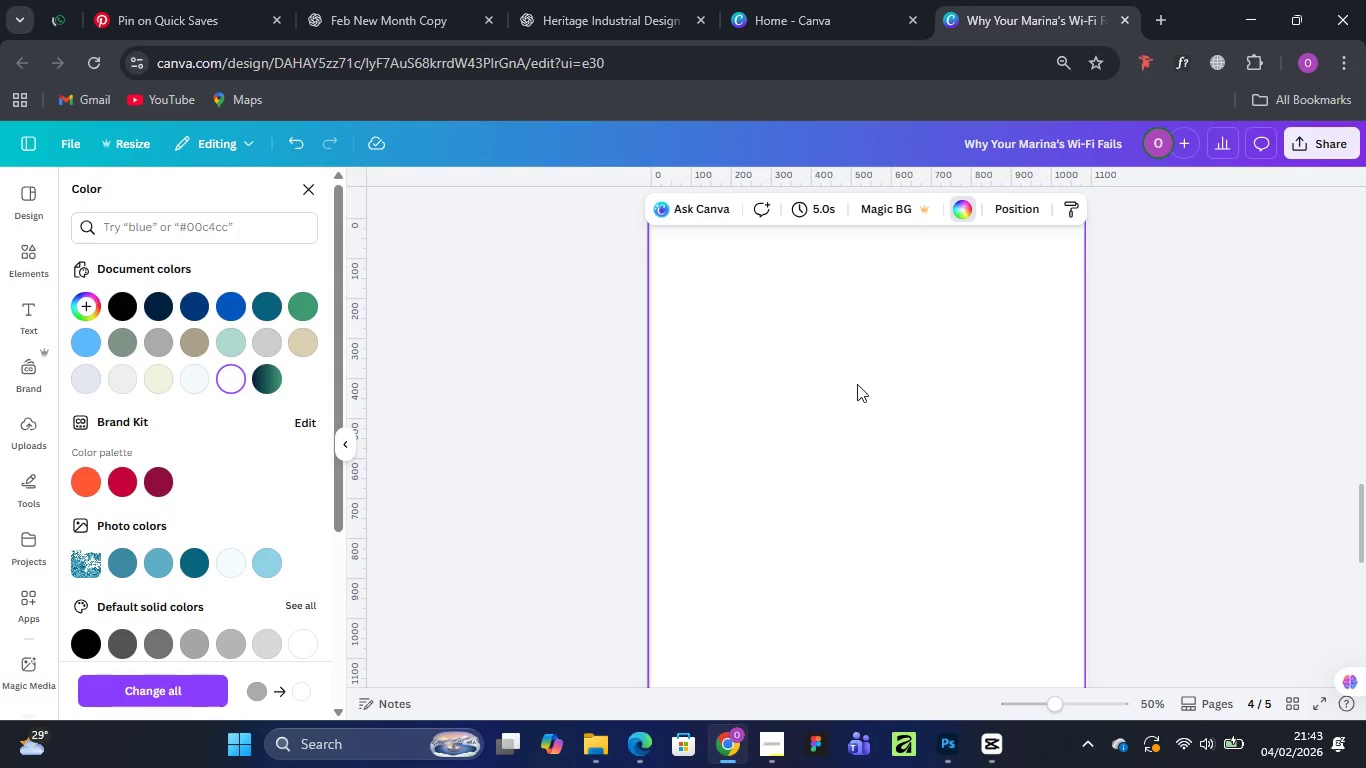 
scroll: coordinate [982, 387], scroll_direction: up, amount: 4.0
 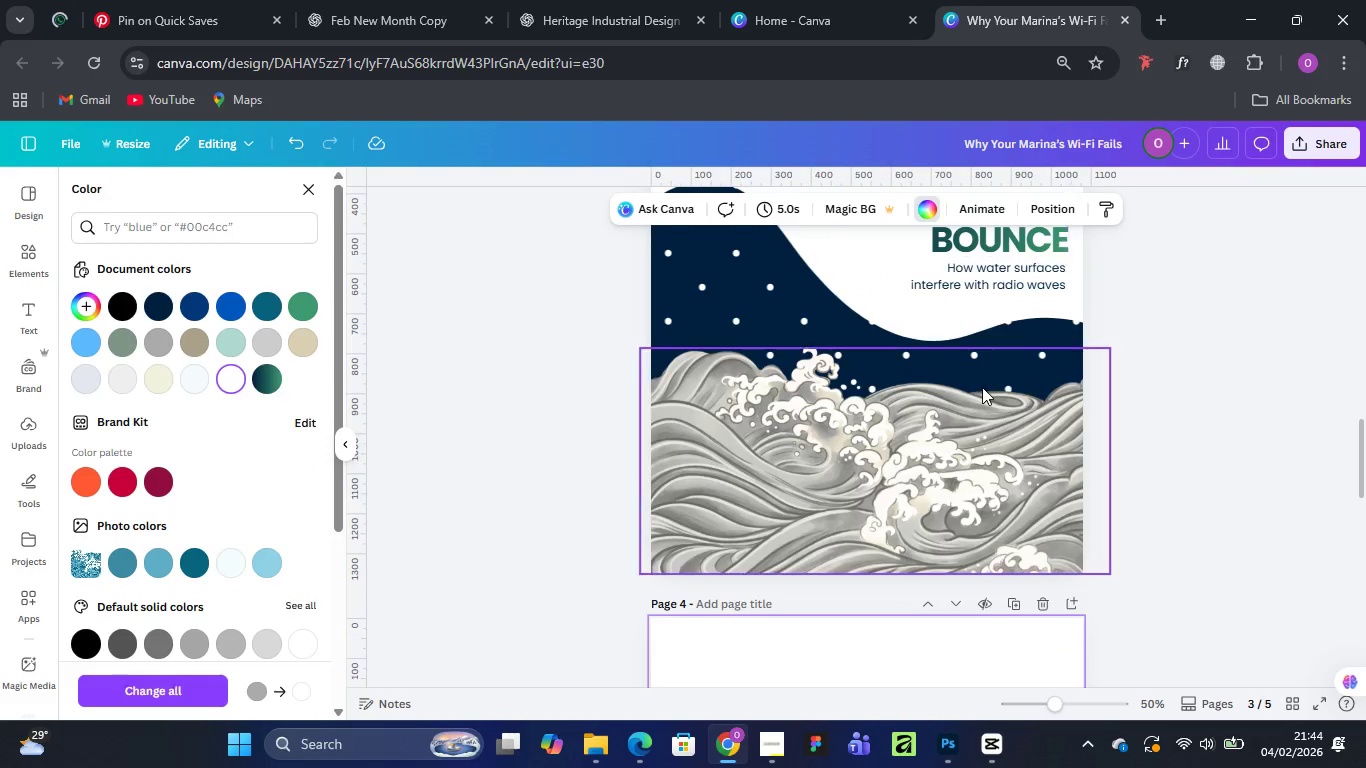 
scroll: coordinate [982, 387], scroll_direction: down, amount: 4.0
 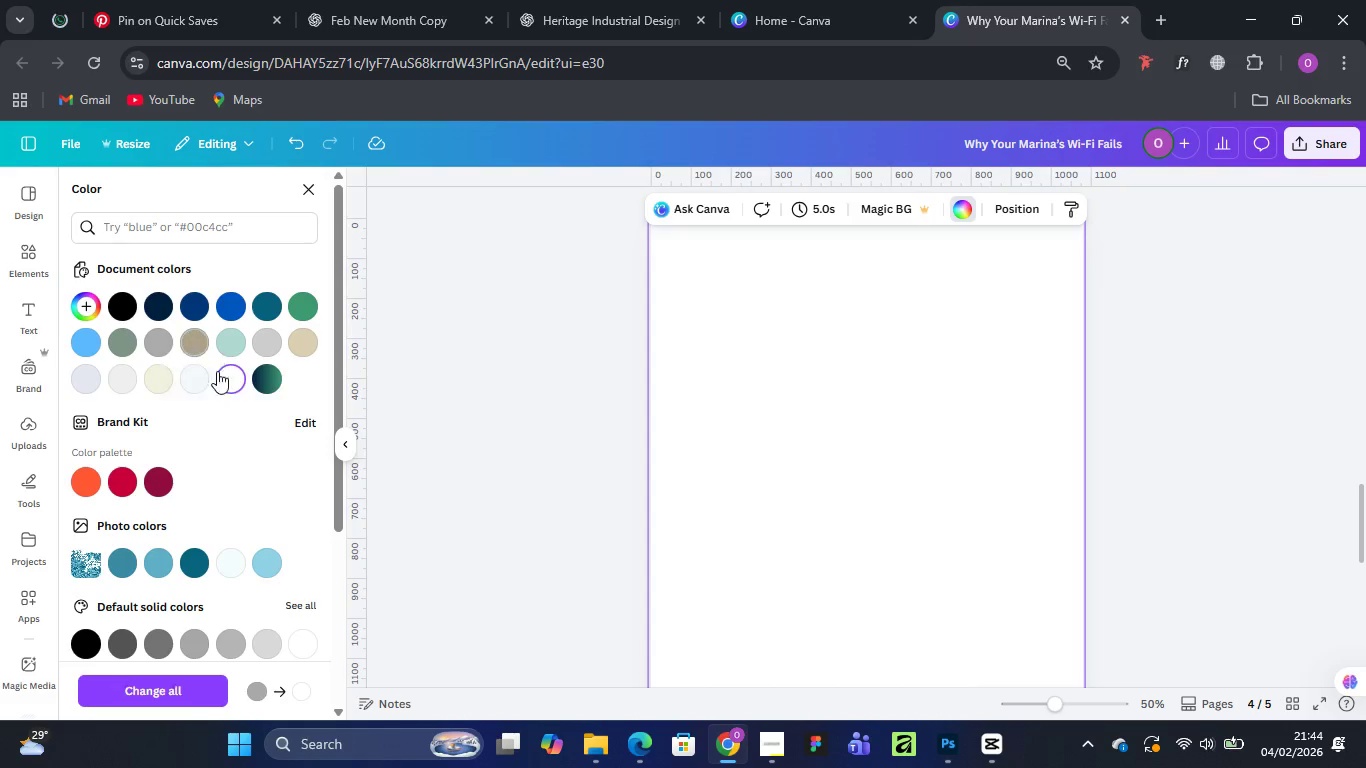 
wait(6.34)
 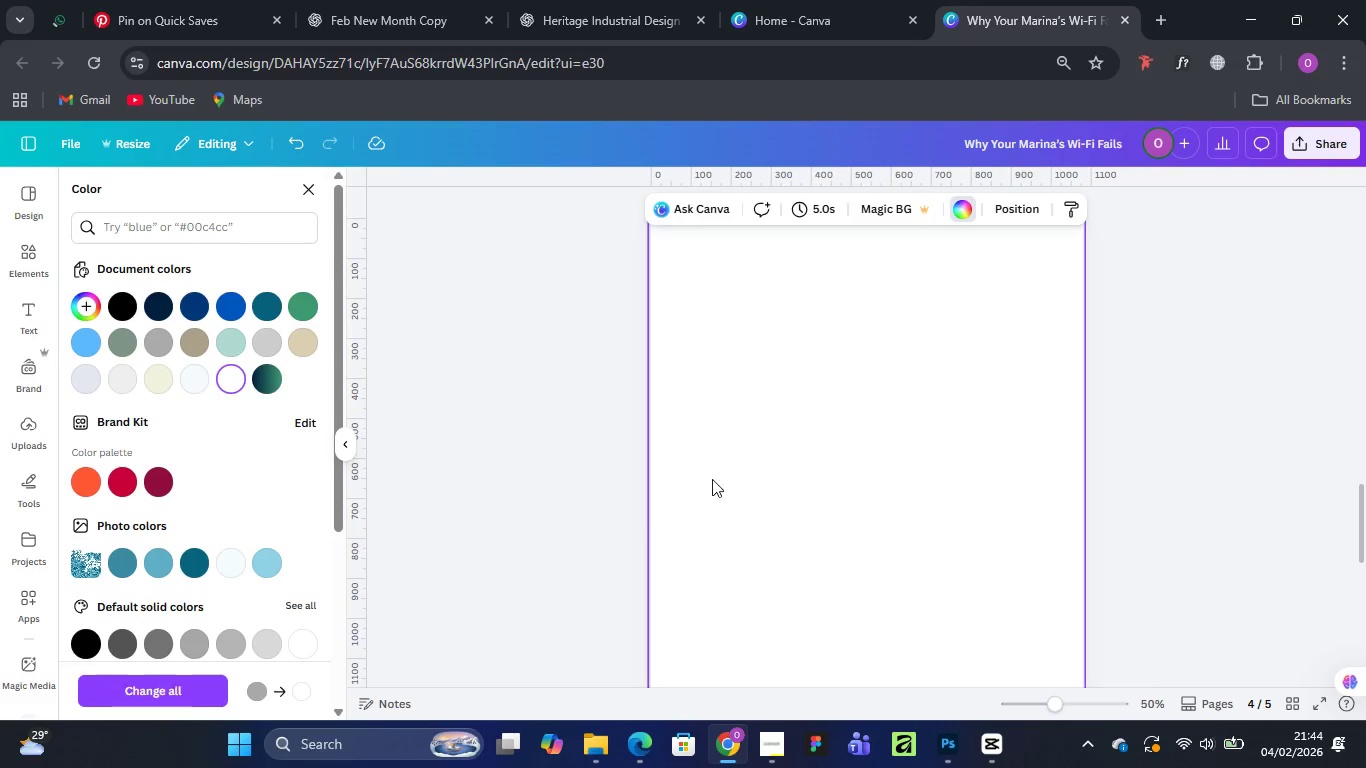 
left_click([156, 306])
 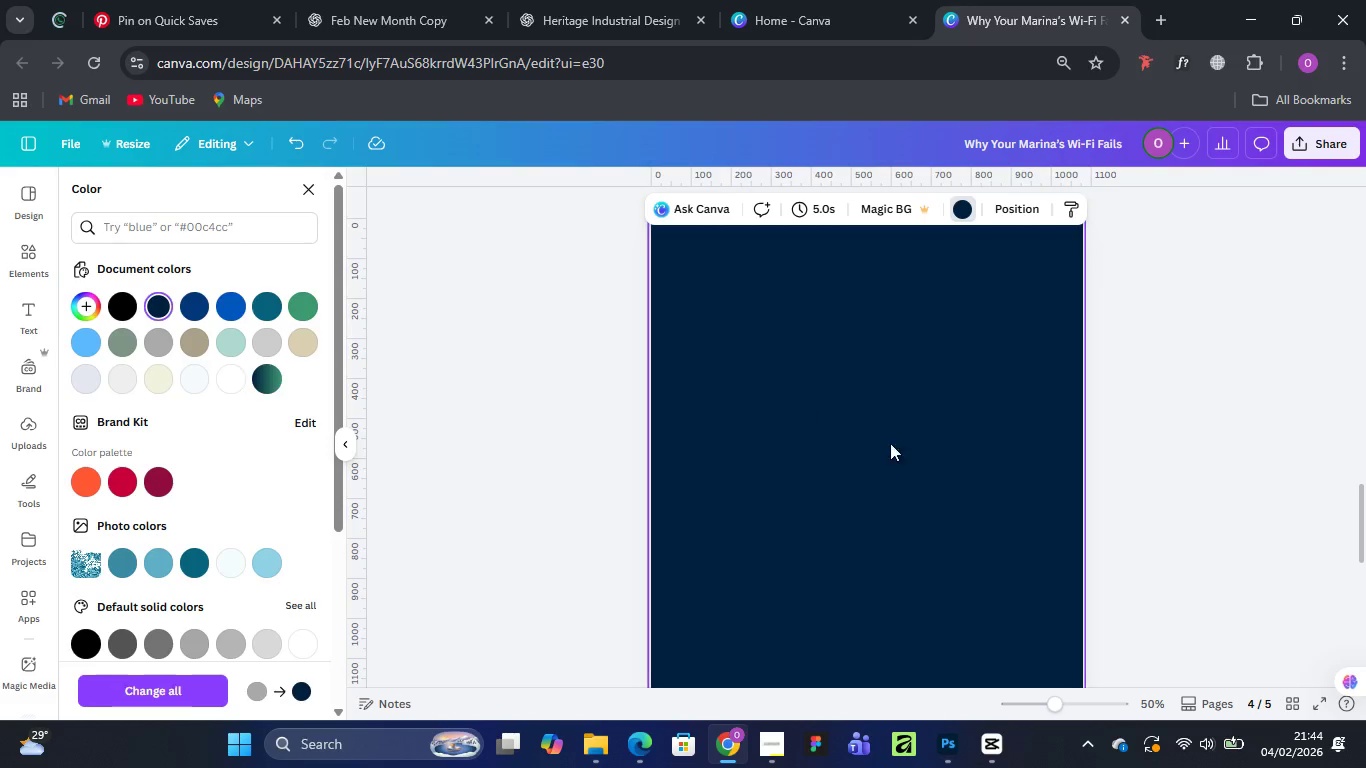 
scroll: coordinate [965, 488], scroll_direction: down, amount: 1.0
 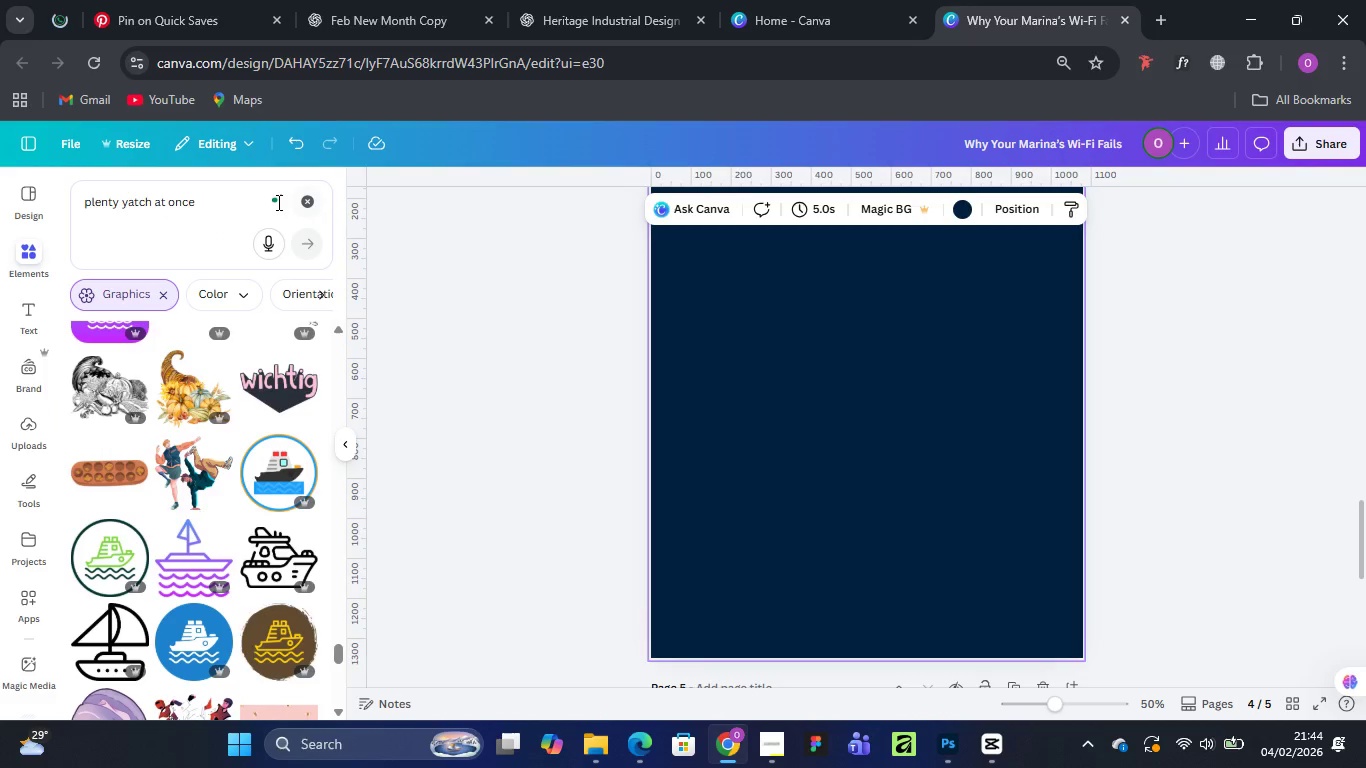 
scroll: coordinate [164, 367], scroll_direction: up, amount: 3.0
 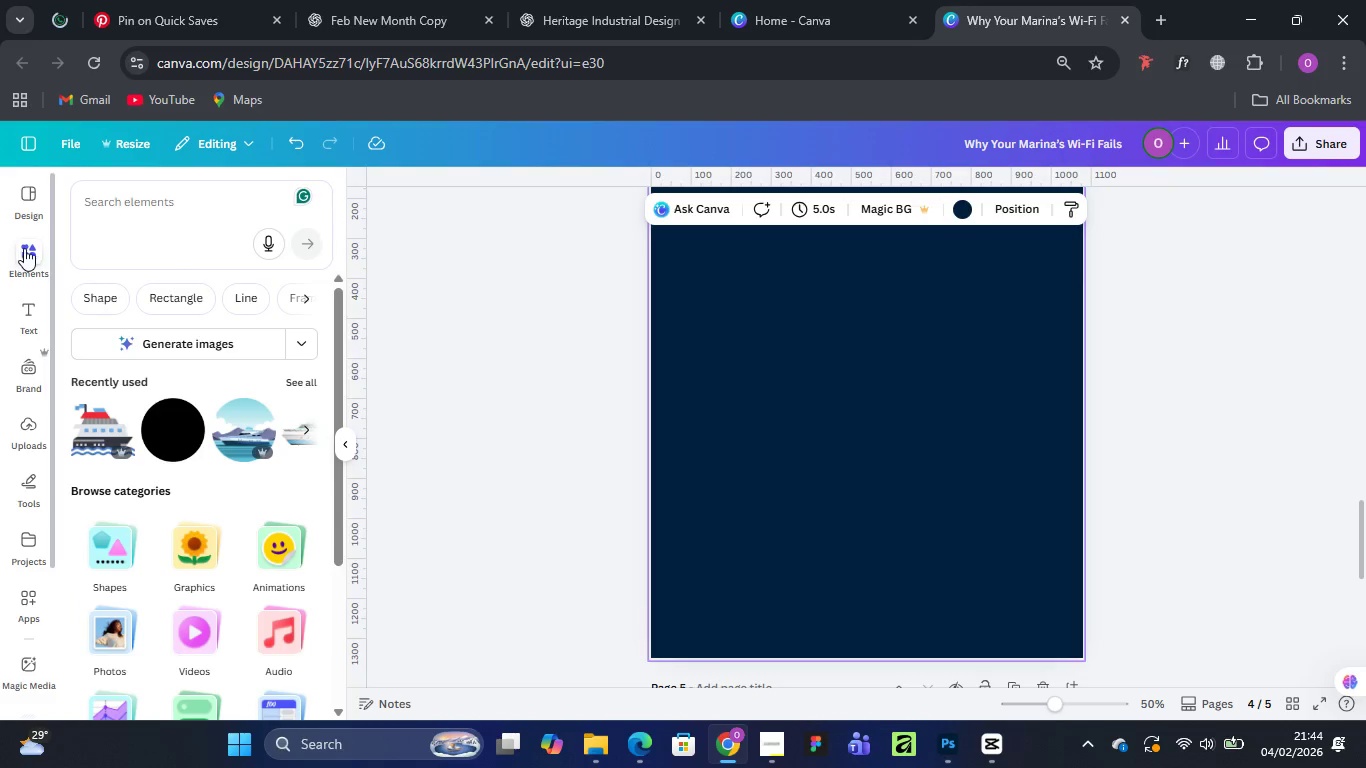 
left_click([87, 207])
 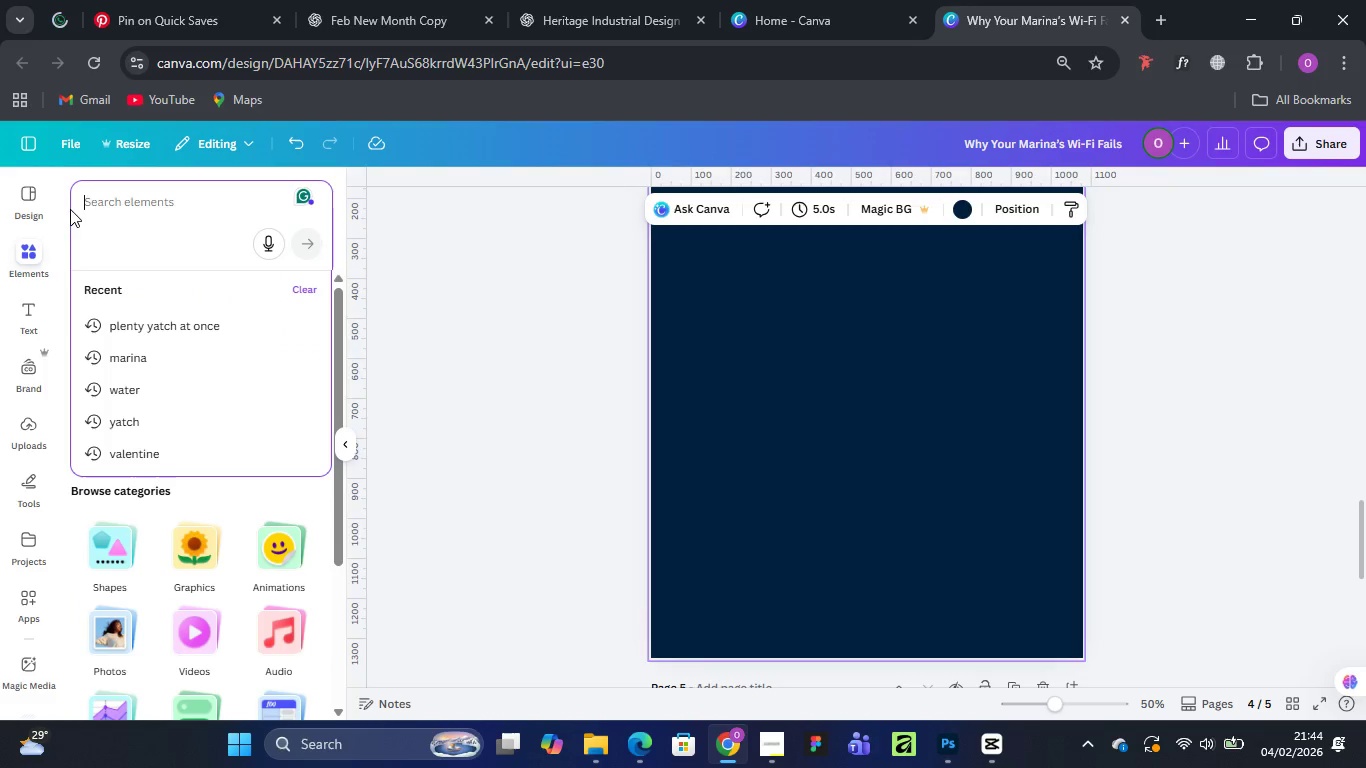 
left_click([20, 195])
 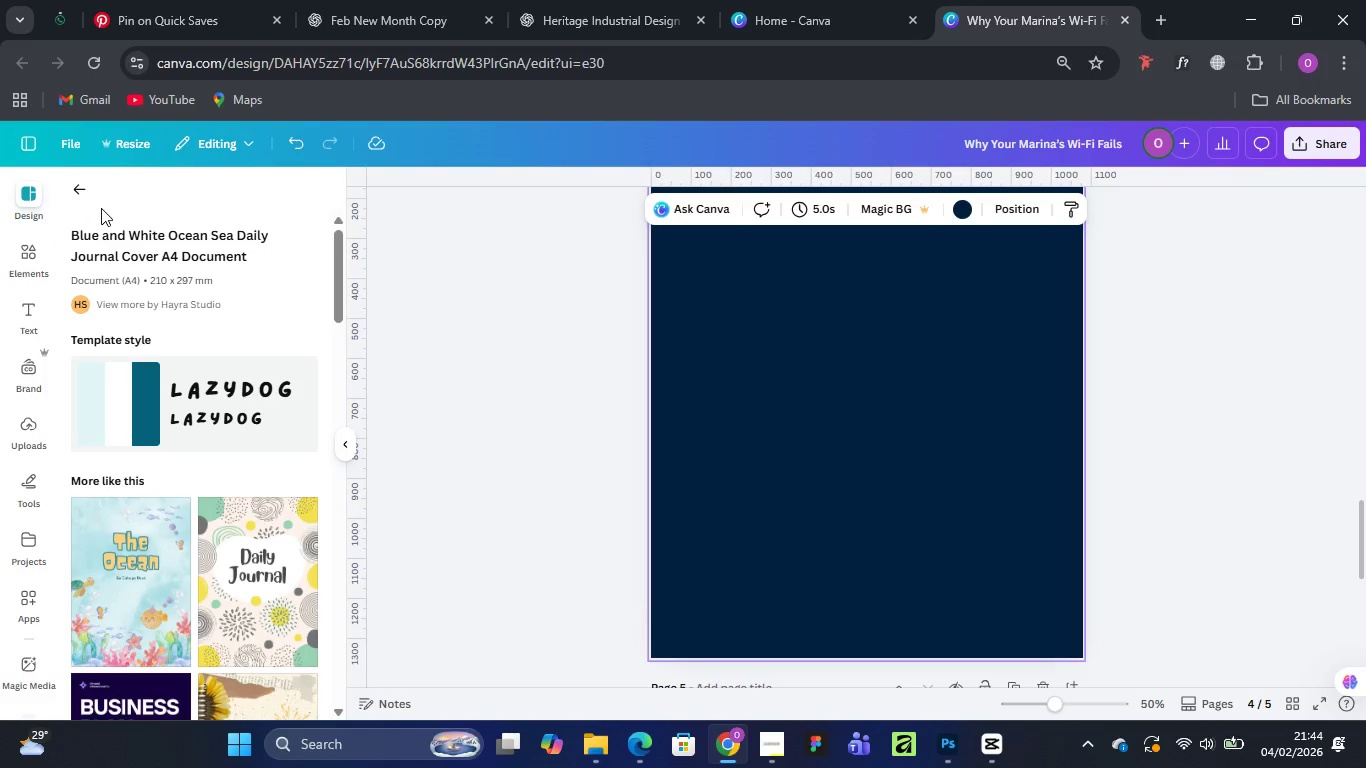 
left_click([80, 189])
 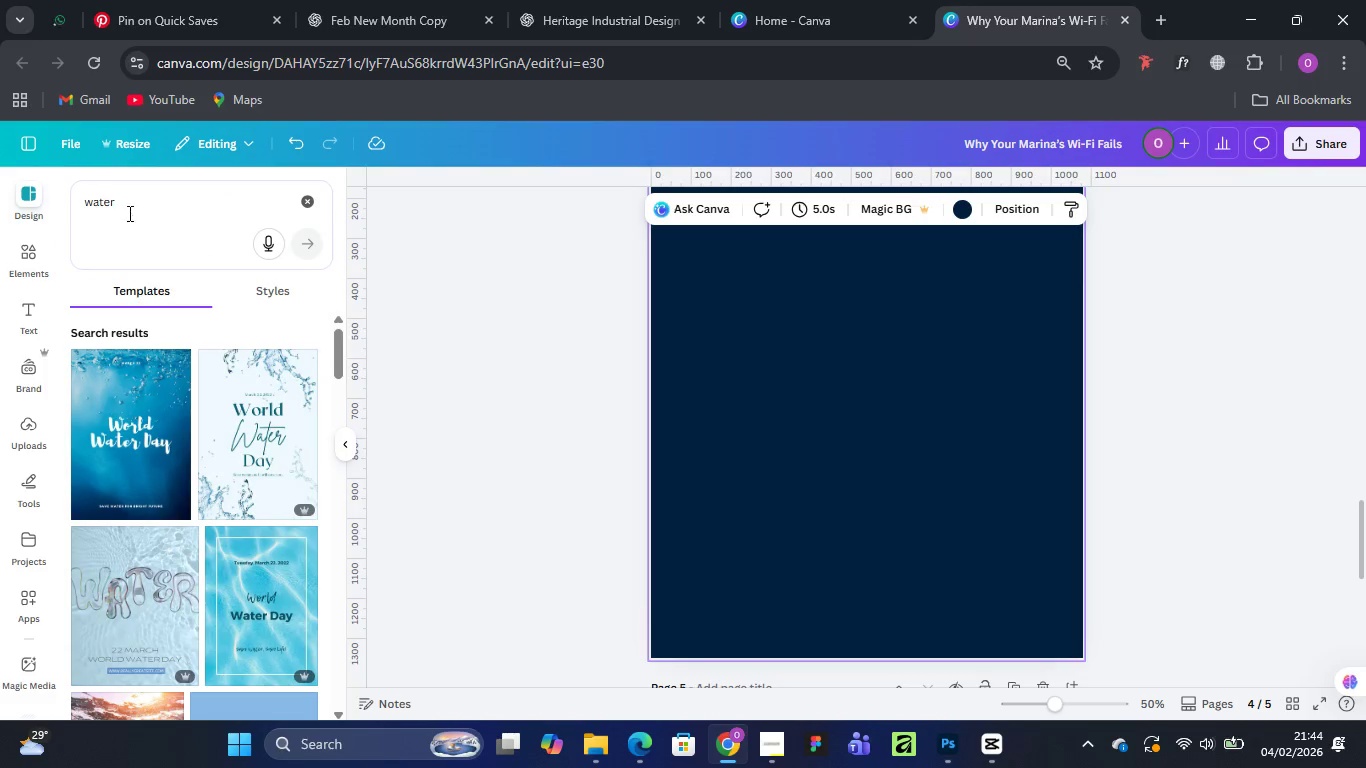 
left_click_drag(start_coordinate=[117, 201], to_coordinate=[56, 193])
 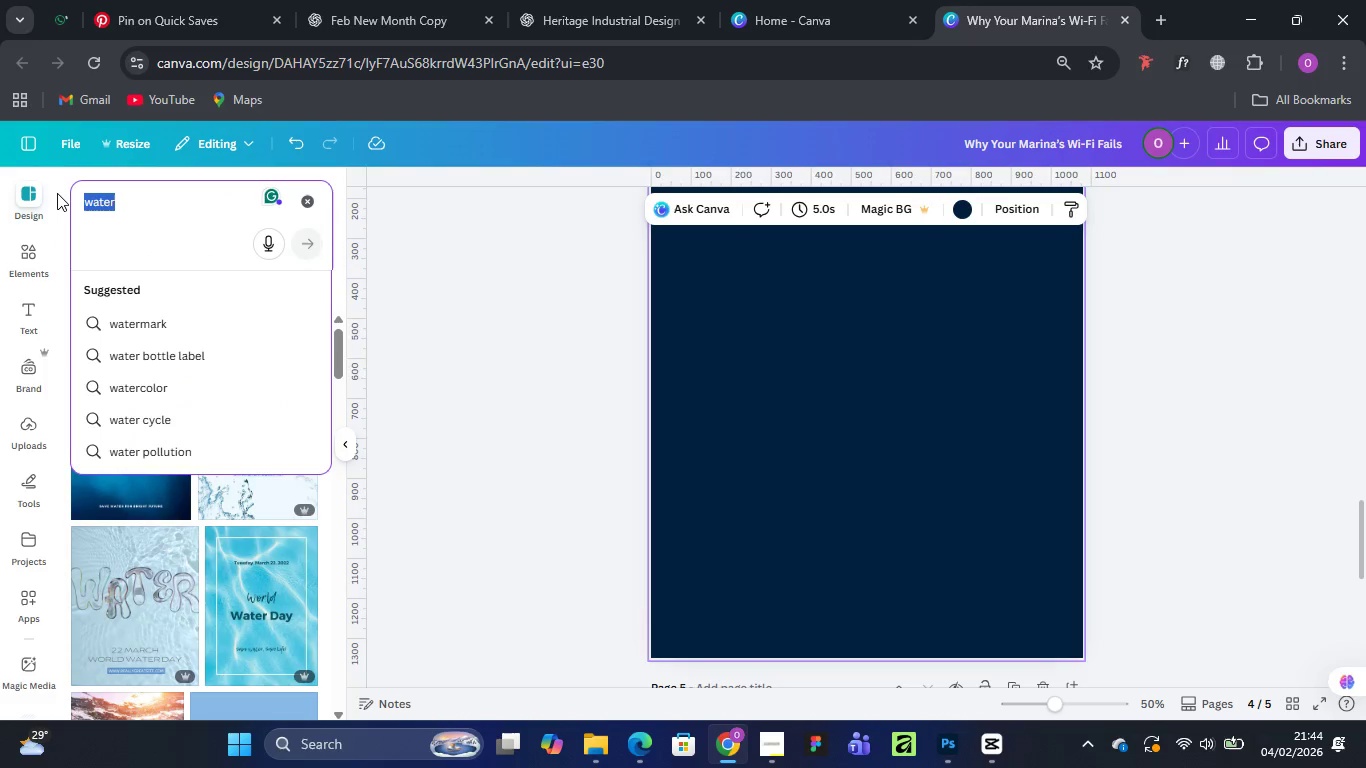 
type(yatchs in water)
 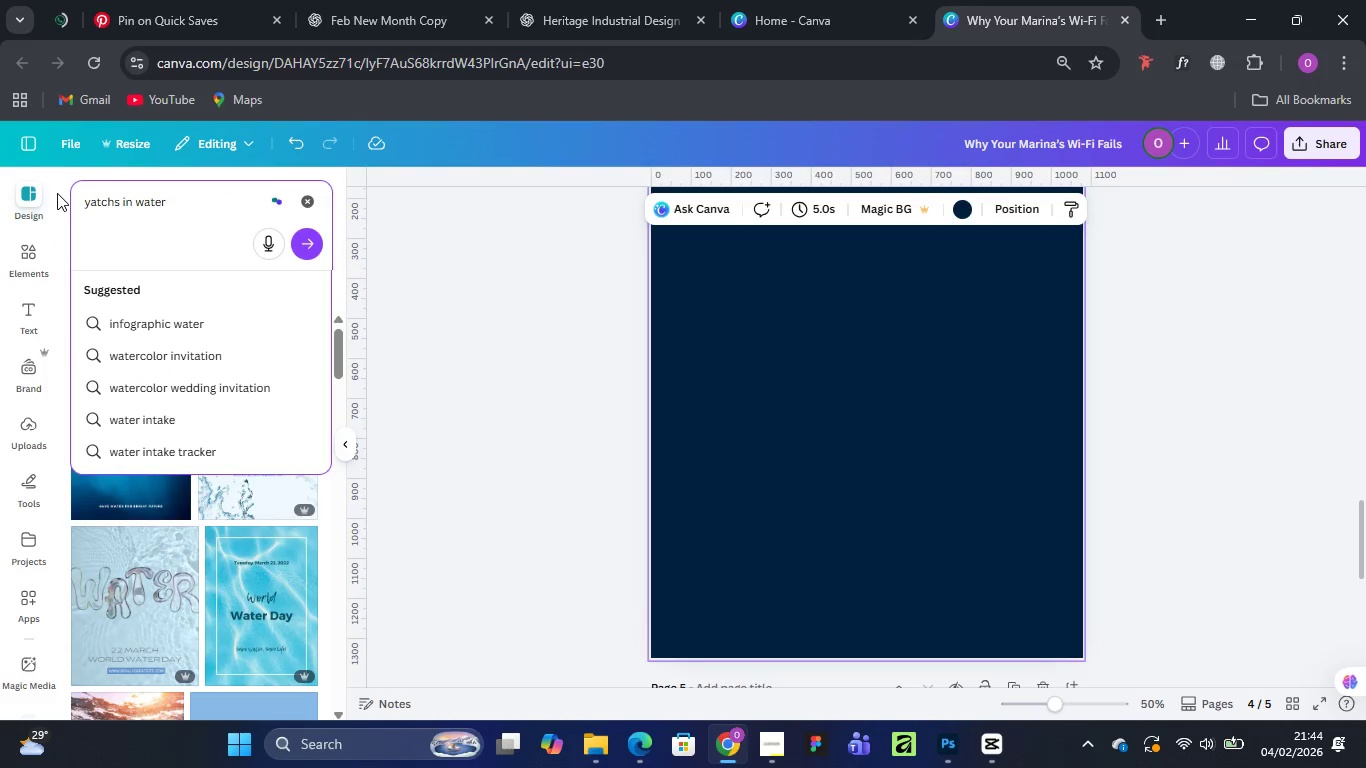 
key(Enter)
 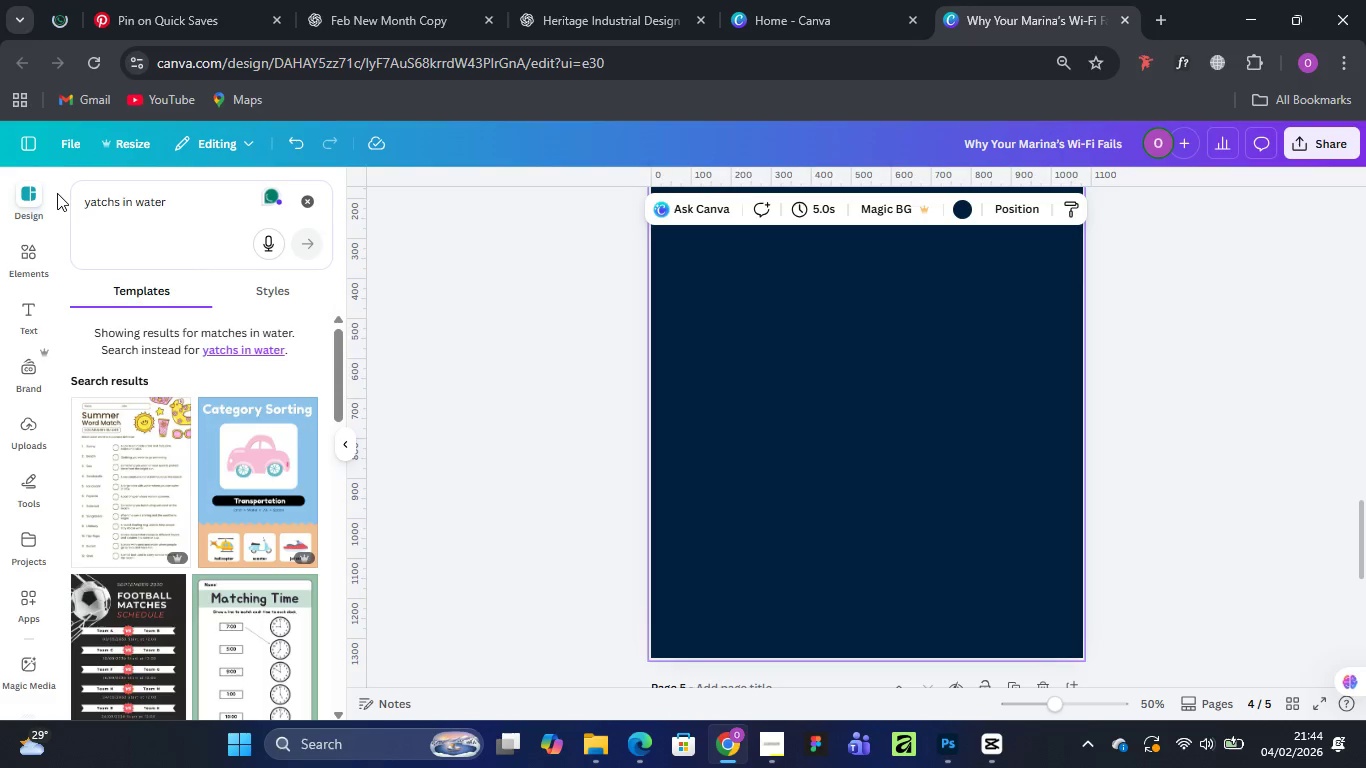 
scroll: coordinate [289, 486], scroll_direction: down, amount: 23.0
 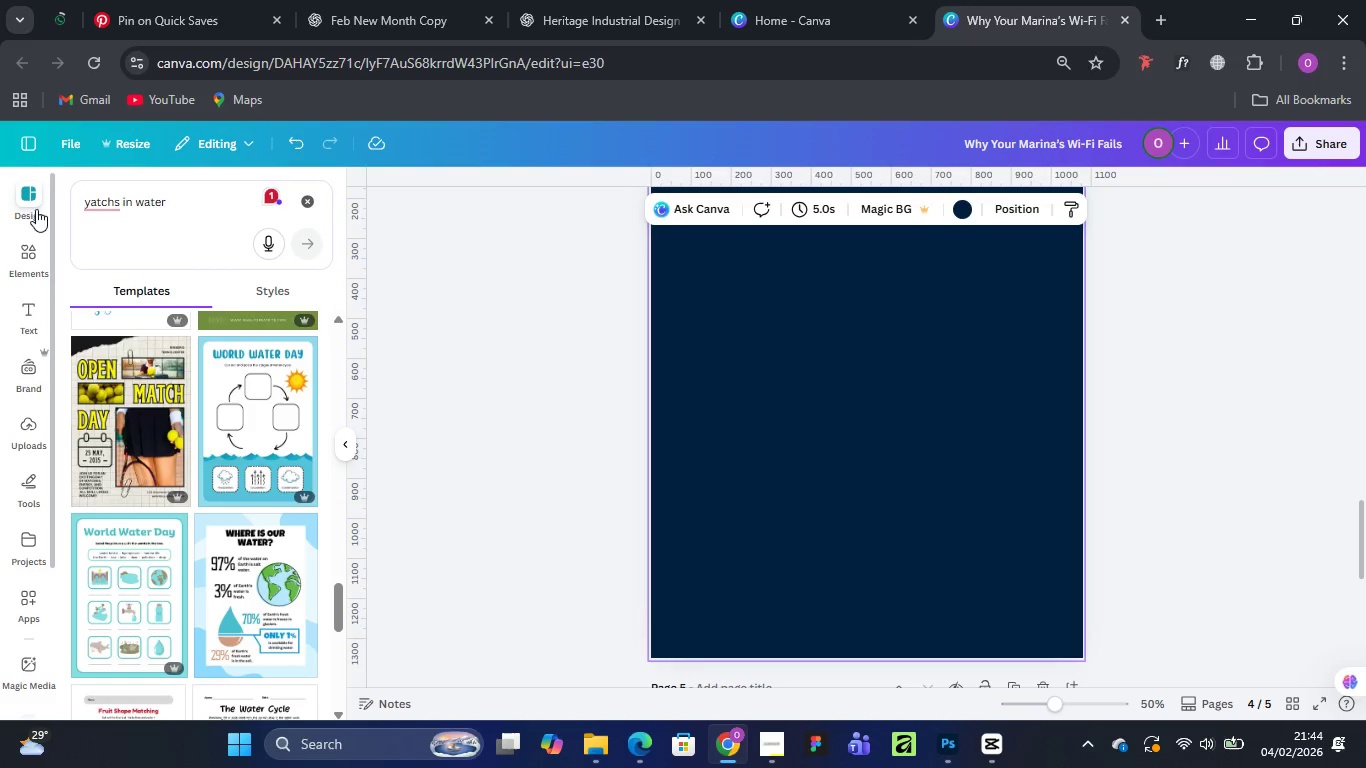 
left_click([32, 263])
 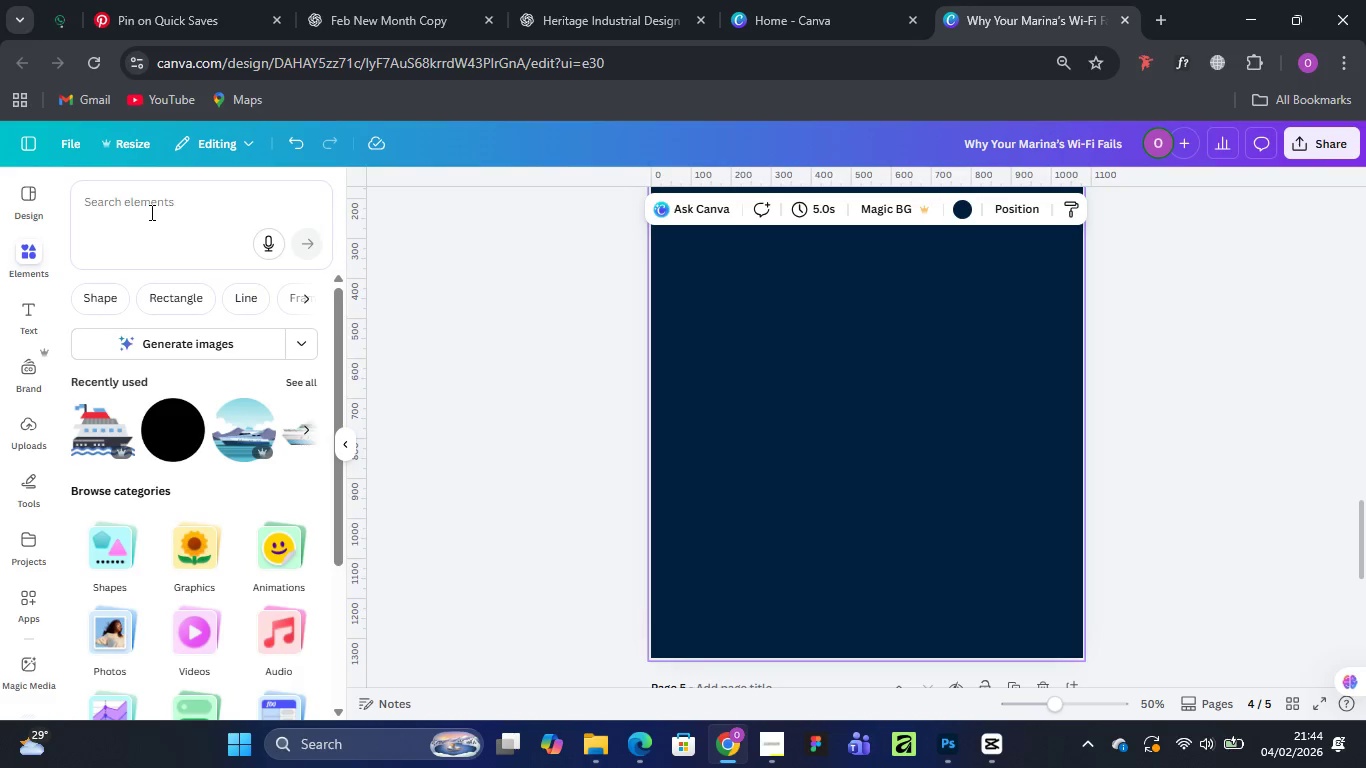 
left_click([146, 205])
 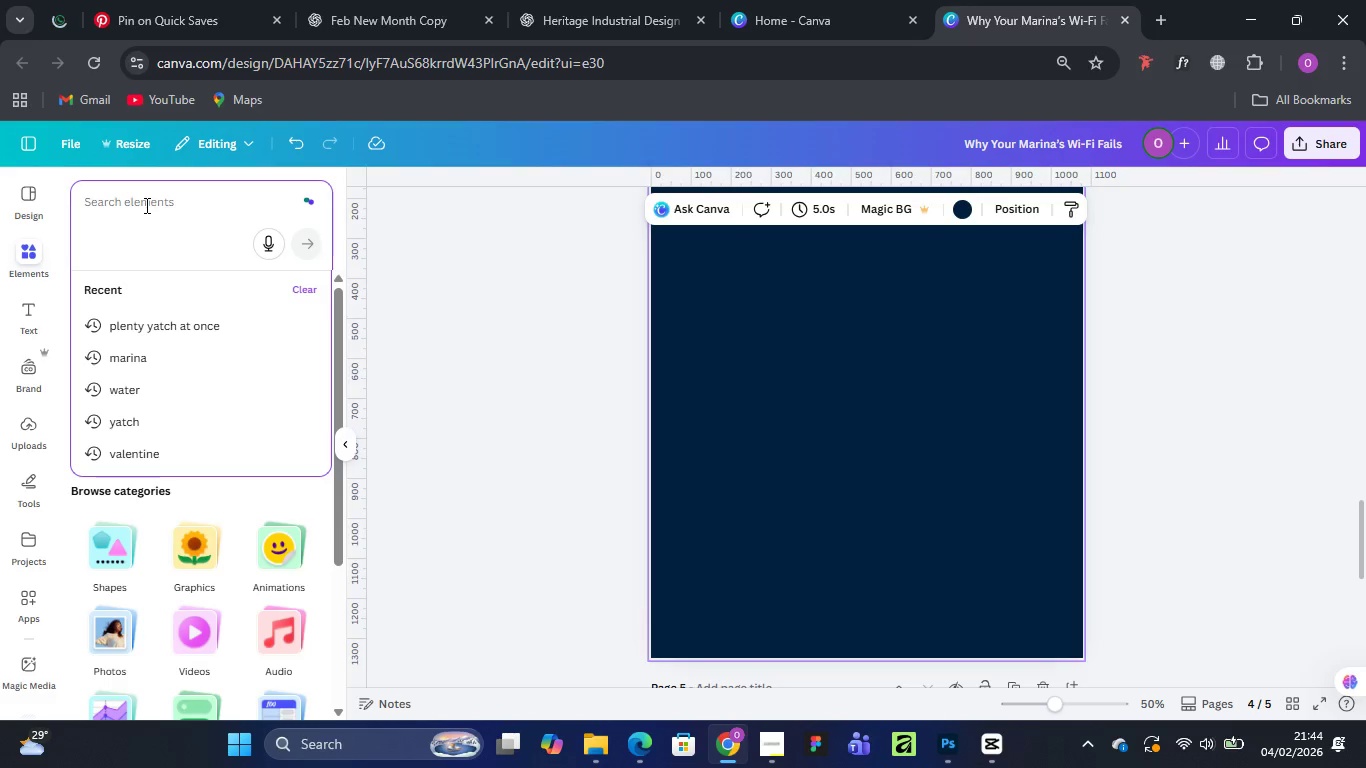 
type(yac)
key(Backspace)
type(tchs on water)
 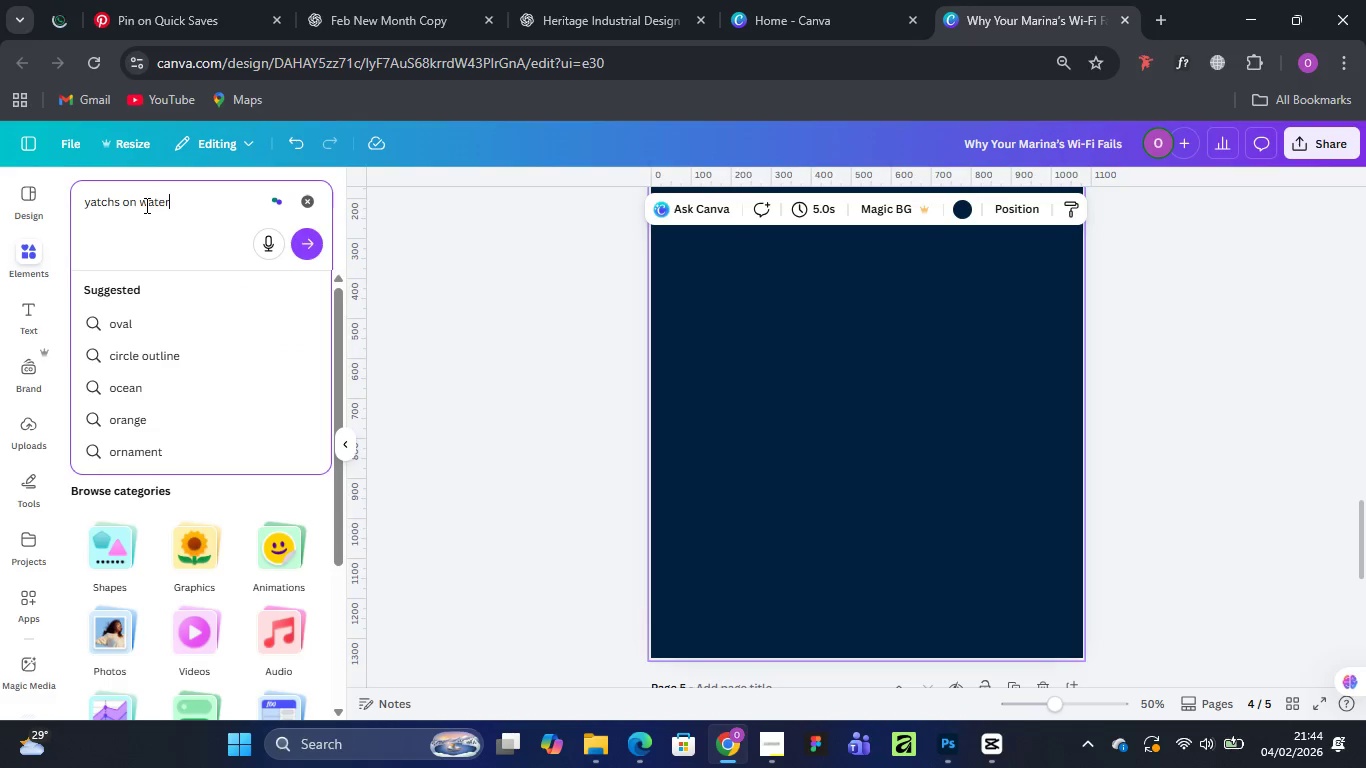 
key(Enter)
 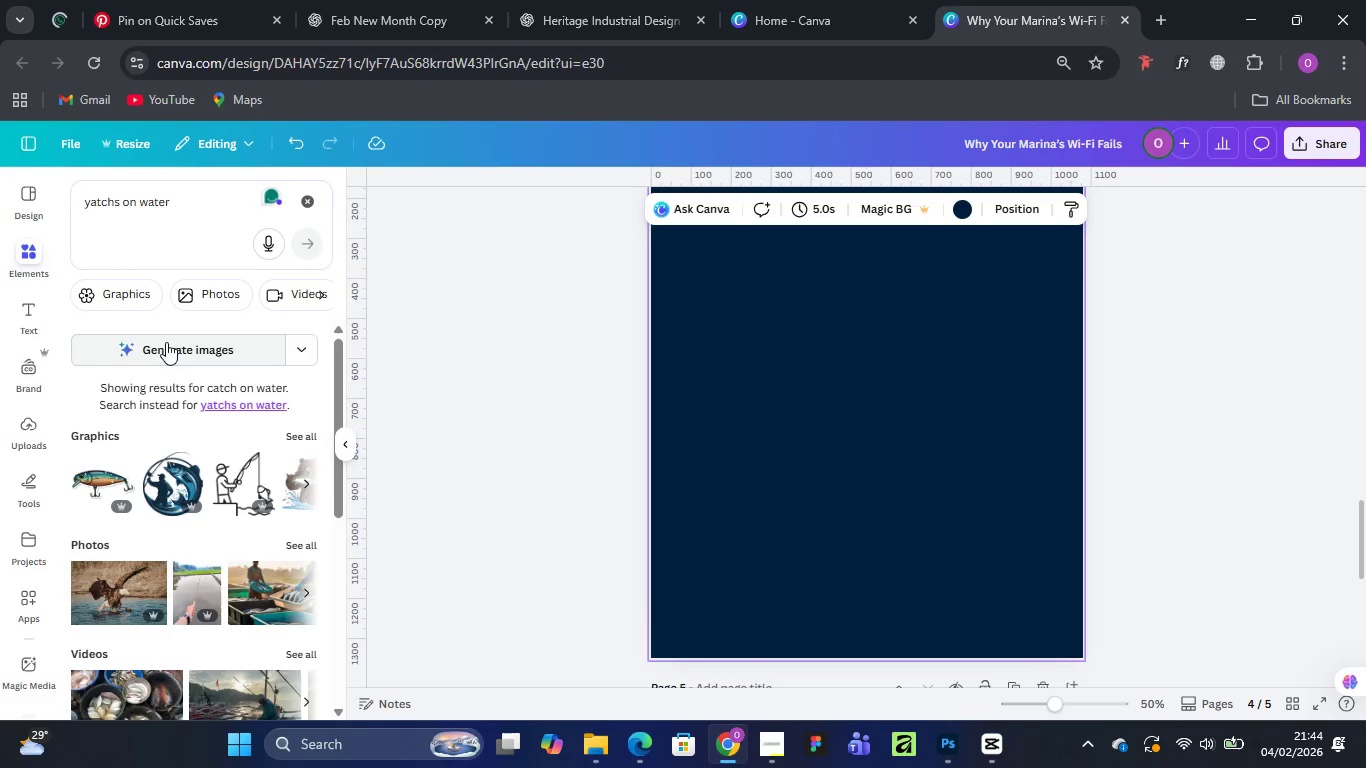 
wait(6.78)
 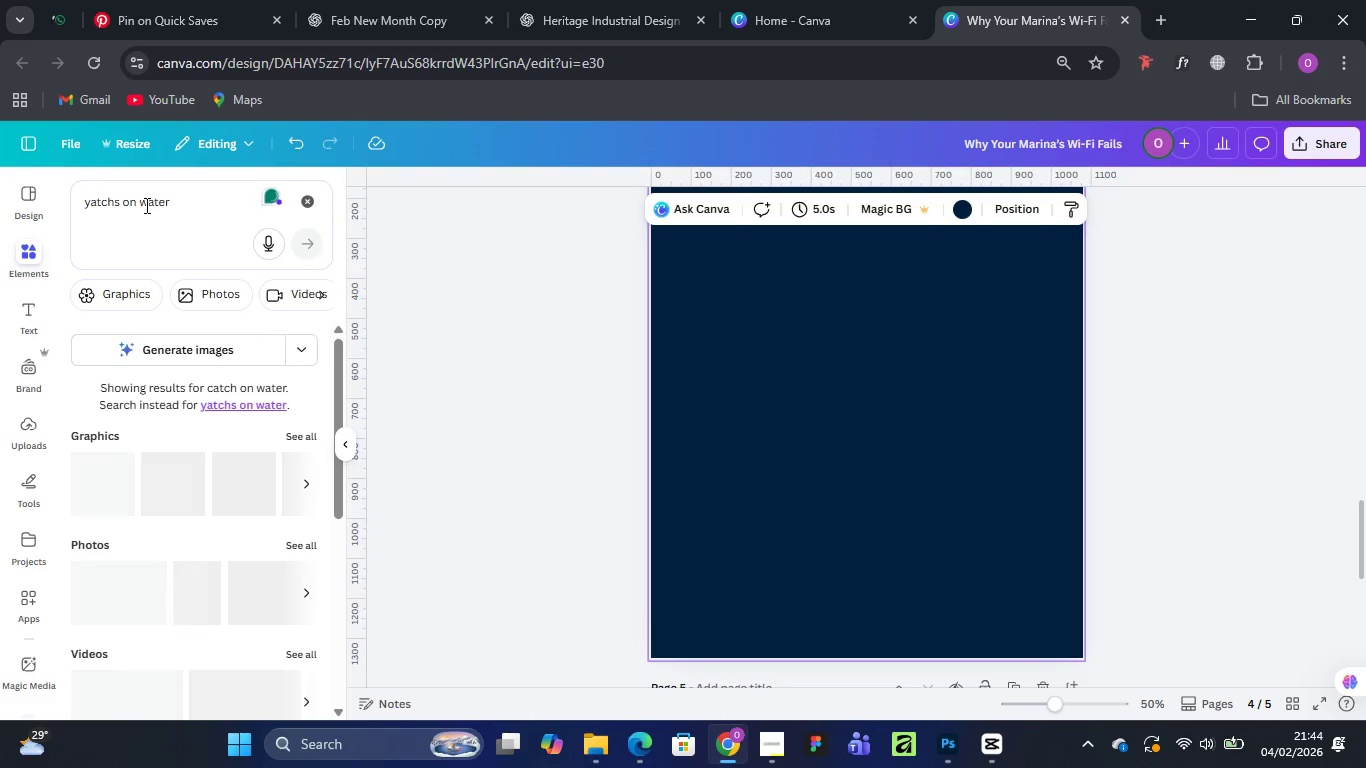 
scroll: coordinate [222, 550], scroll_direction: down, amount: 8.0
 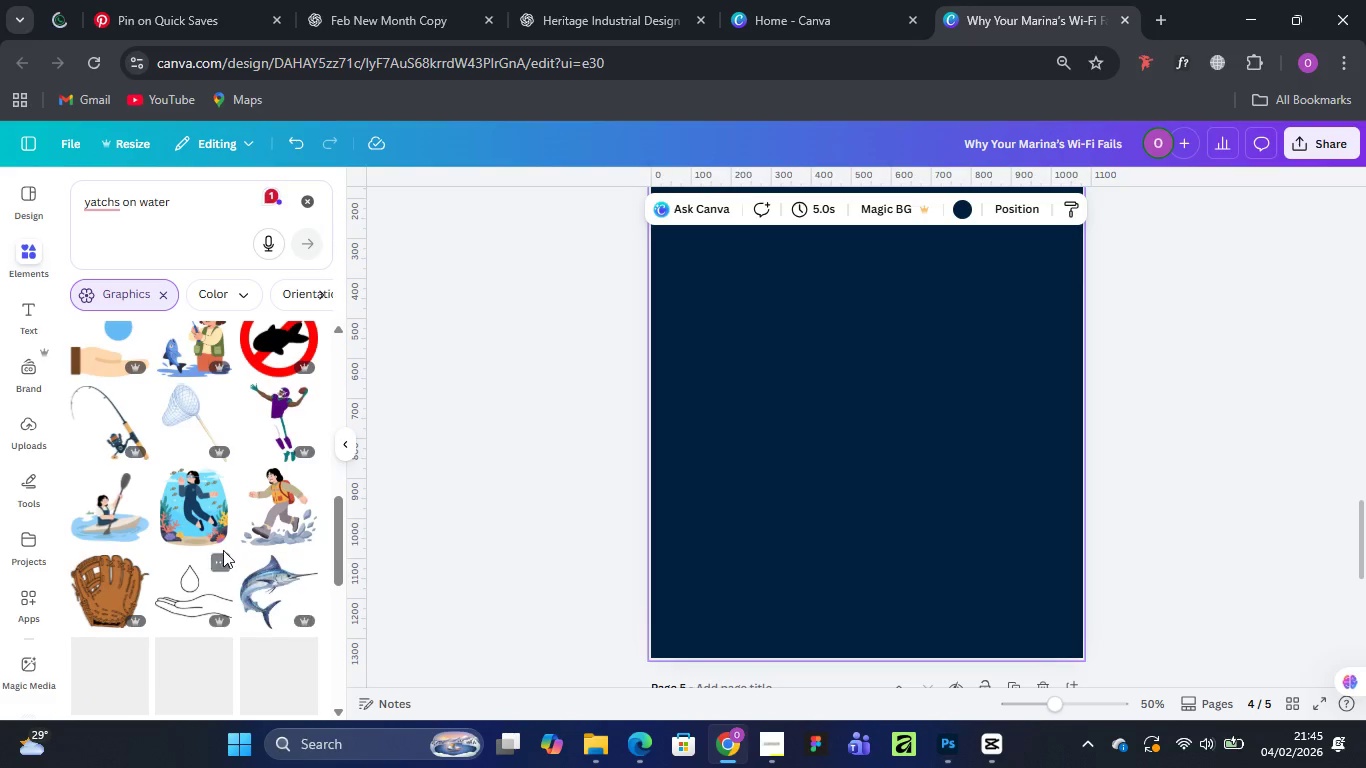 
scroll: coordinate [227, 550], scroll_direction: down, amount: 12.0
 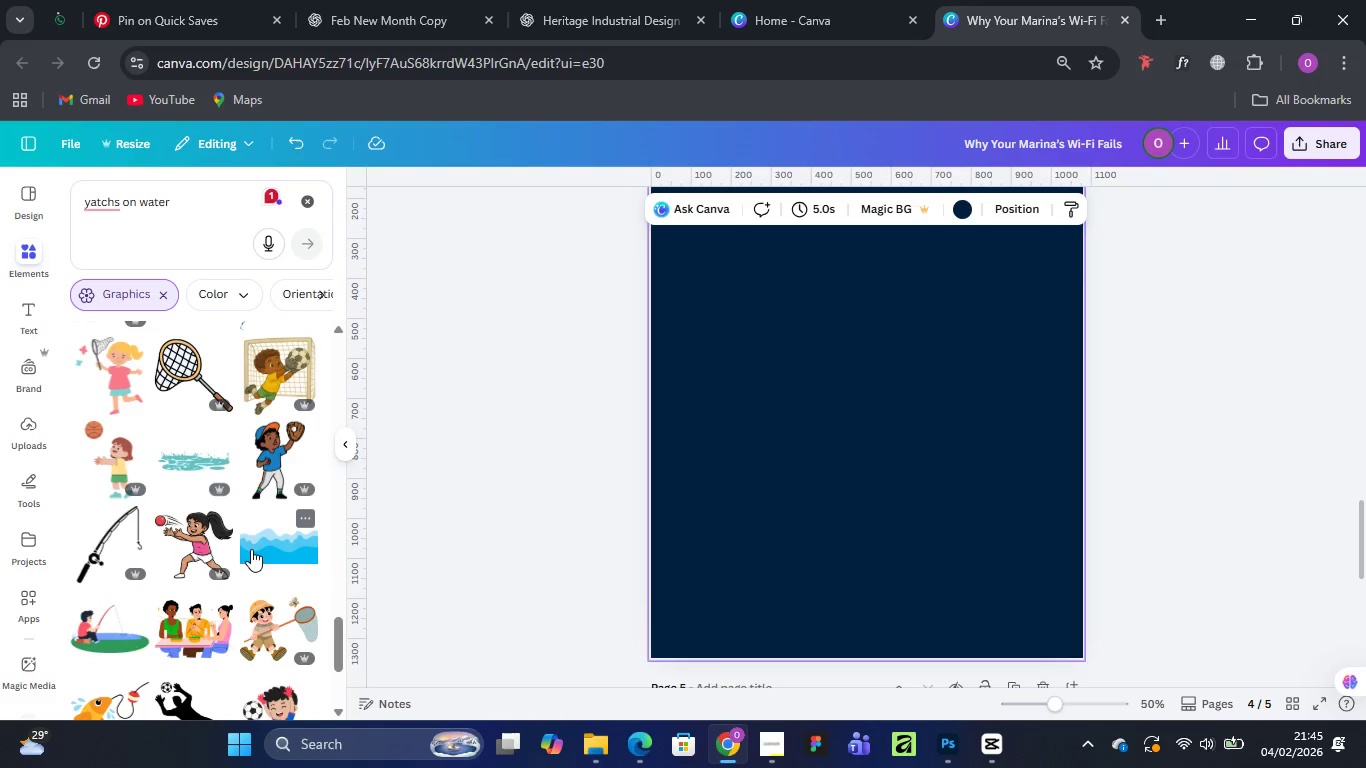 
left_click([255, 543])
 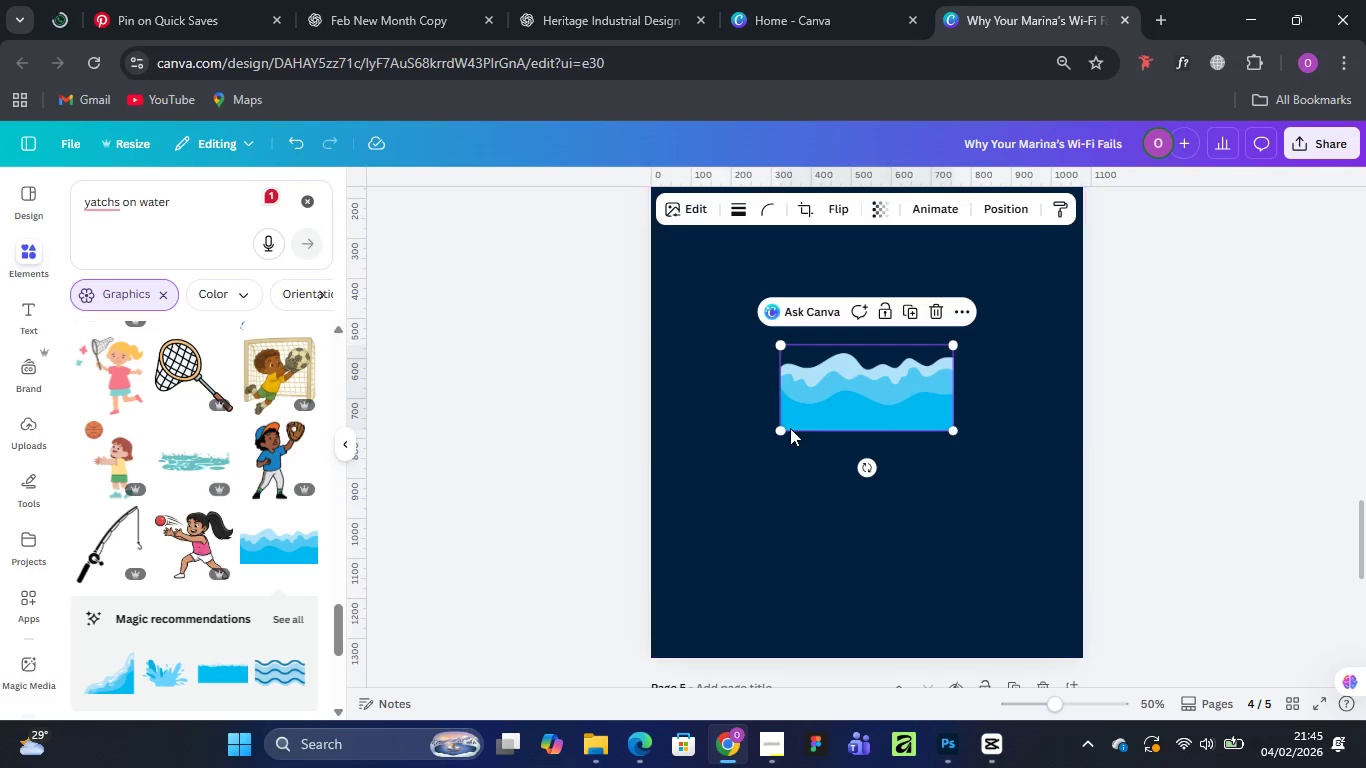 
left_click_drag(start_coordinate=[783, 426], to_coordinate=[674, 549])
 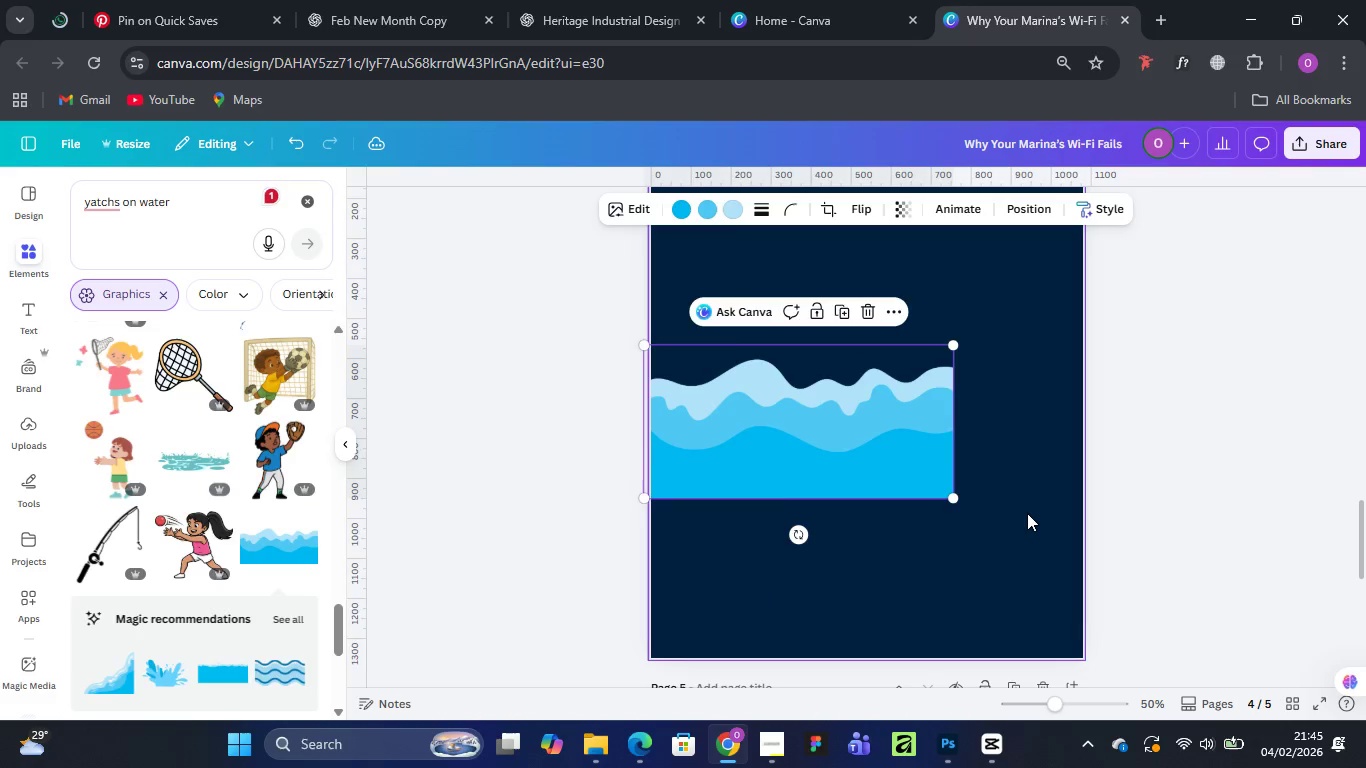 
scroll: coordinate [1027, 513], scroll_direction: down, amount: 2.0
 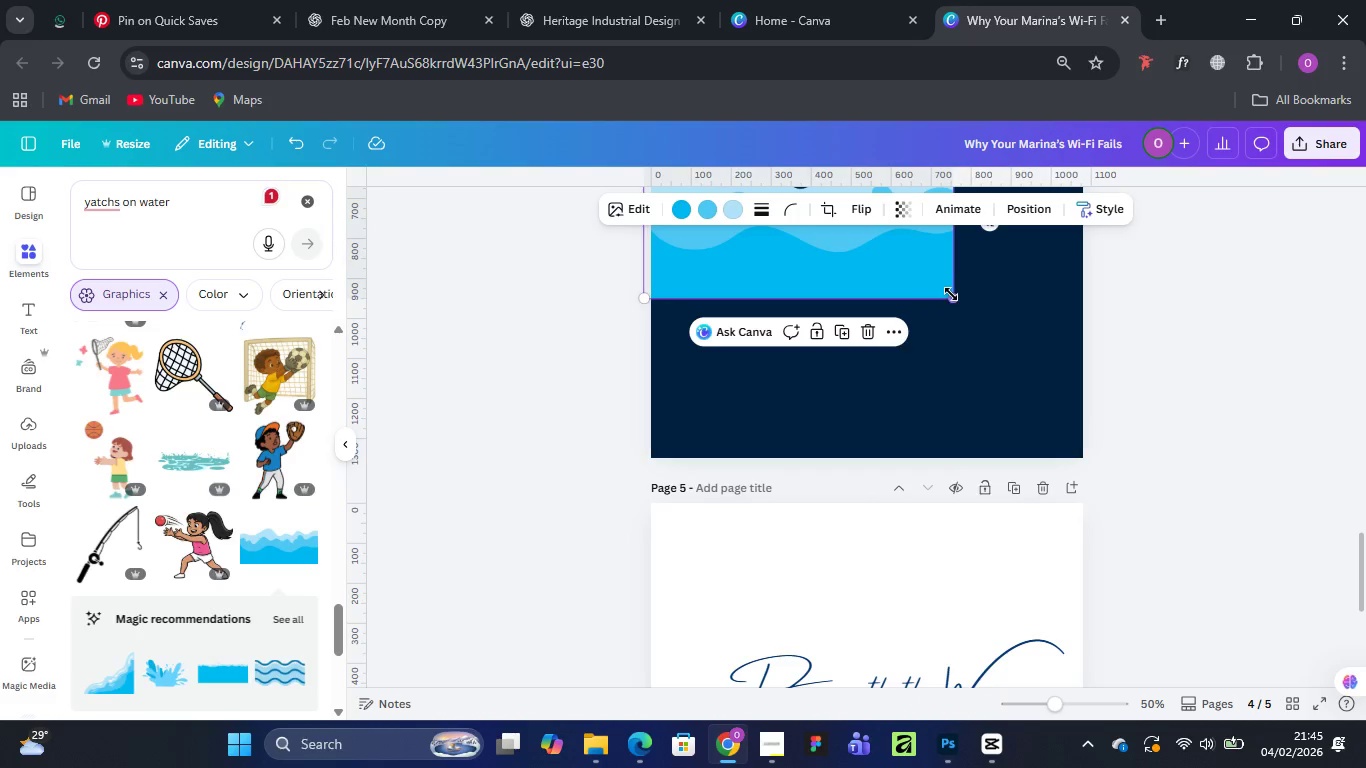 
left_click_drag(start_coordinate=[952, 294], to_coordinate=[1094, 381])
 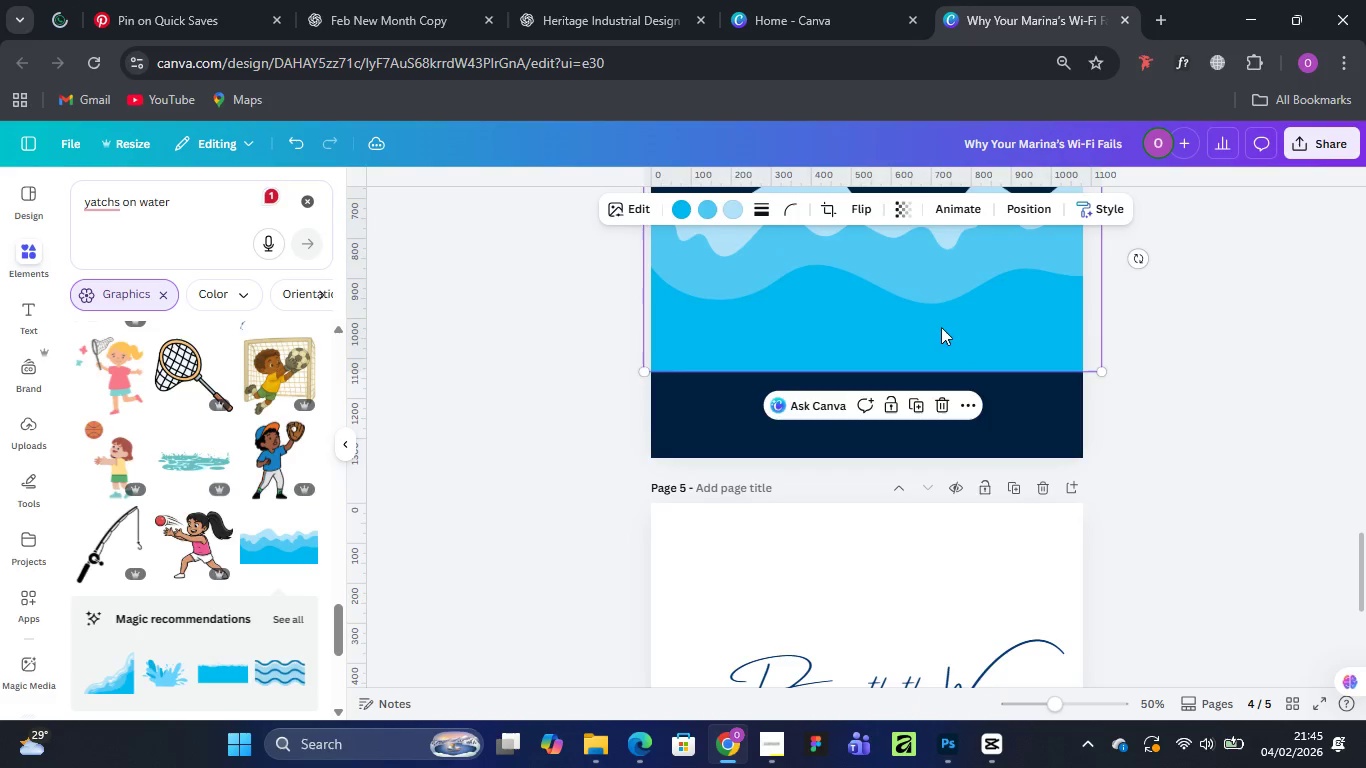 
left_click_drag(start_coordinate=[941, 327], to_coordinate=[937, 427])
 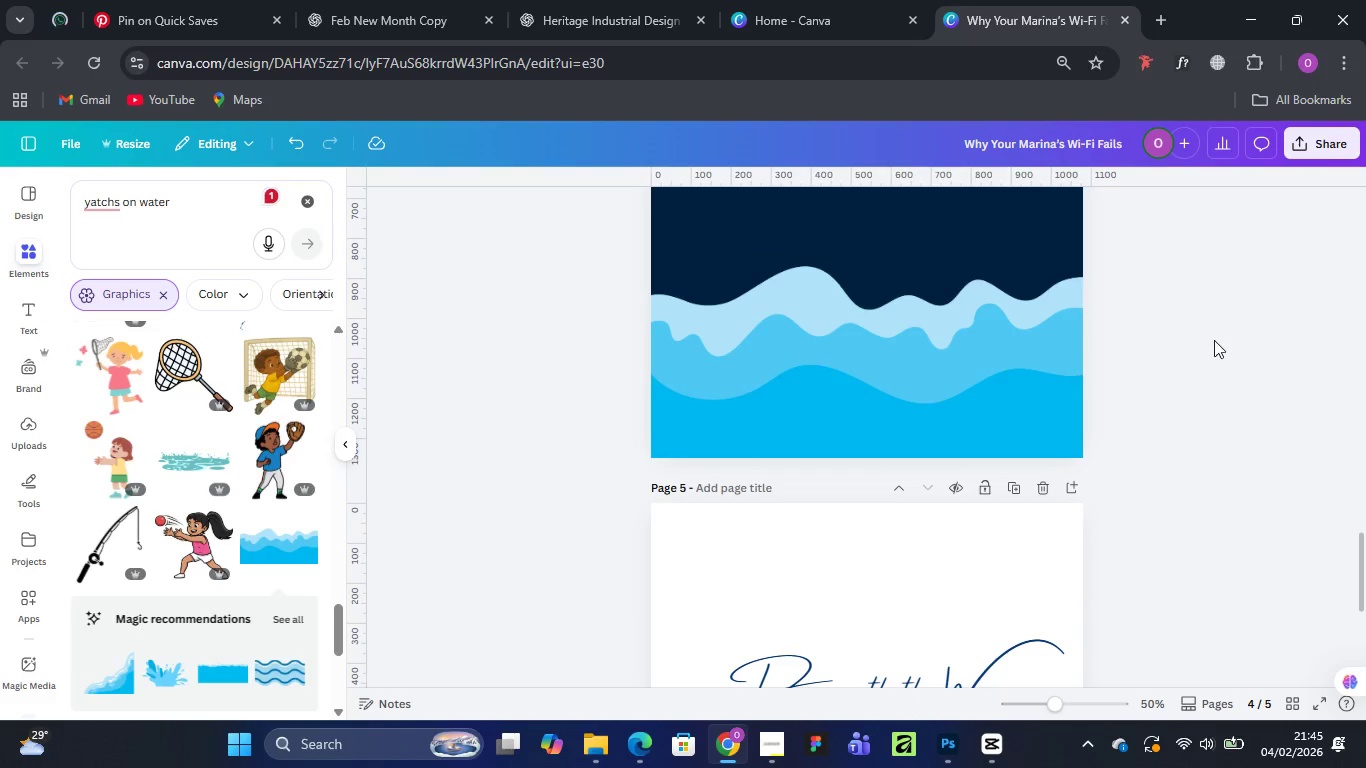 
scroll: coordinate [1082, 338], scroll_direction: up, amount: 6.0
 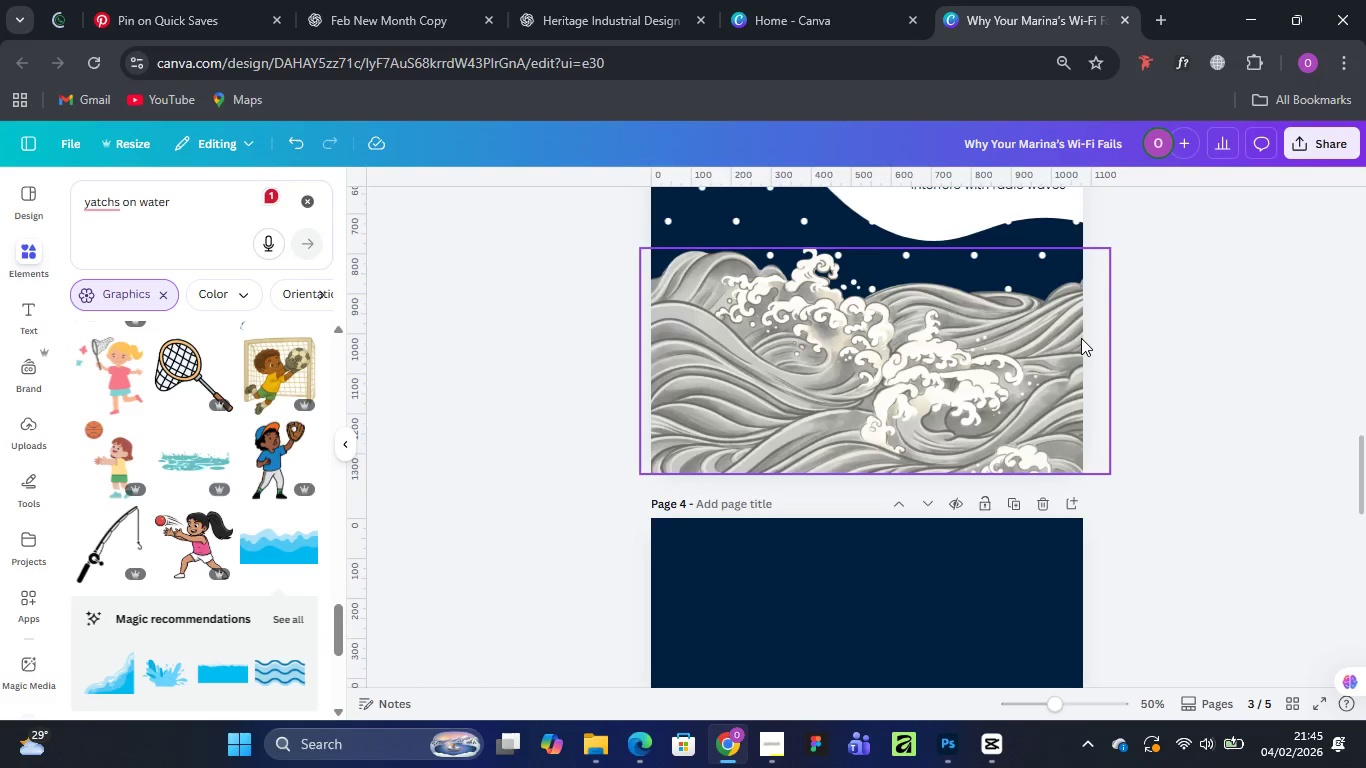 
scroll: coordinate [153, 561], scroll_direction: down, amount: 6.0
 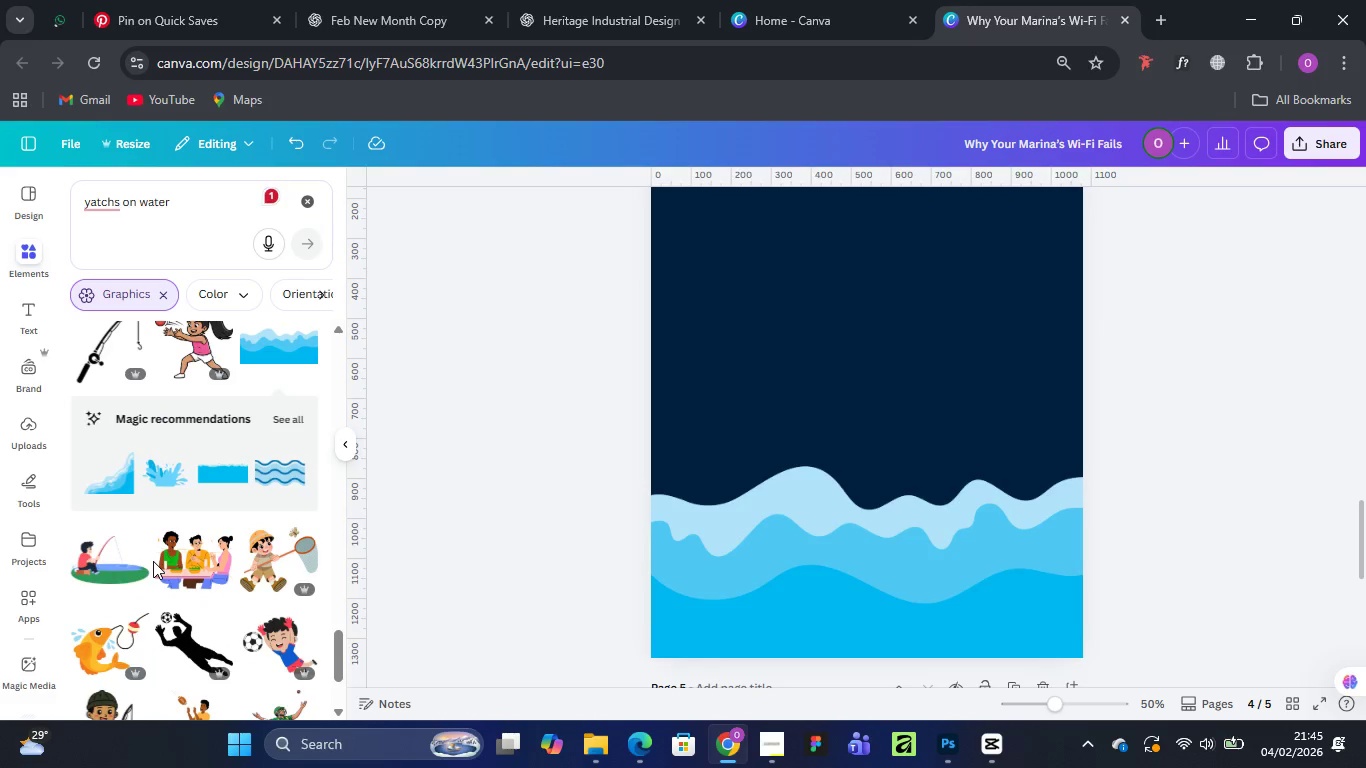 
scroll: coordinate [200, 469], scroll_direction: up, amount: 24.0
 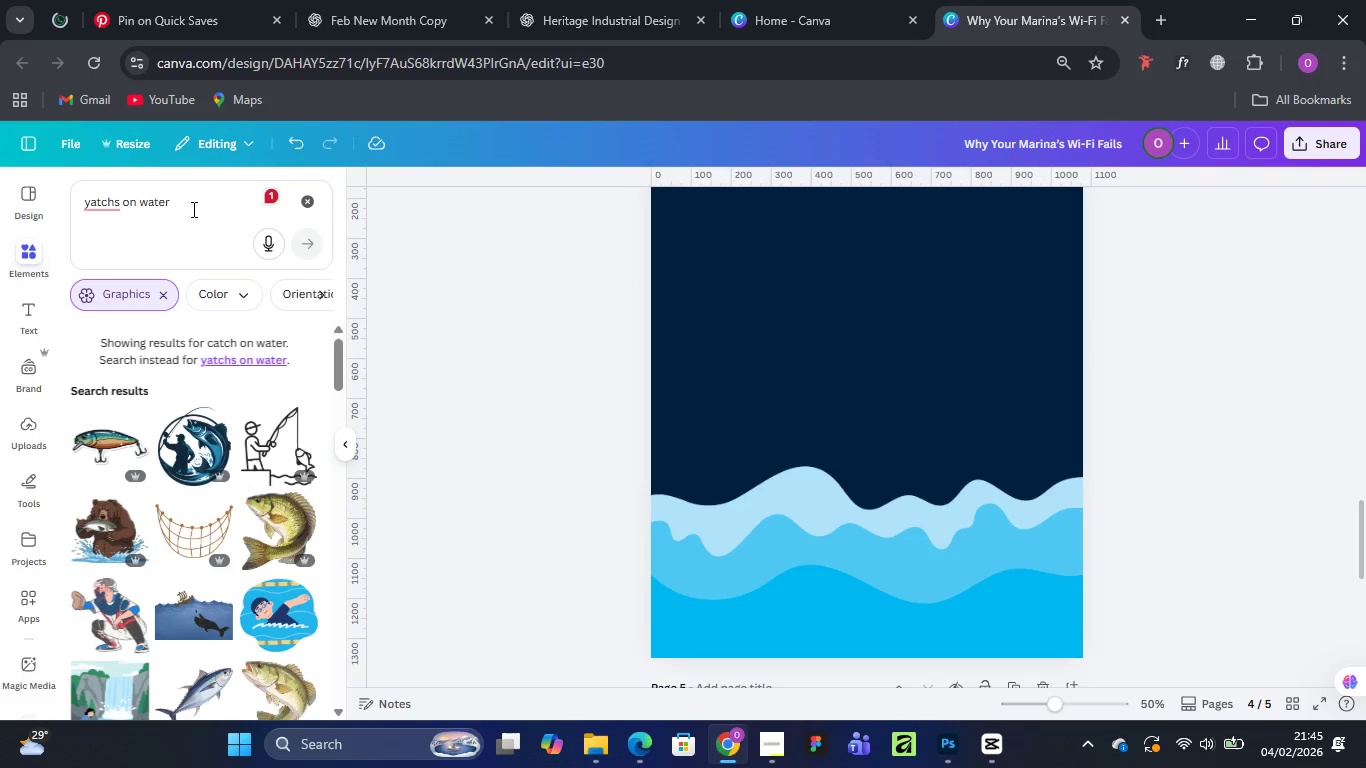 
left_click_drag(start_coordinate=[193, 209], to_coordinate=[122, 200])
 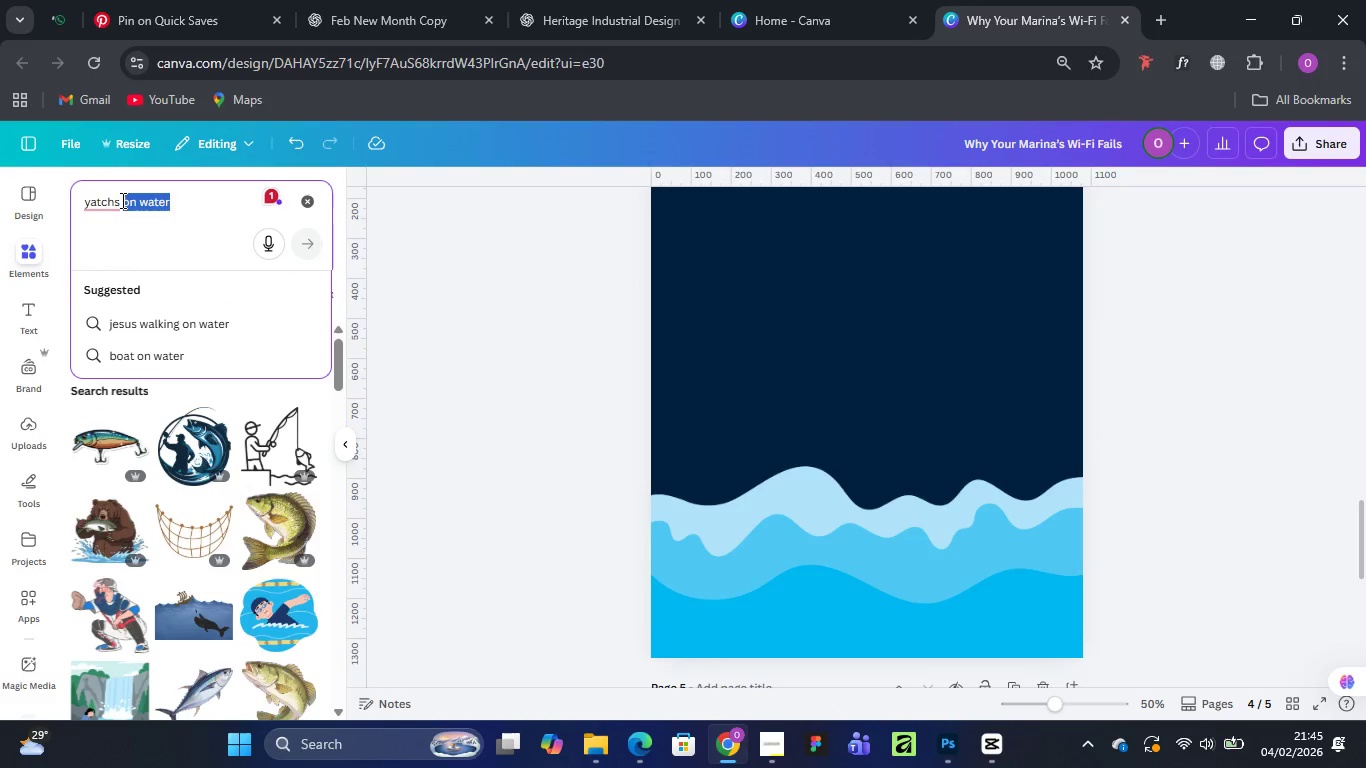 
key(Backspace)
 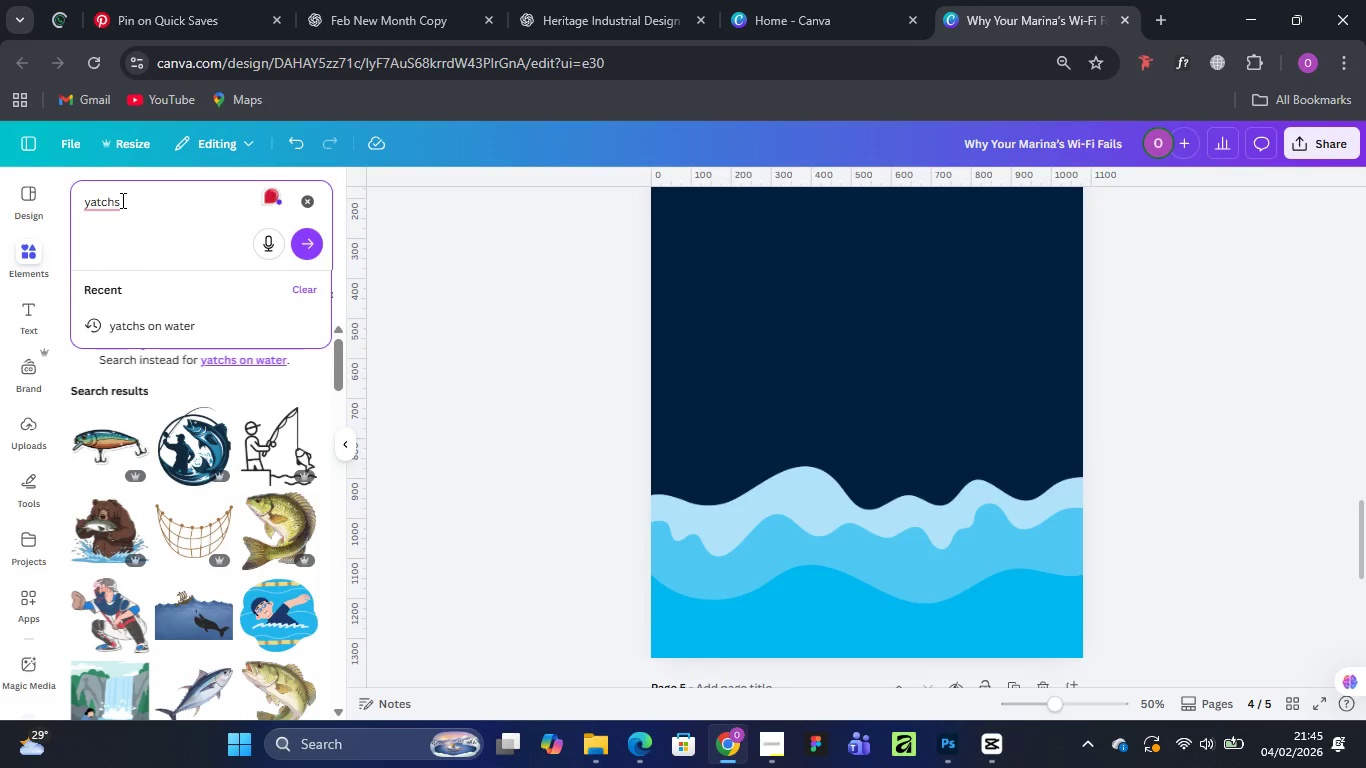 
key(Enter)
 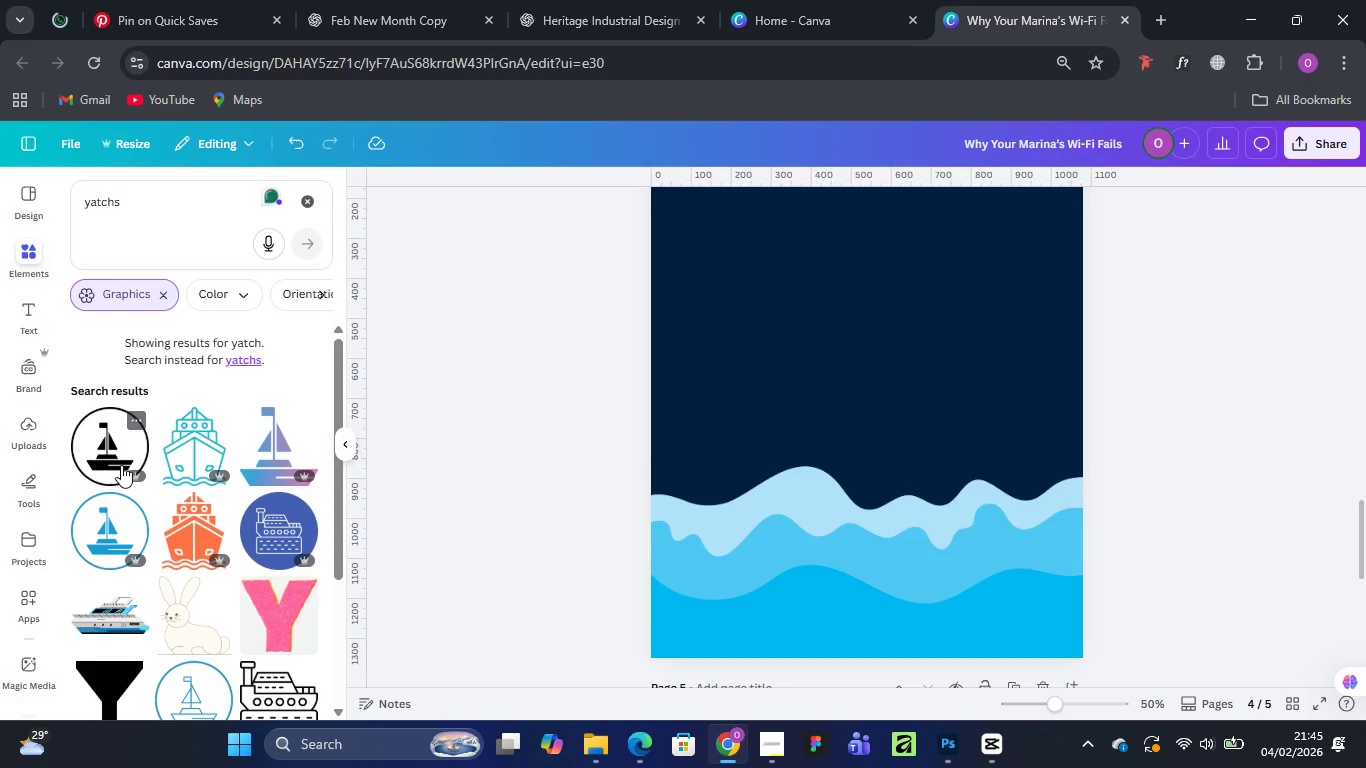 
mouse_move([231, 458])
 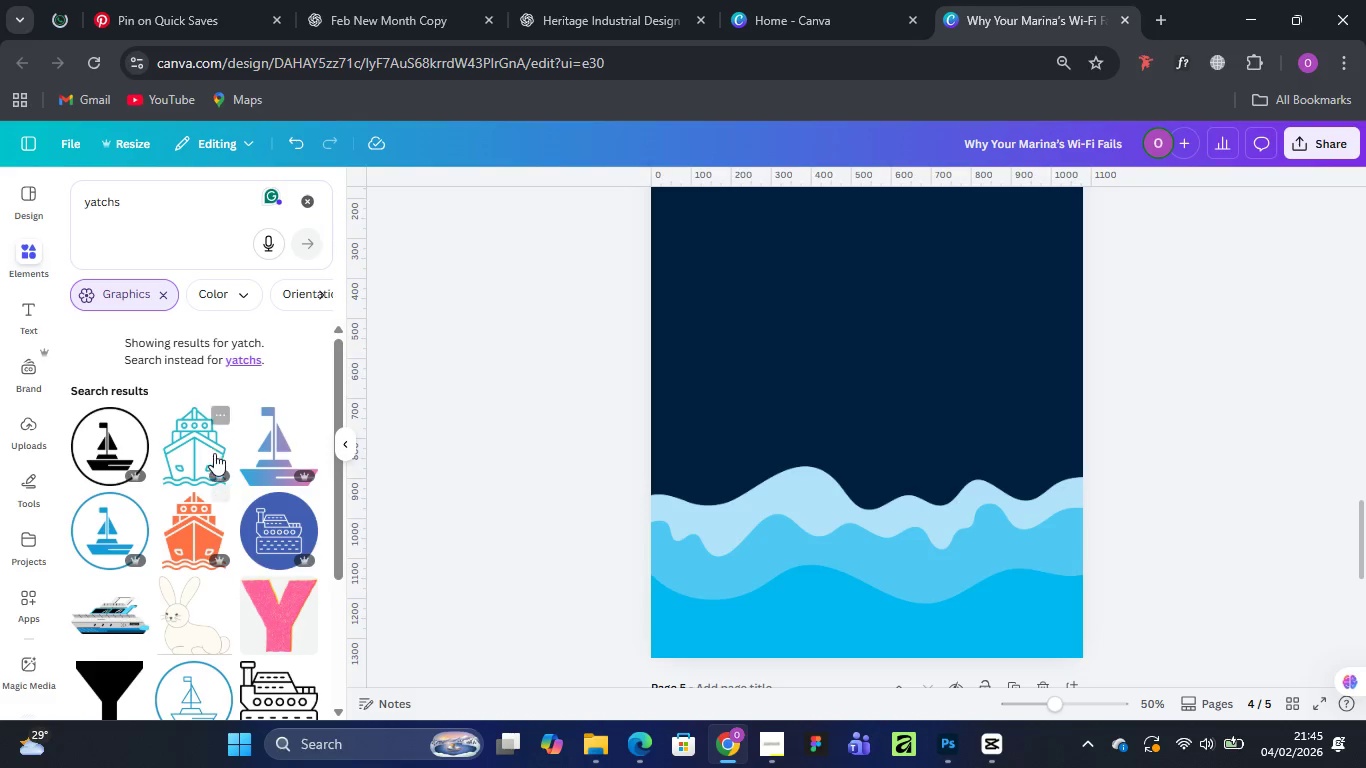 
left_click([214, 449])
 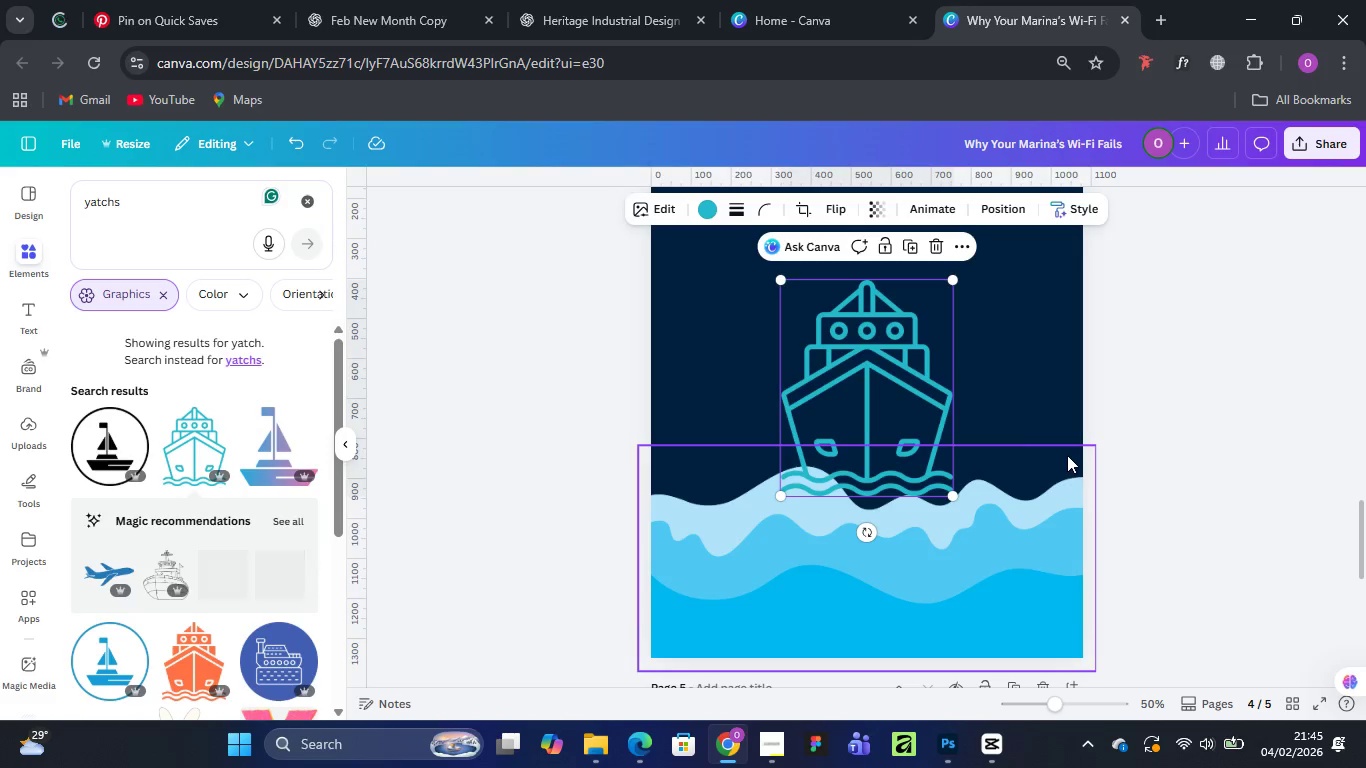 
key(Delete)
 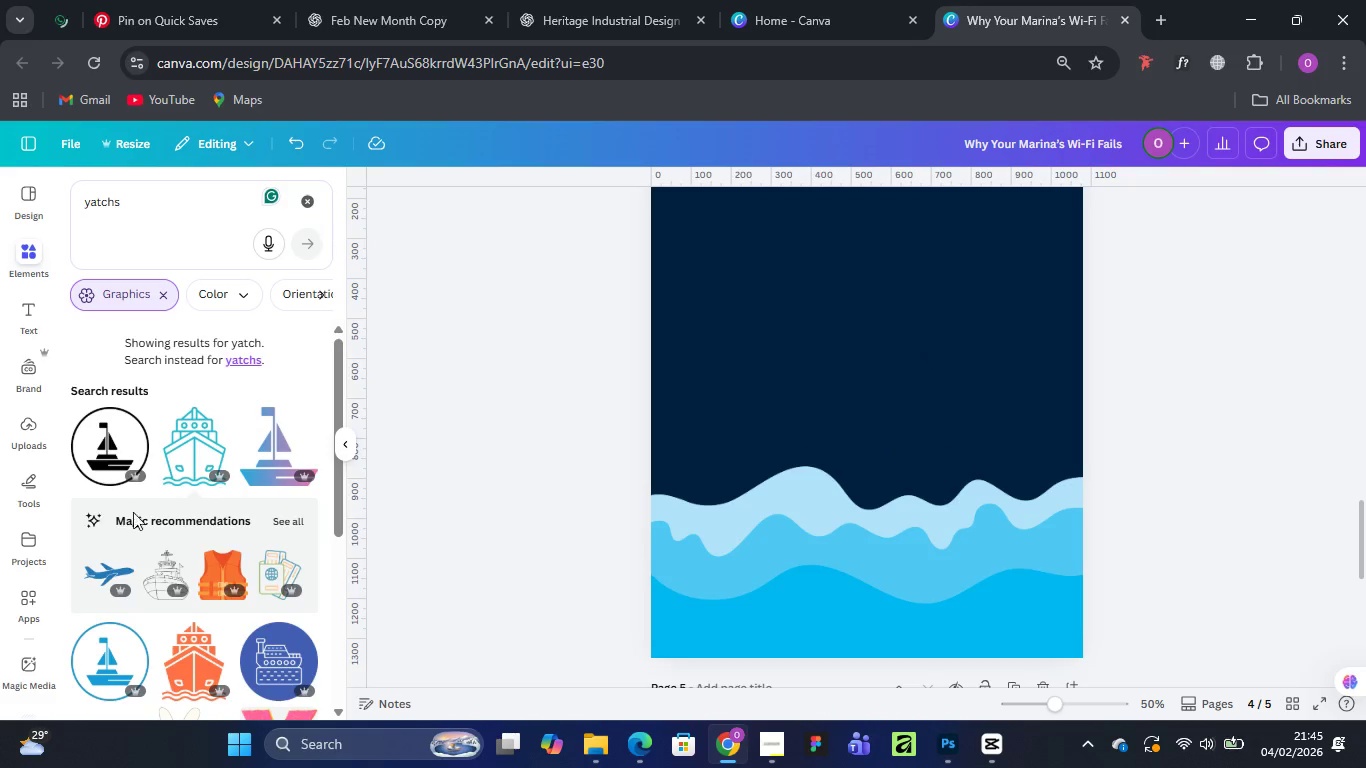 
scroll: coordinate [181, 521], scroll_direction: down, amount: 2.0
 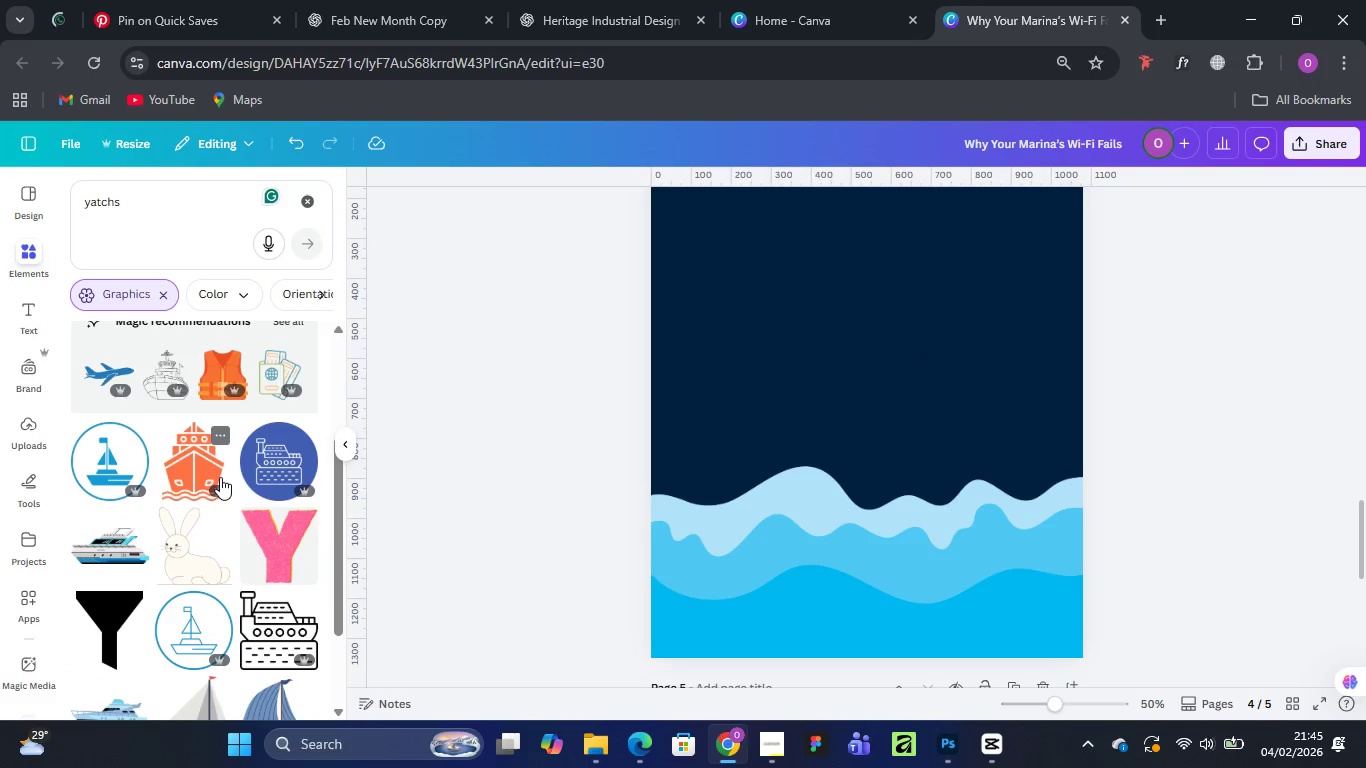 
left_click([216, 471])
 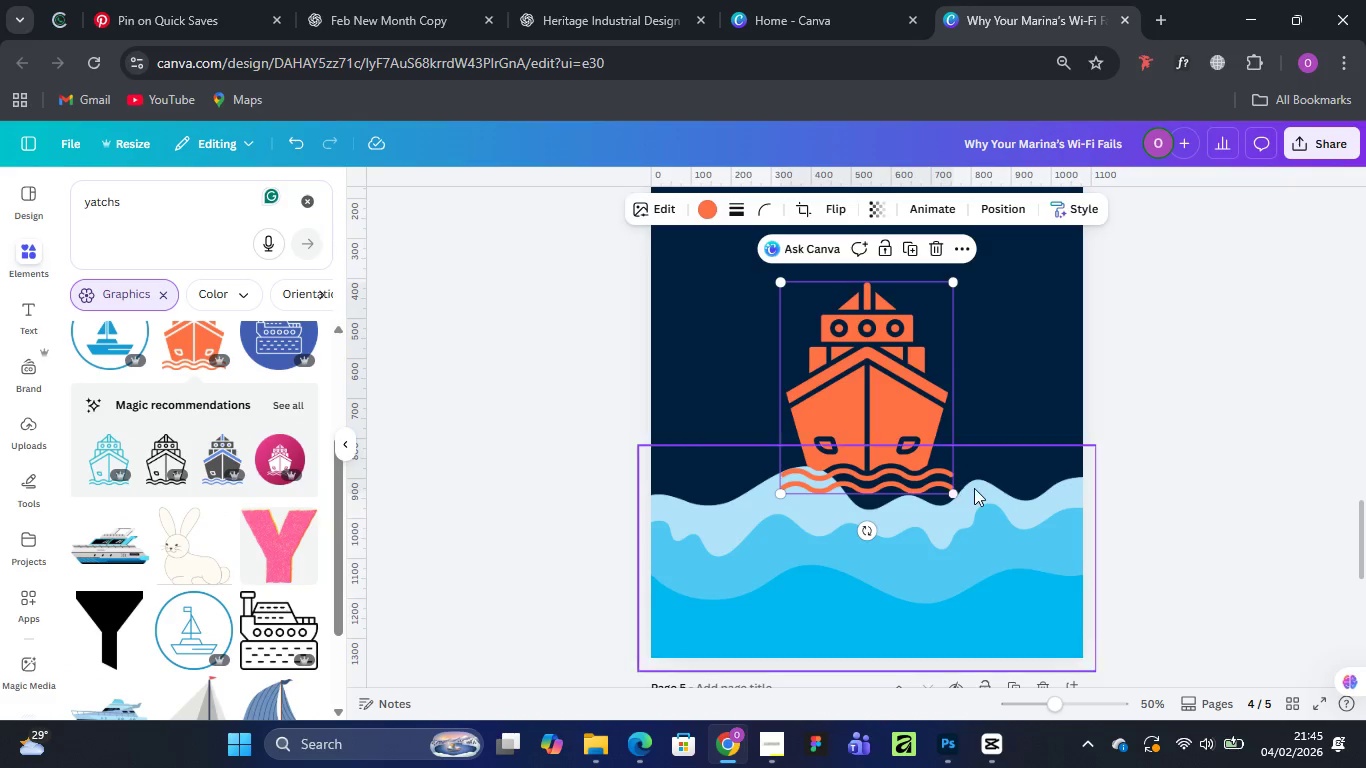 
left_click_drag(start_coordinate=[953, 489], to_coordinate=[1048, 554])
 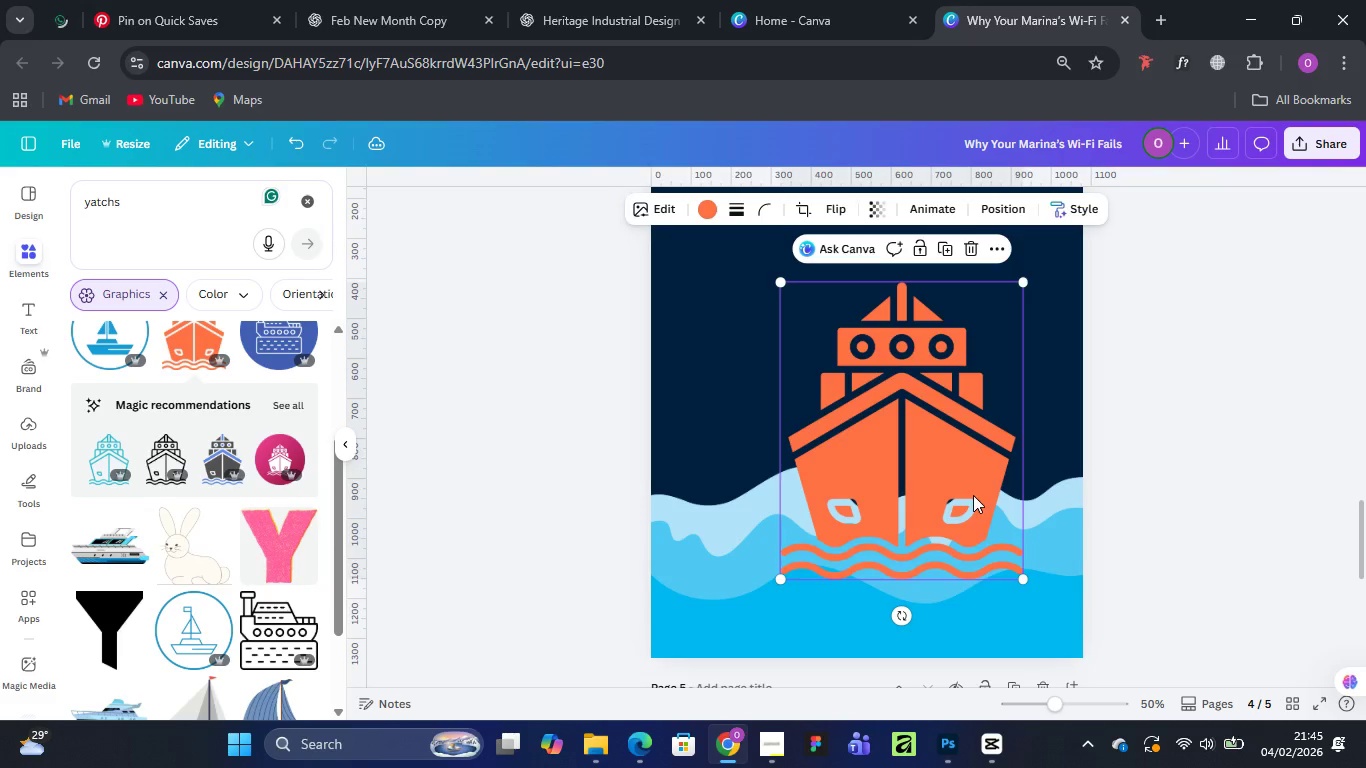 
left_click_drag(start_coordinate=[969, 495], to_coordinate=[931, 517])
 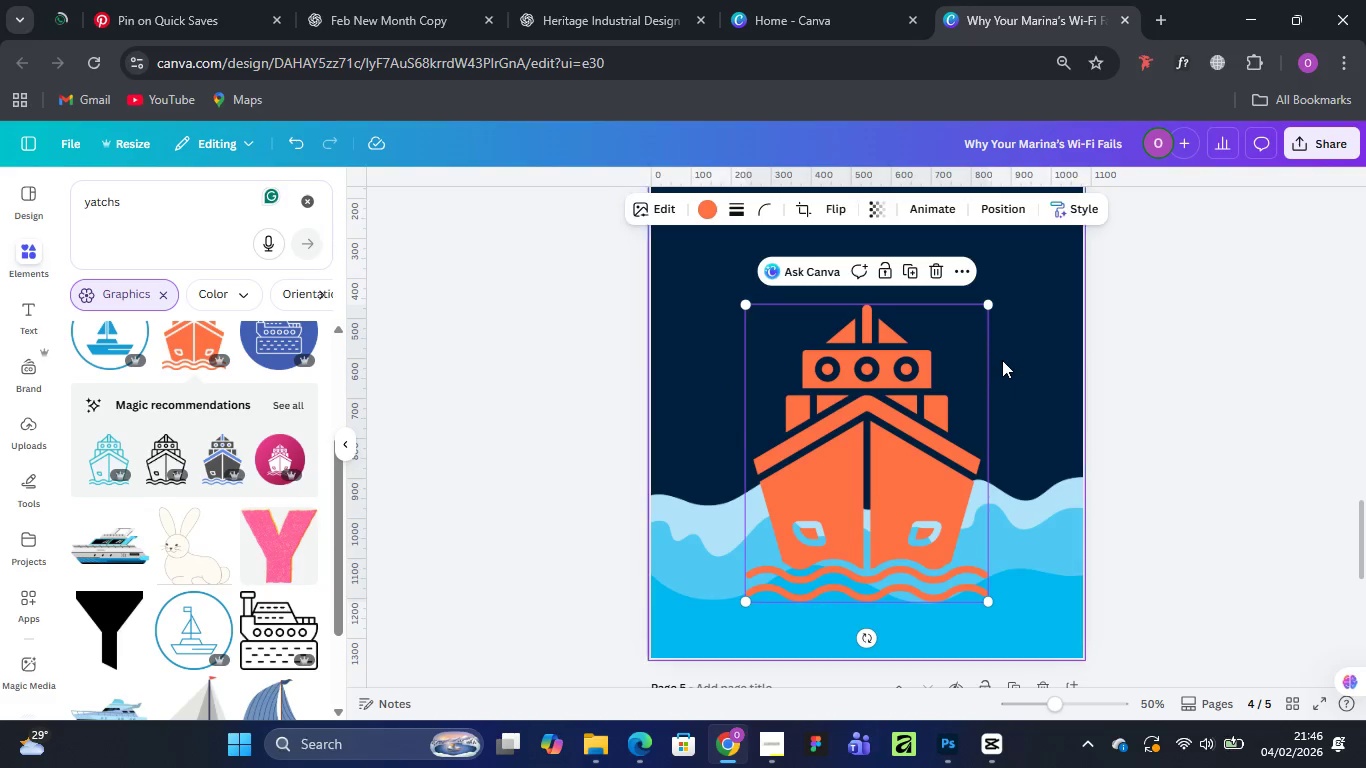 
left_click([999, 213])
 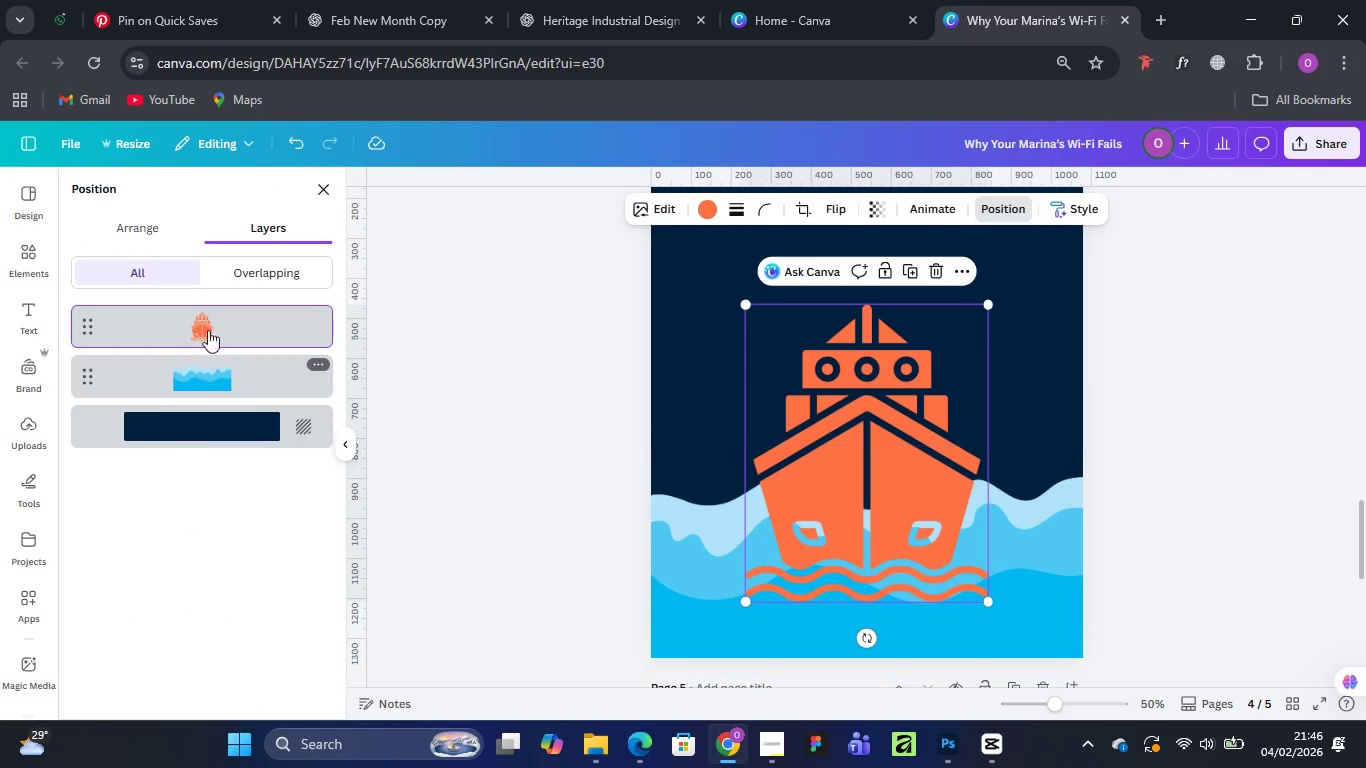 
left_click_drag(start_coordinate=[209, 321], to_coordinate=[229, 398])
 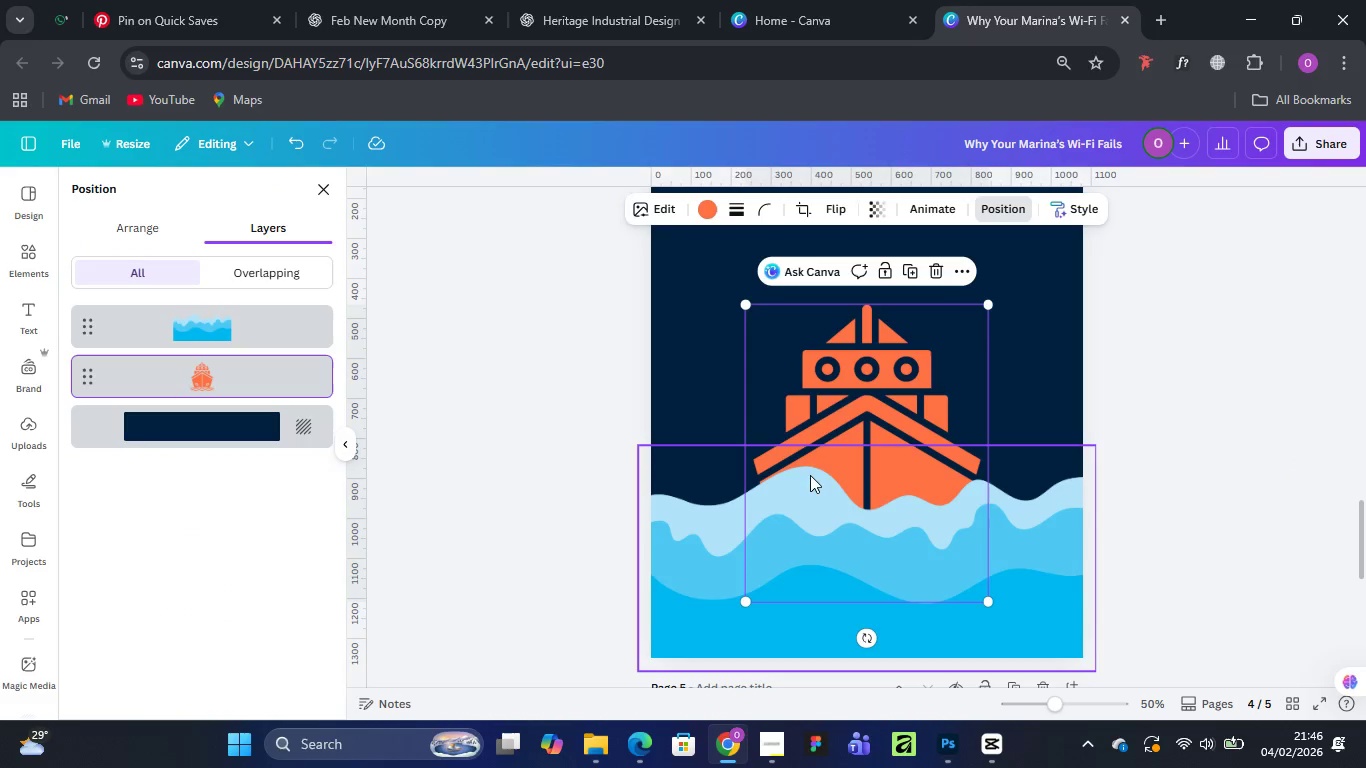 
left_click_drag(start_coordinate=[897, 459], to_coordinate=[893, 418])
 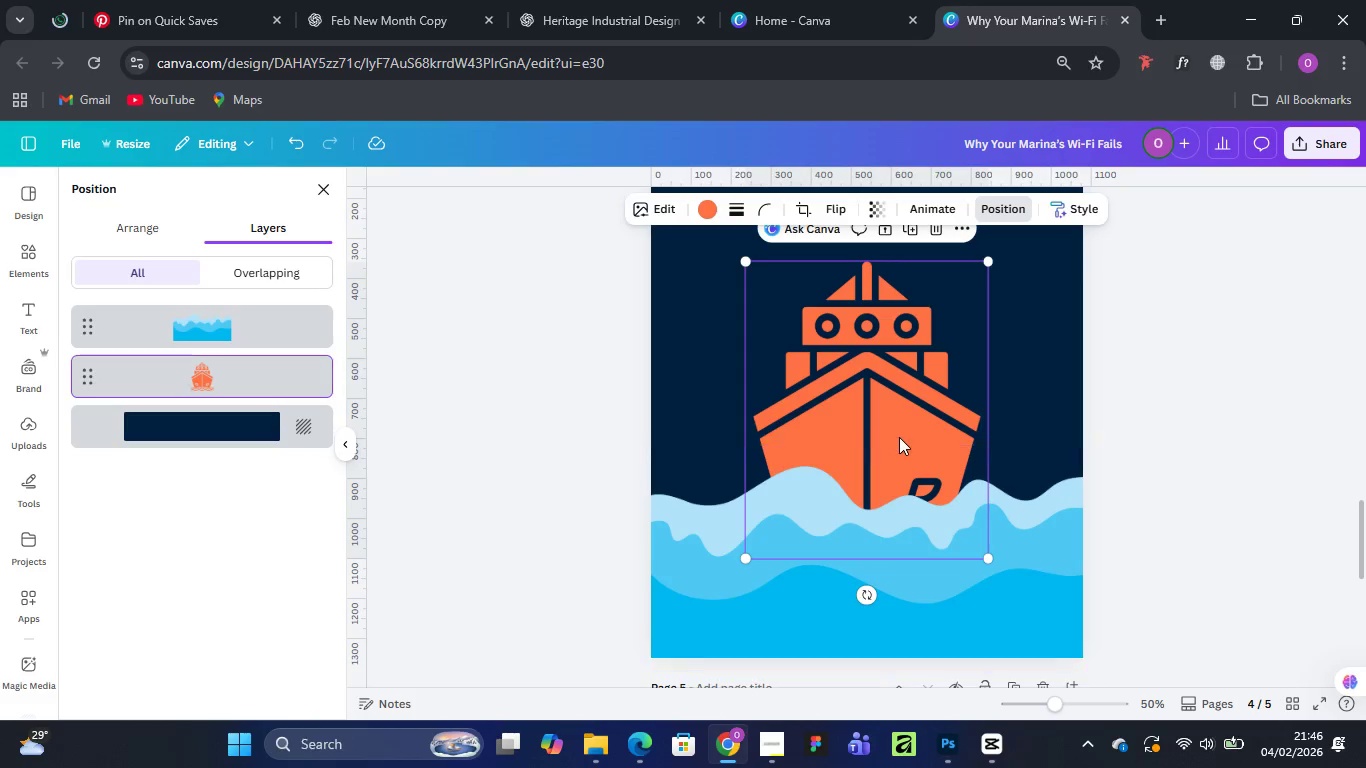 
left_click_drag(start_coordinate=[899, 435], to_coordinate=[899, 430])
 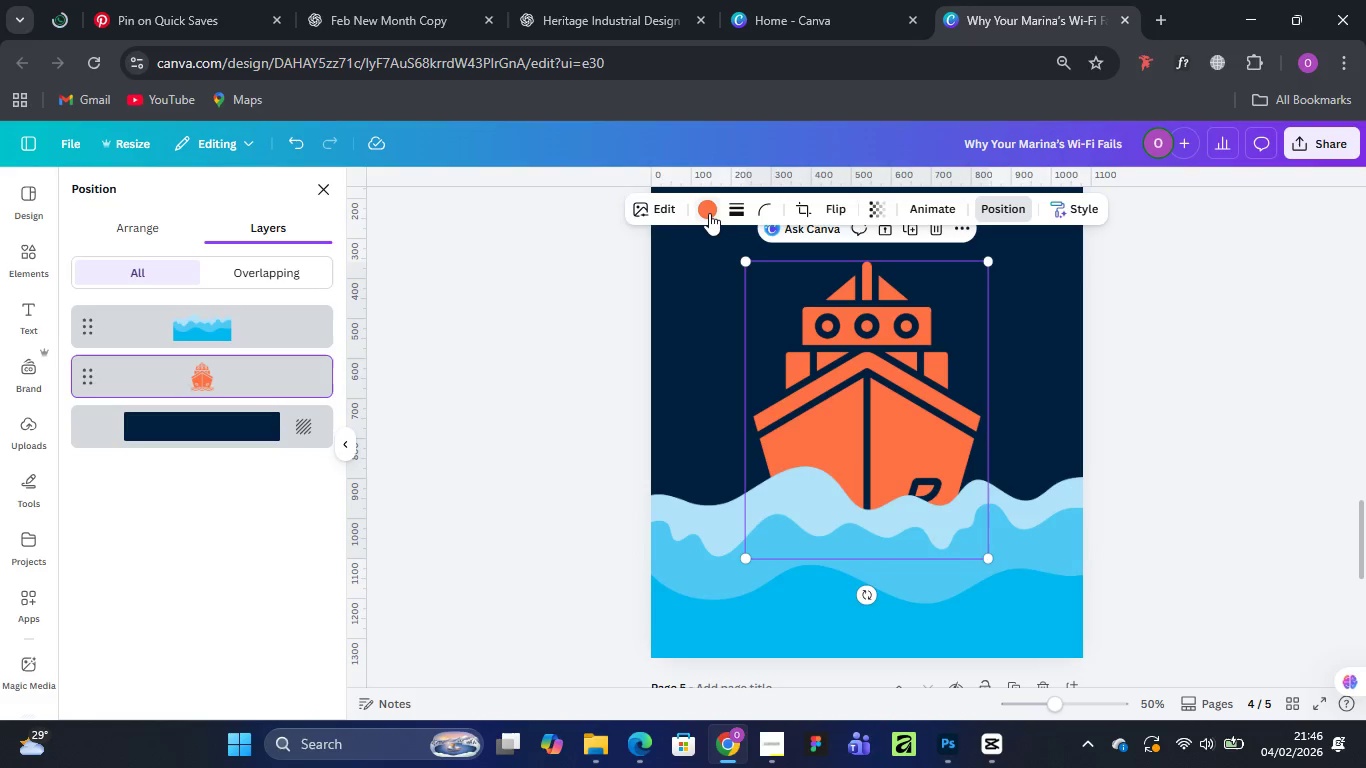 
left_click([709, 213])
 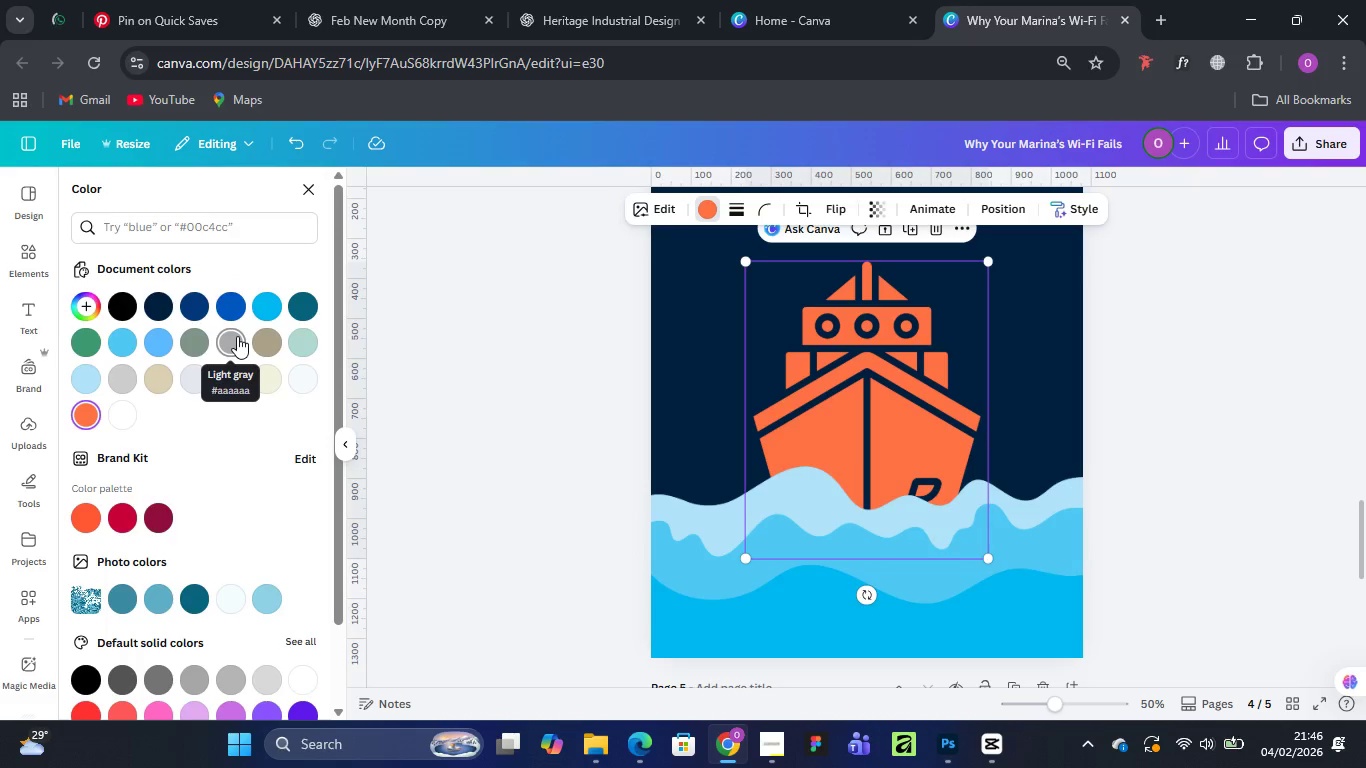 
left_click([237, 336])
 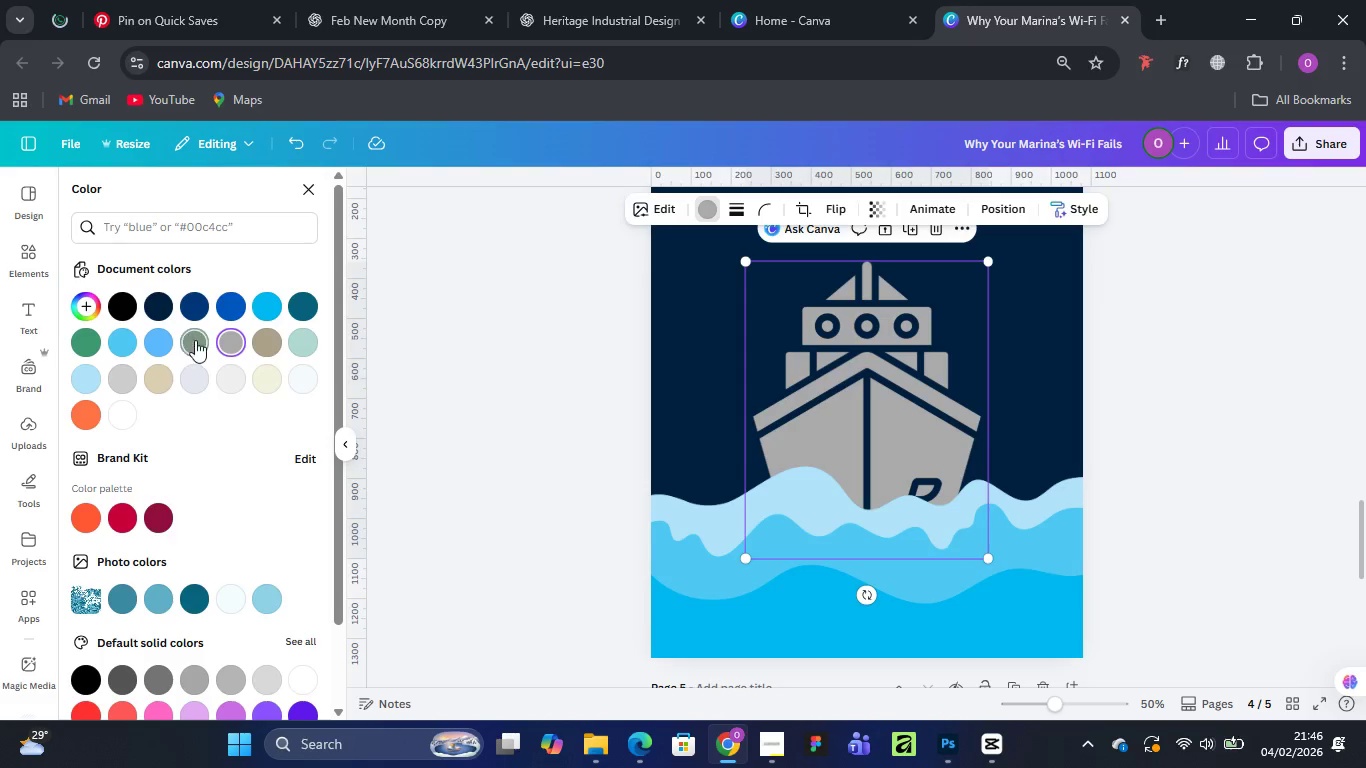 
wait(5.8)
 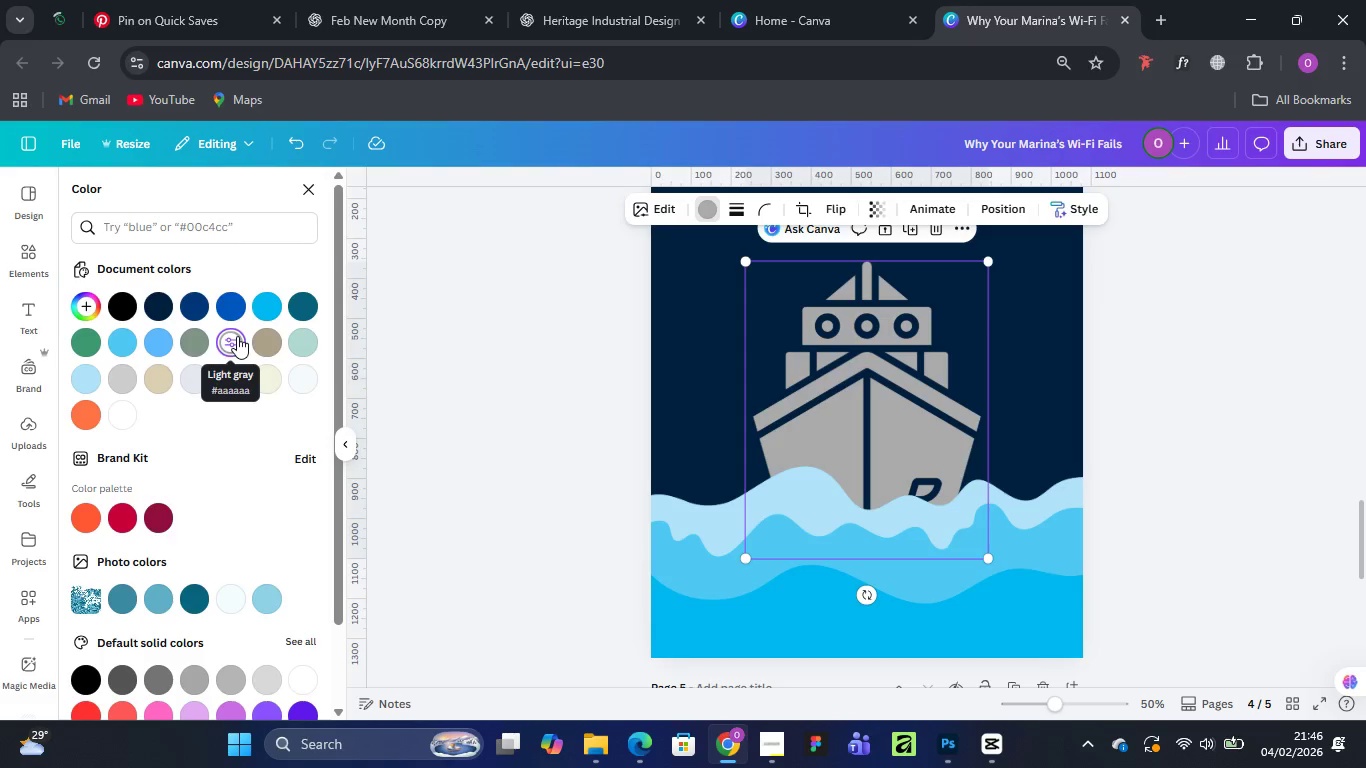 
left_click([87, 342])
 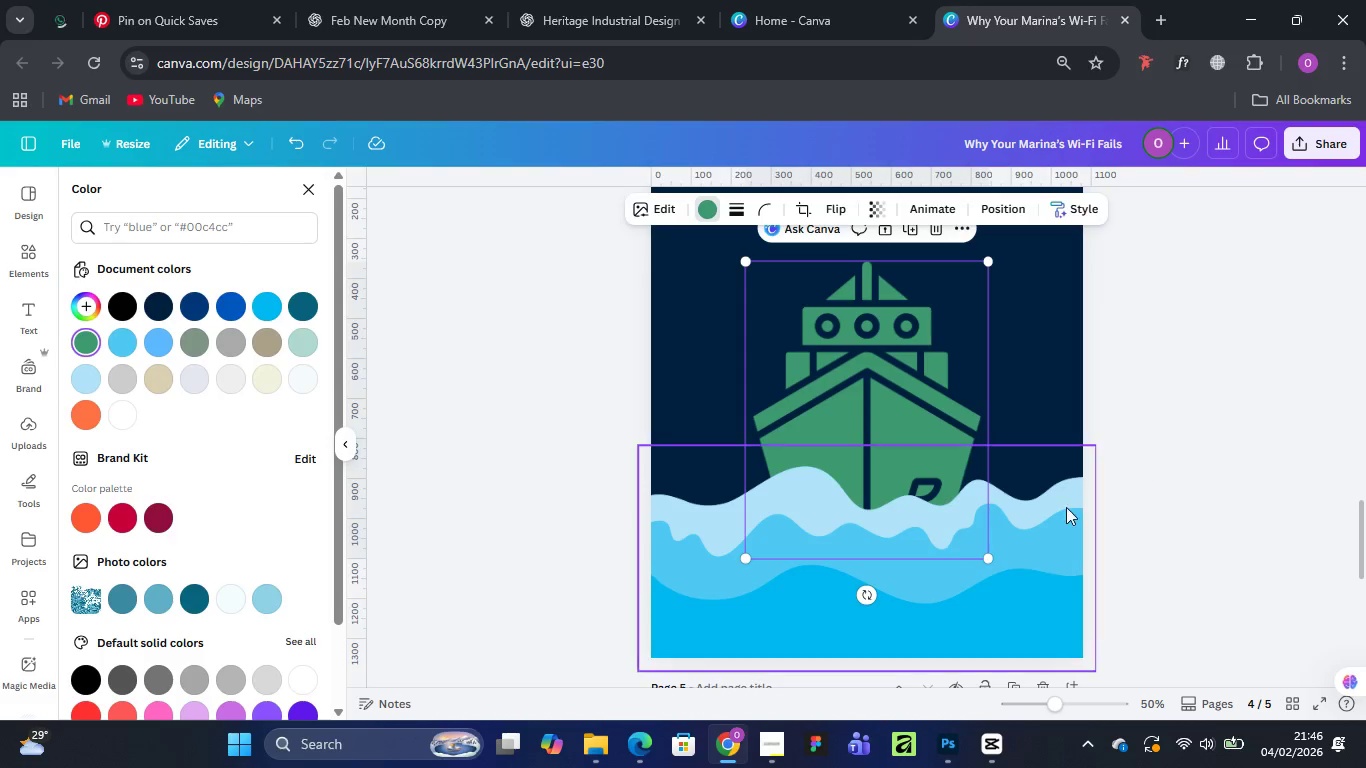 
left_click_drag(start_coordinate=[1037, 584], to_coordinate=[1044, 638])
 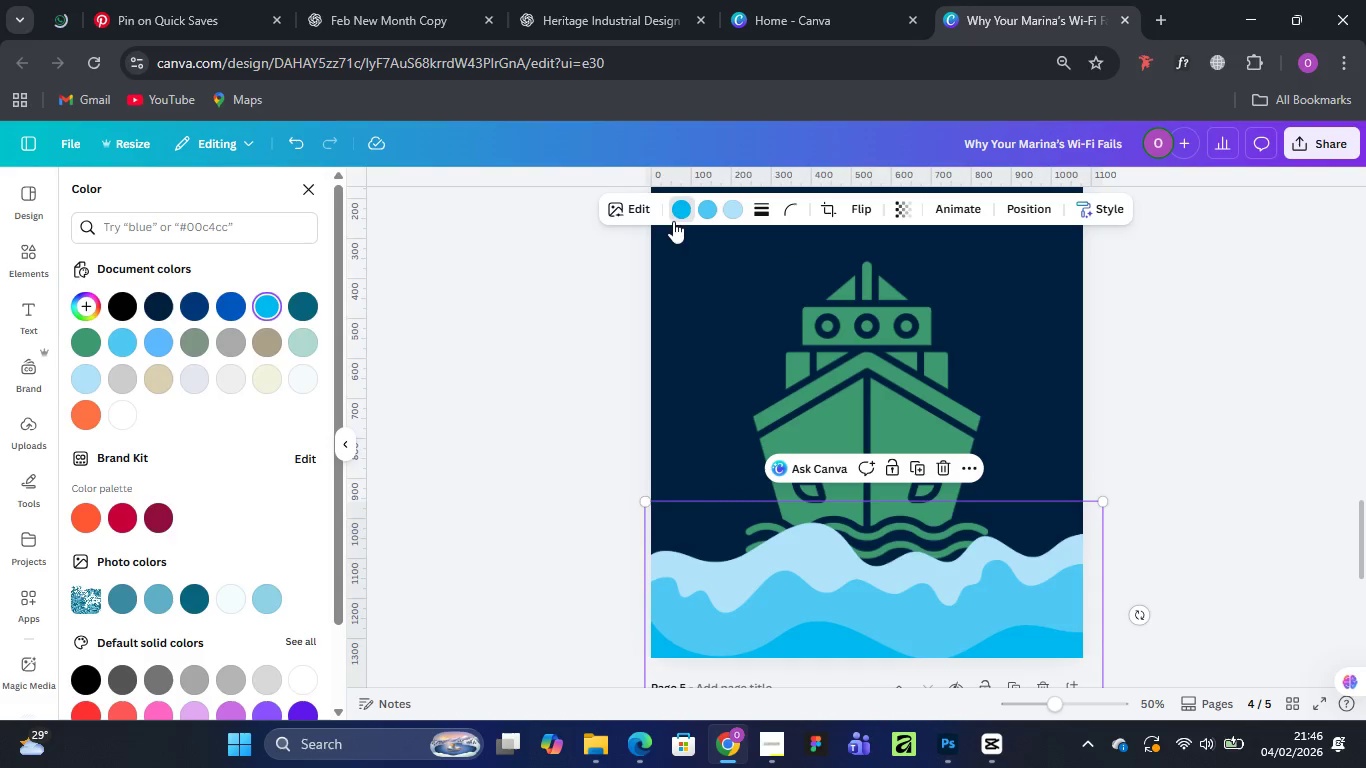 
left_click([677, 213])
 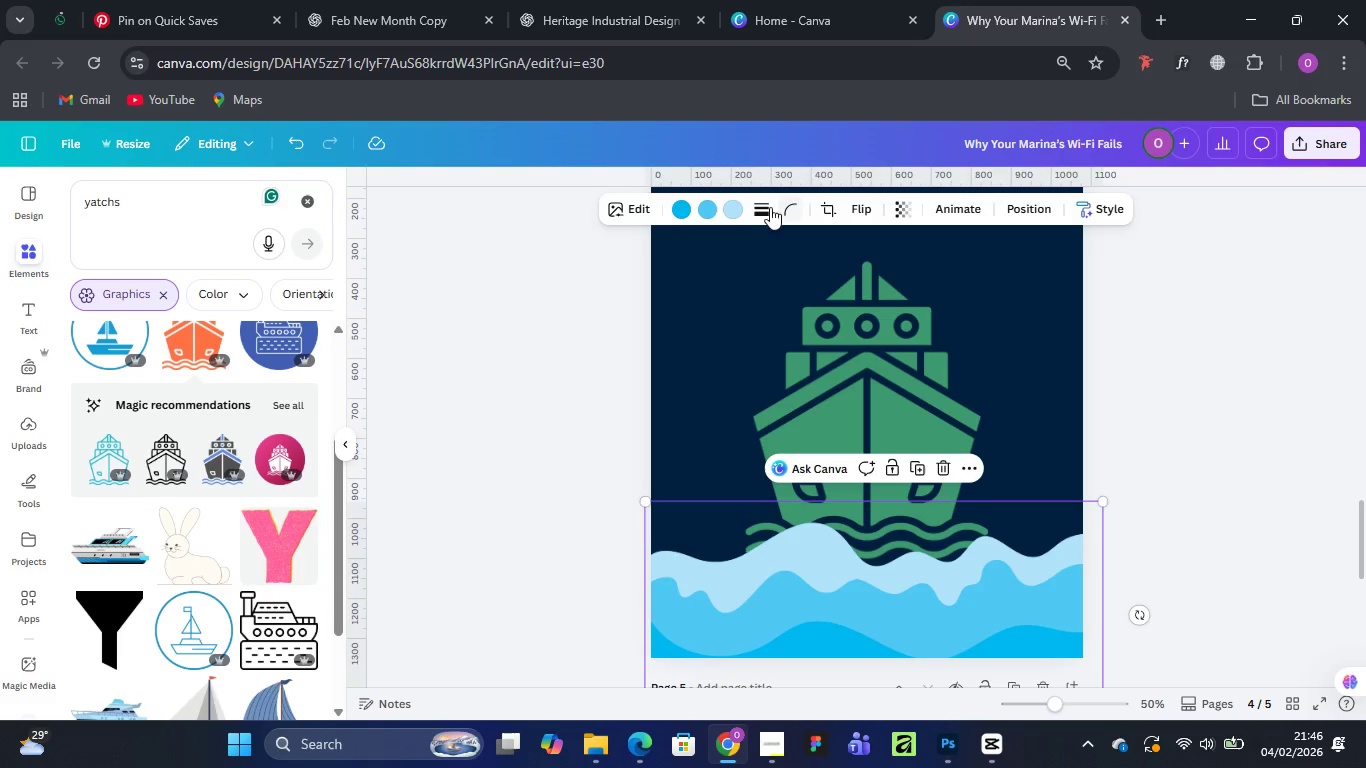 
left_click([738, 209])
 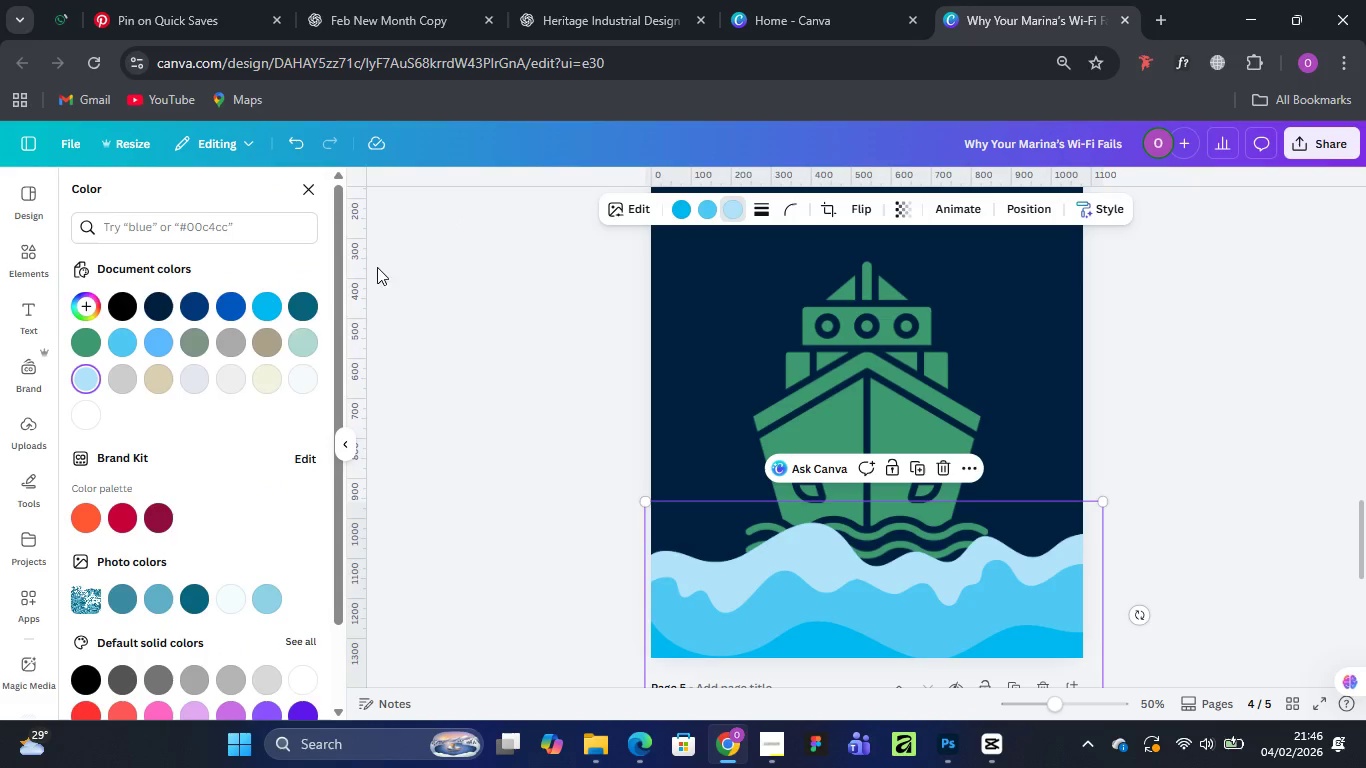 
left_click([233, 369])
 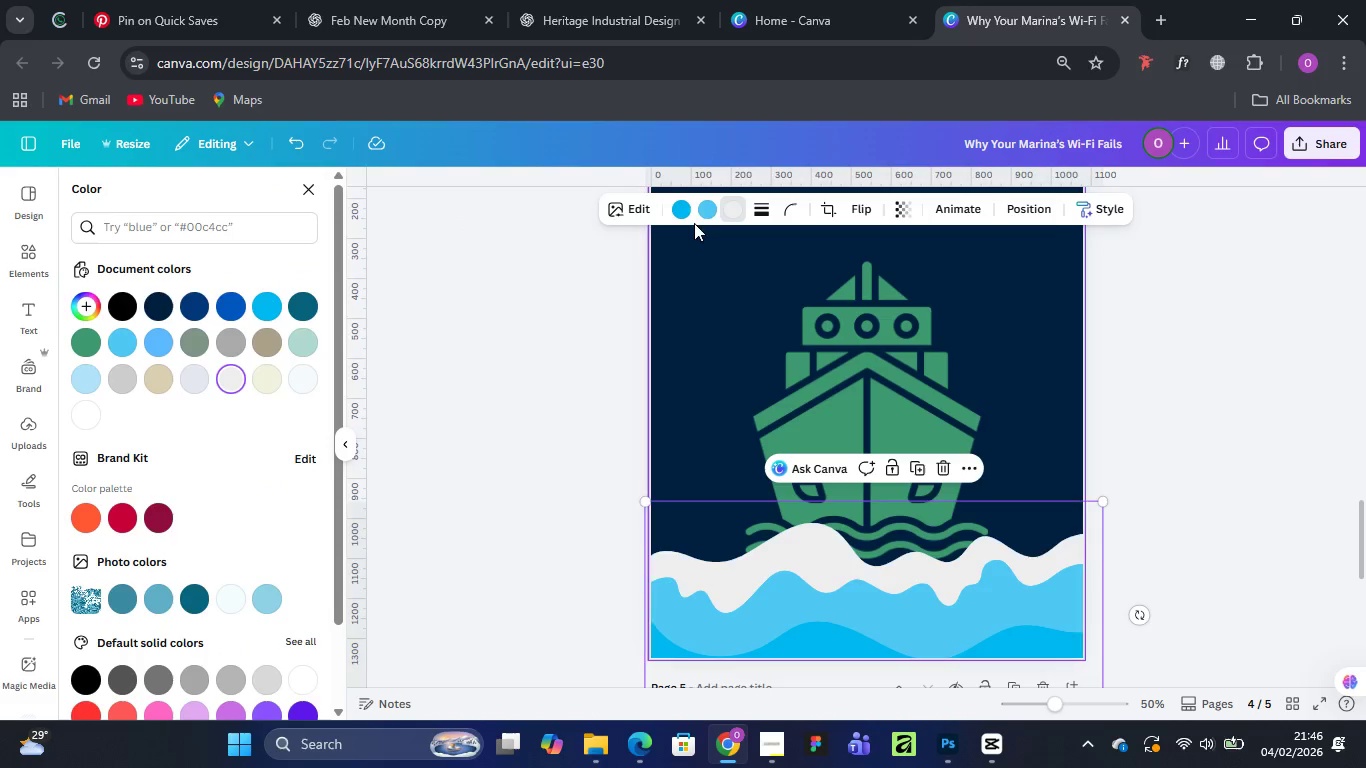 
left_click([701, 210])
 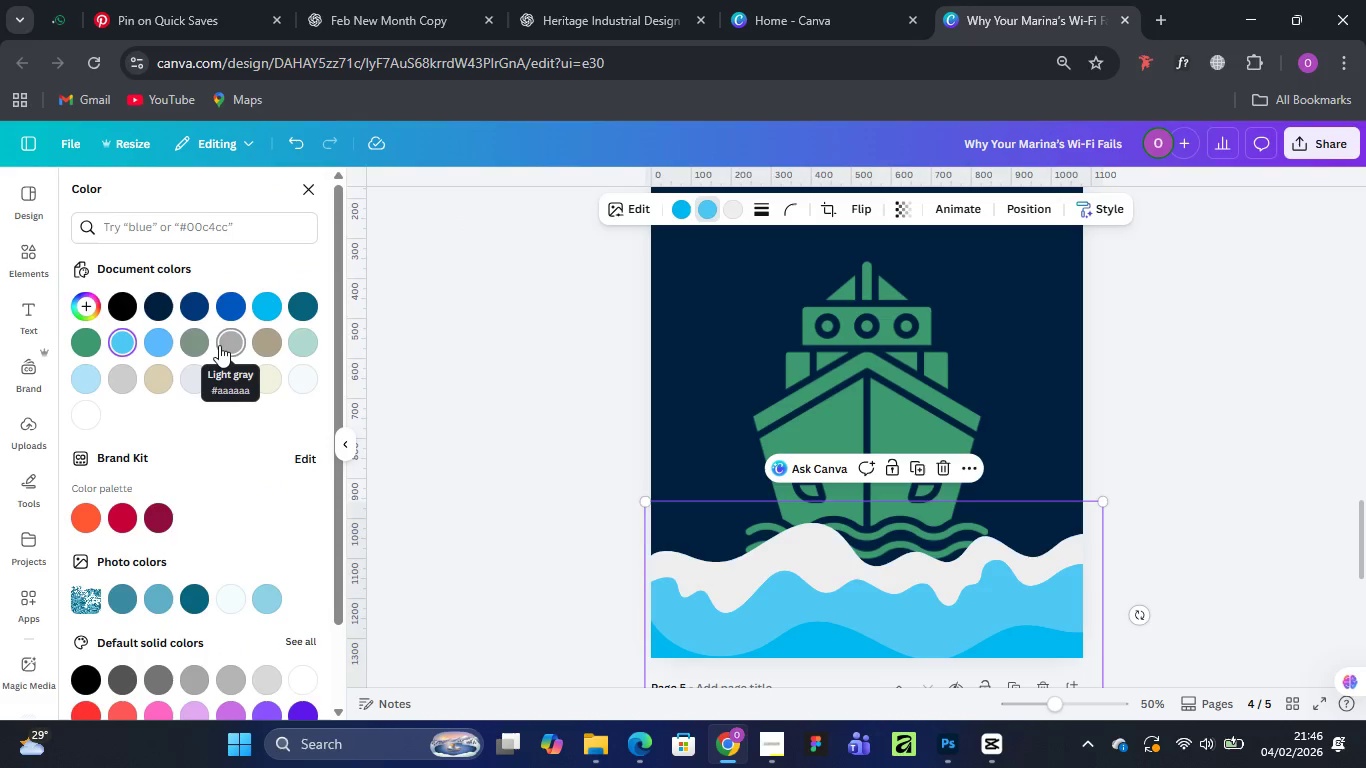 
left_click([118, 388])
 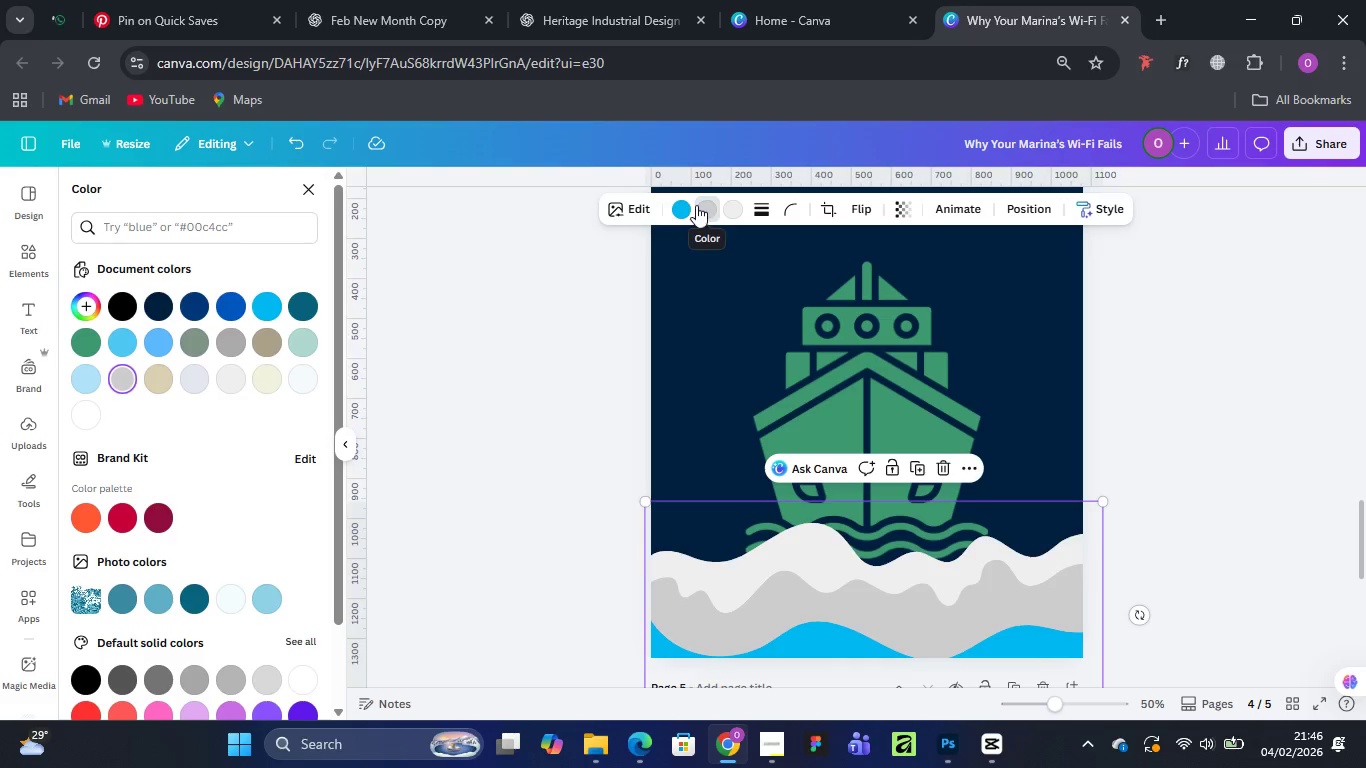 
left_click([686, 205])
 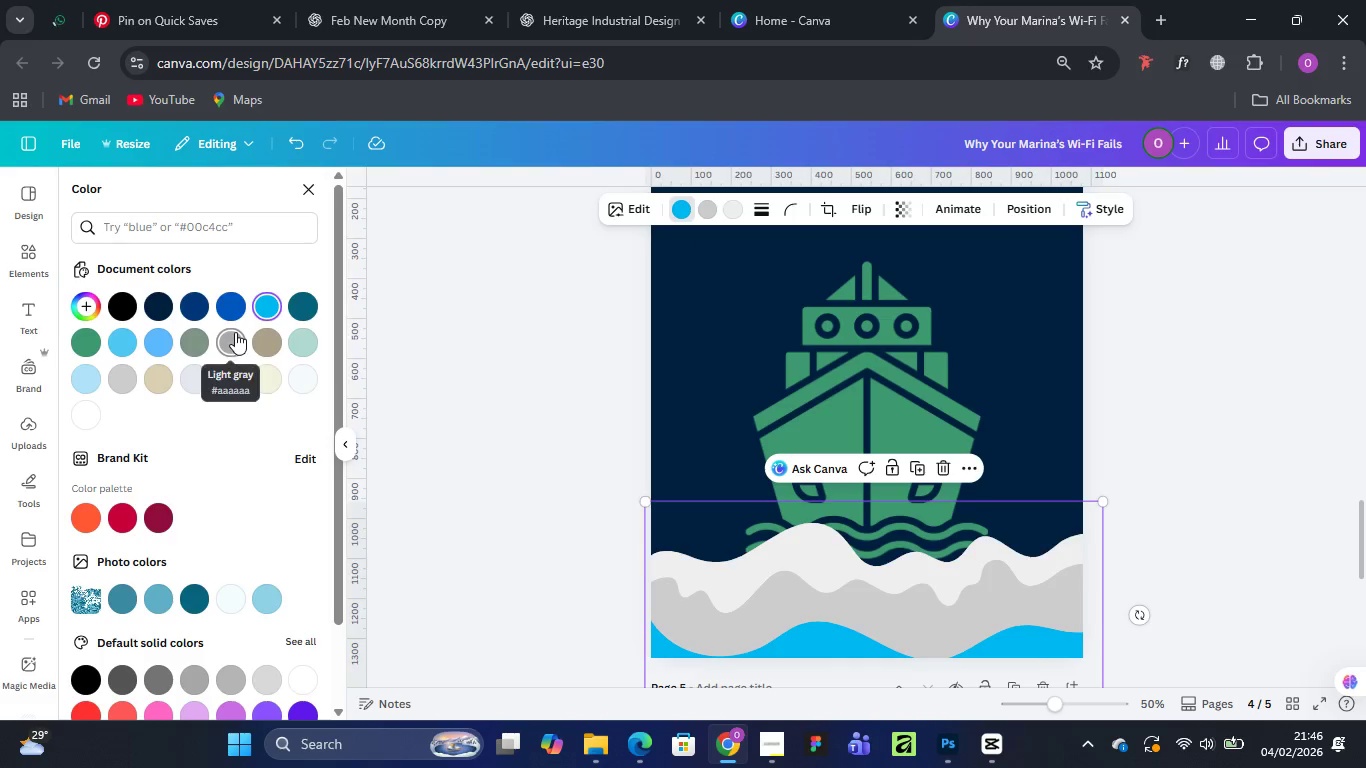 
left_click([235, 332])
 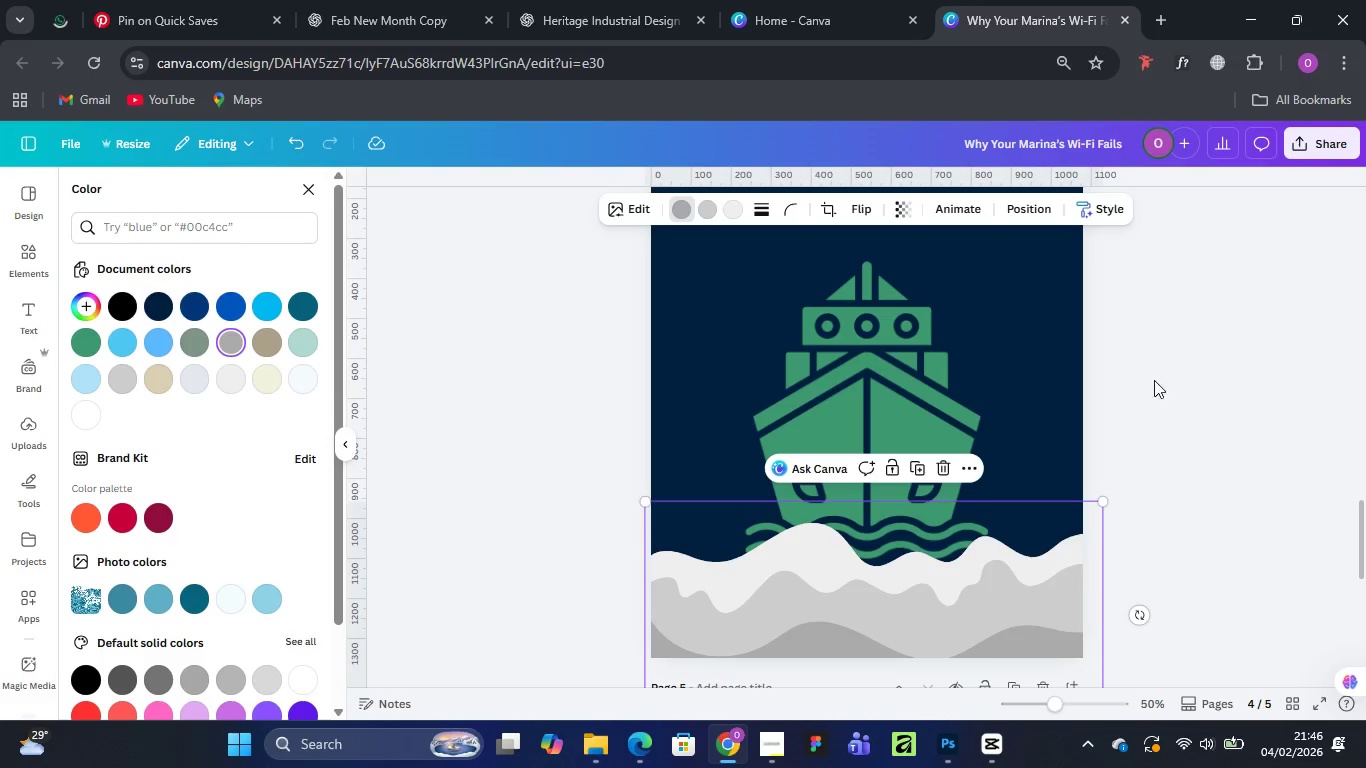 
left_click([1155, 379])
 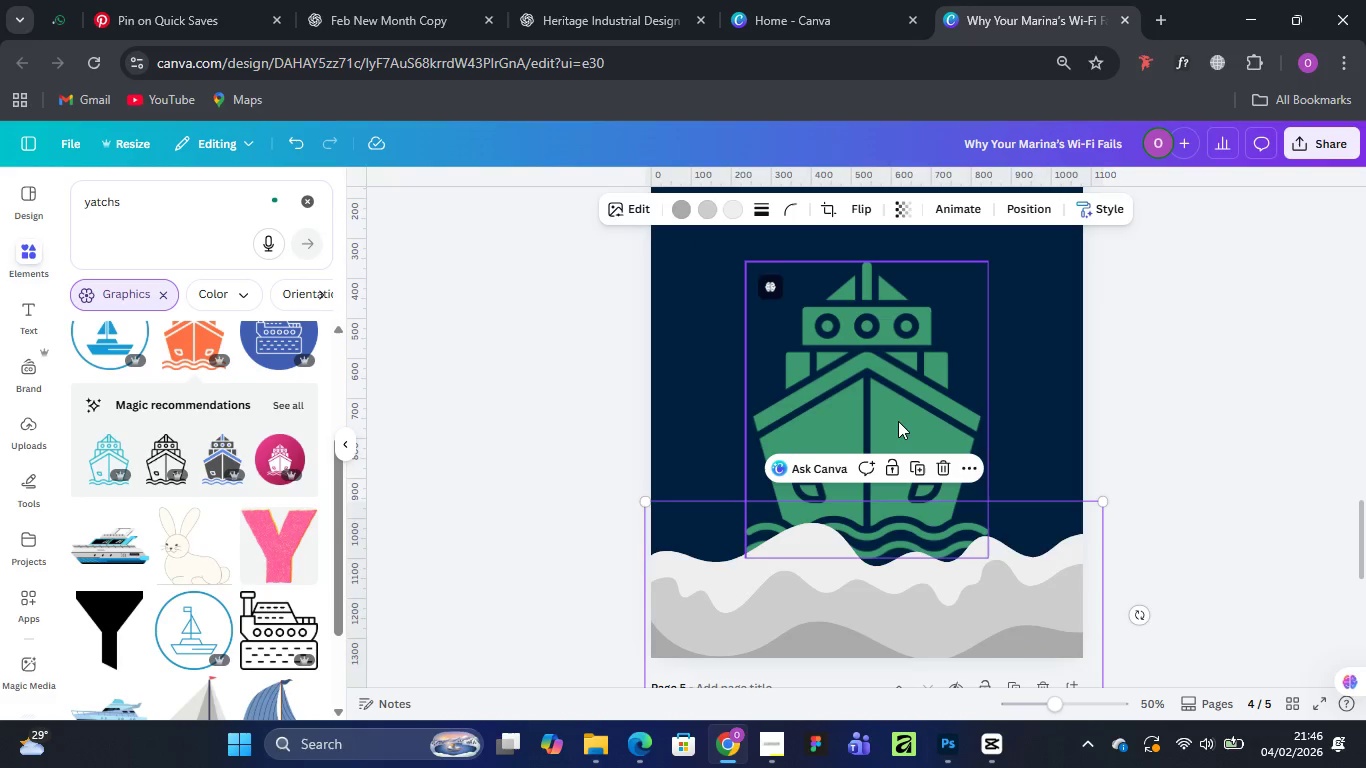 
left_click([889, 425])
 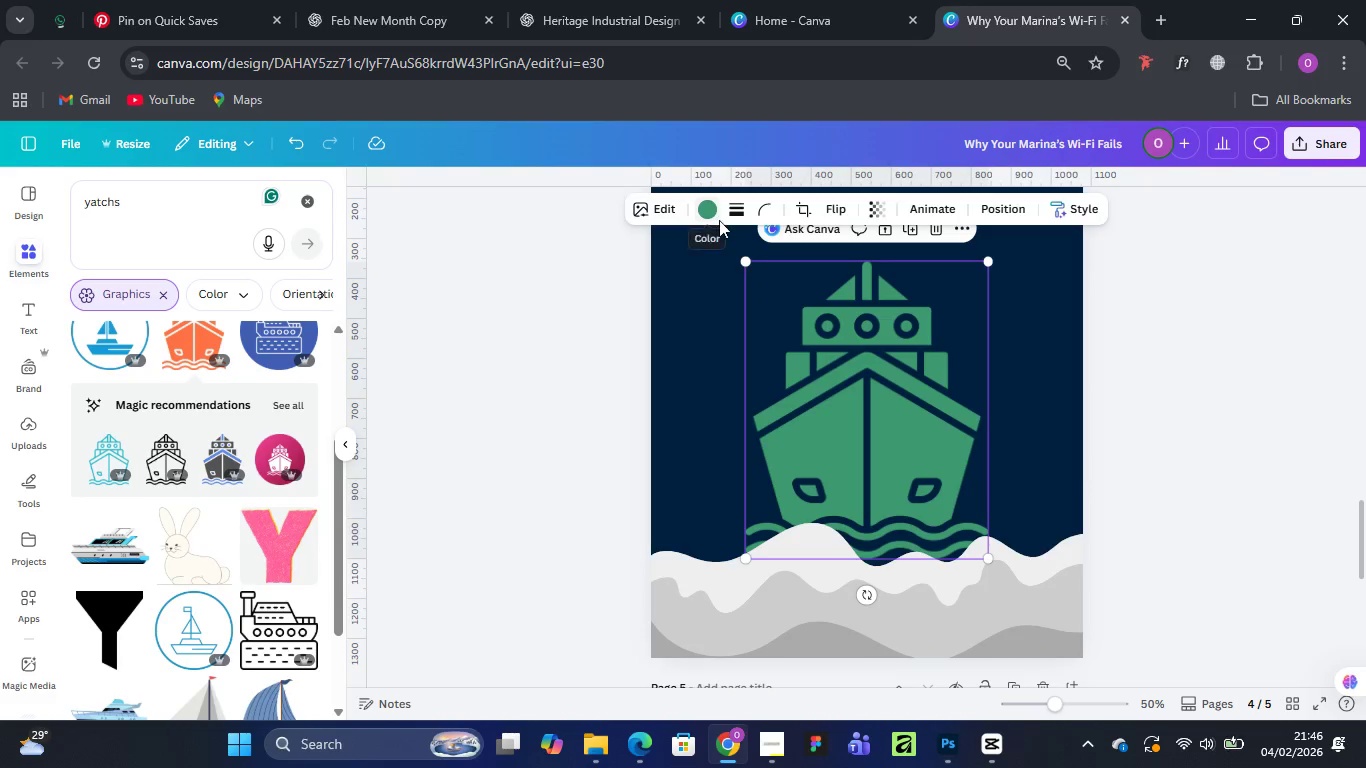 
left_click([708, 207])
 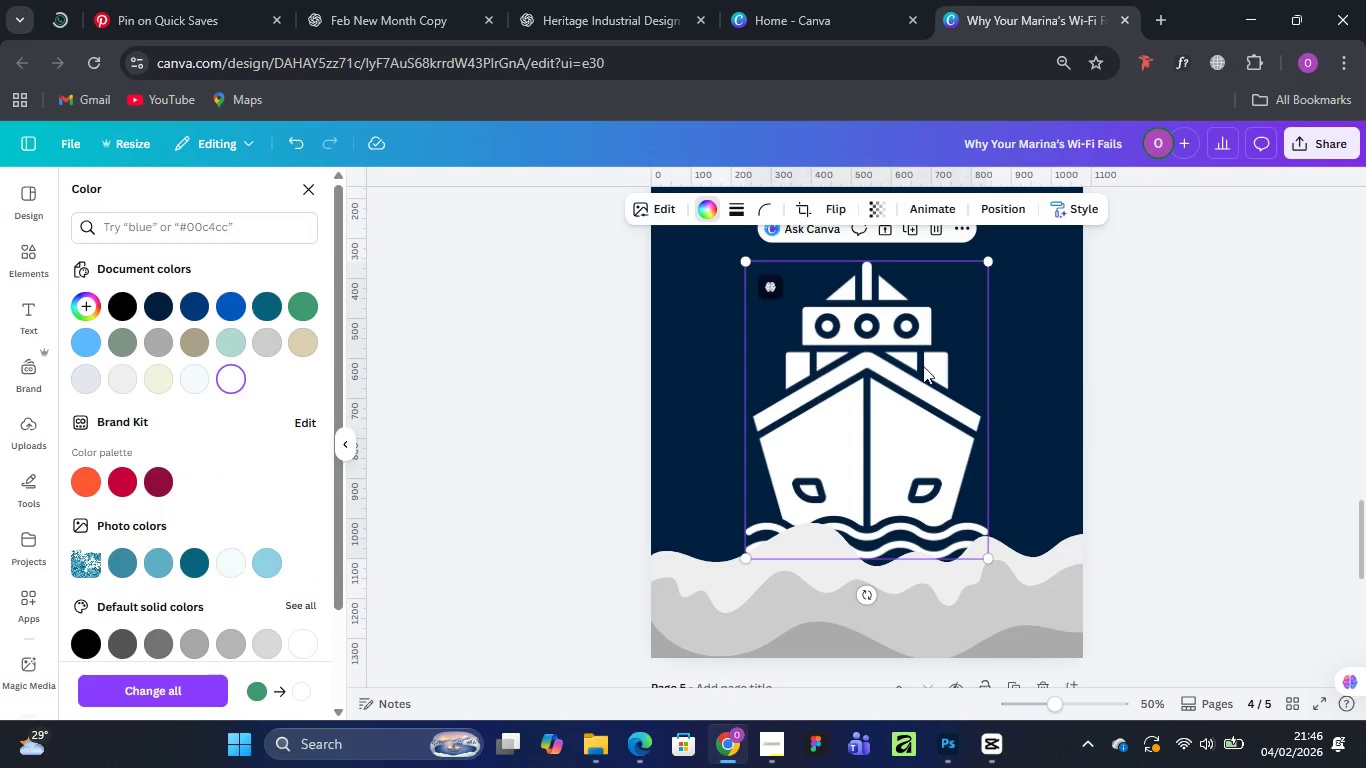 
left_click([1206, 449])
 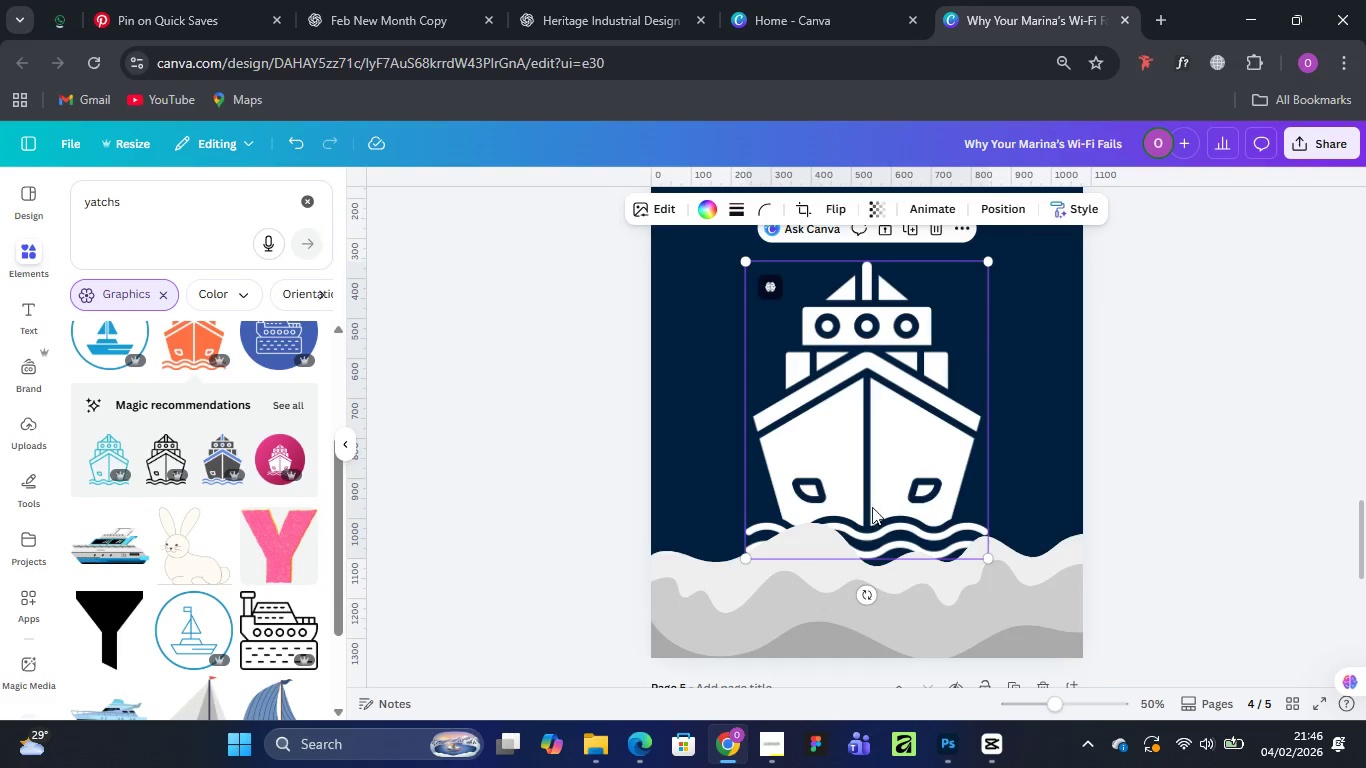 
left_click_drag(start_coordinate=[869, 489], to_coordinate=[866, 519])
 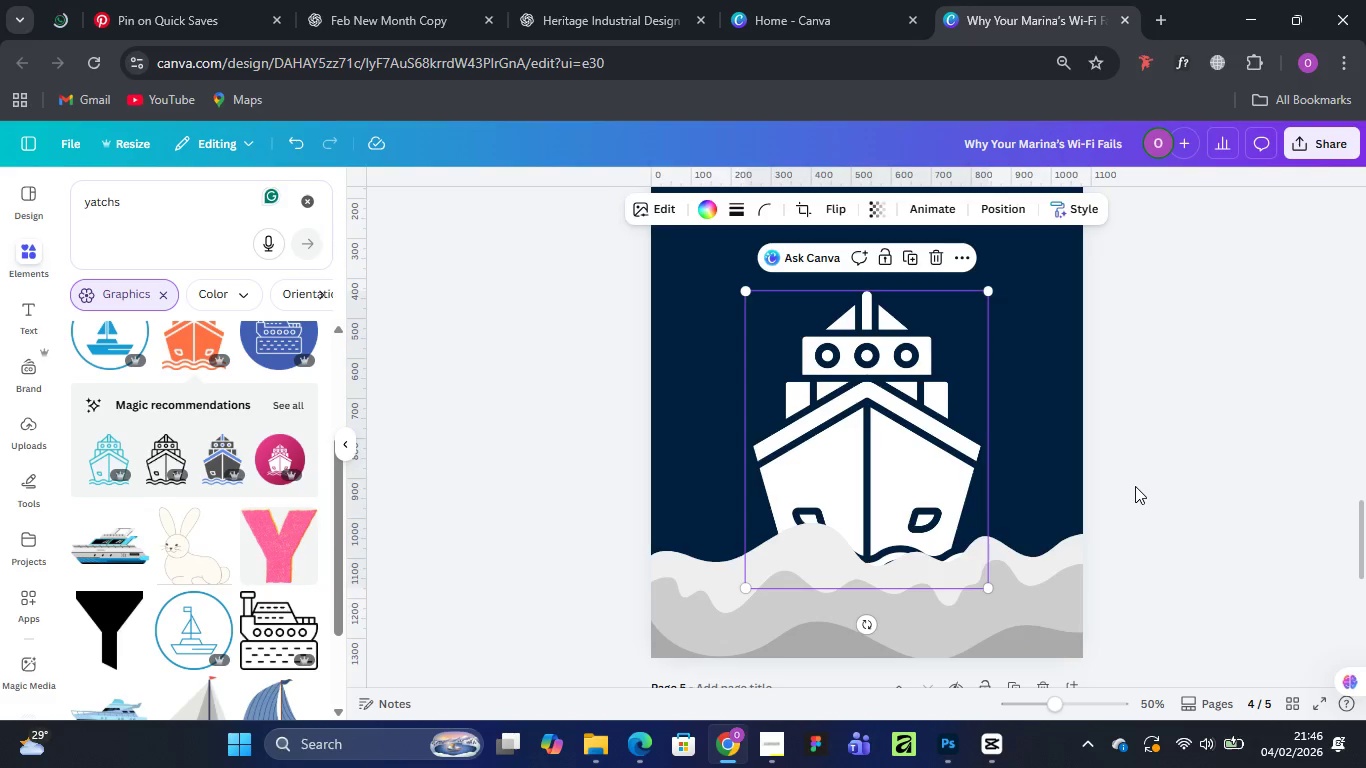 
left_click([1135, 485])
 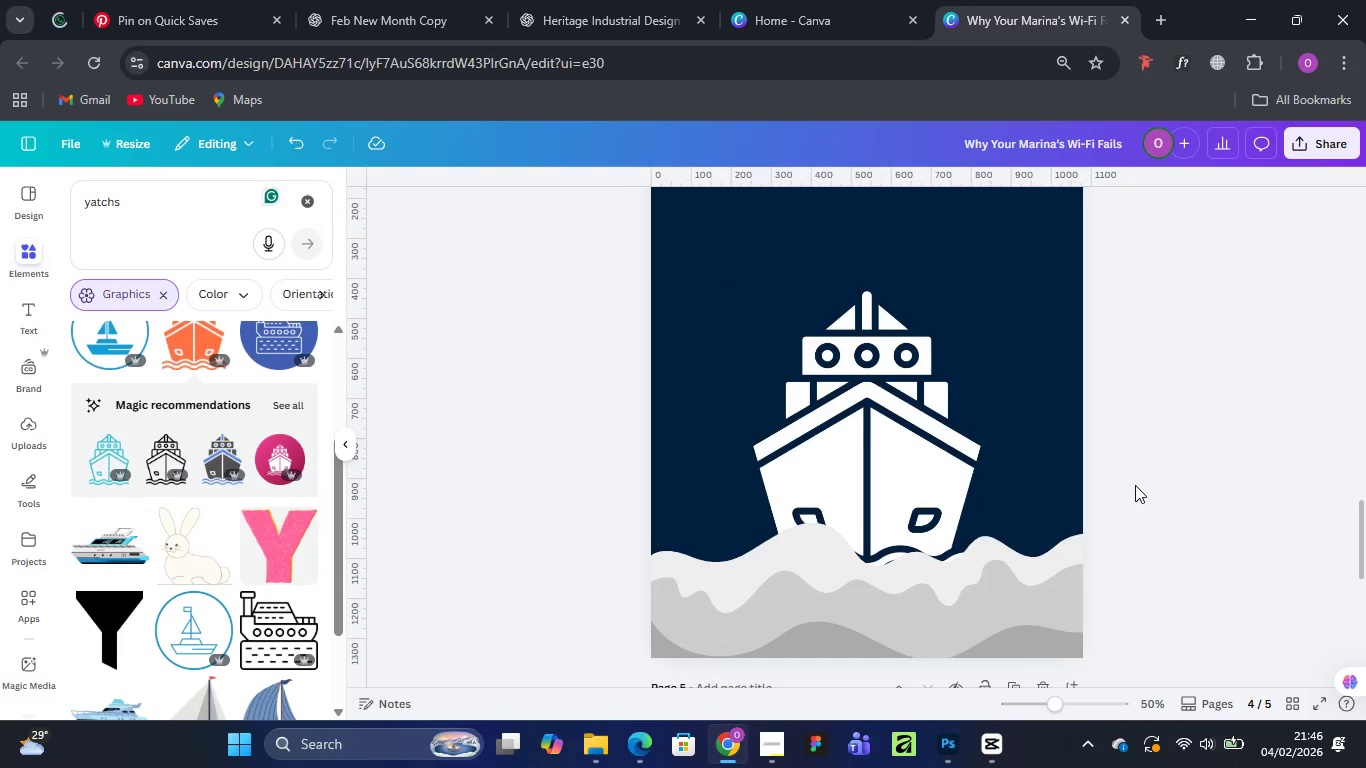 
key(Control+Minus)
 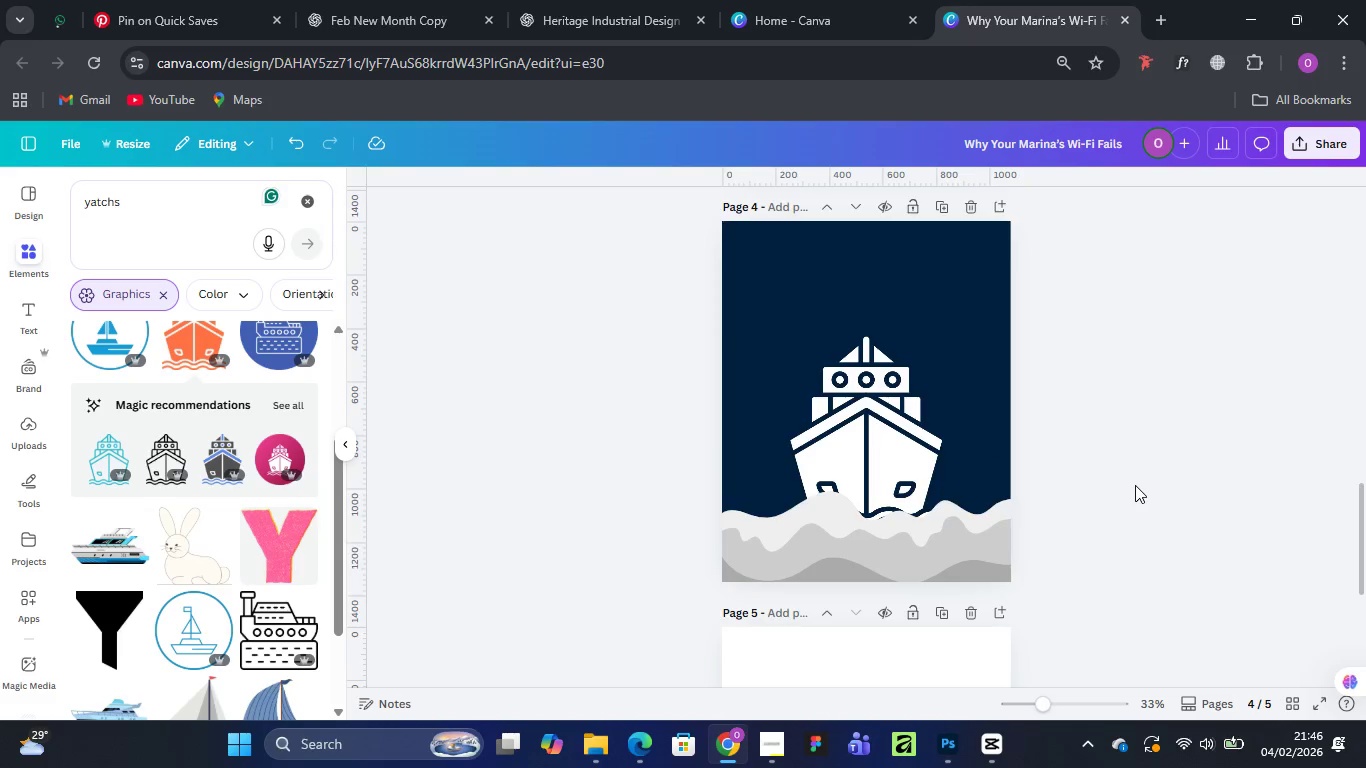 
key(Control+Minus)
 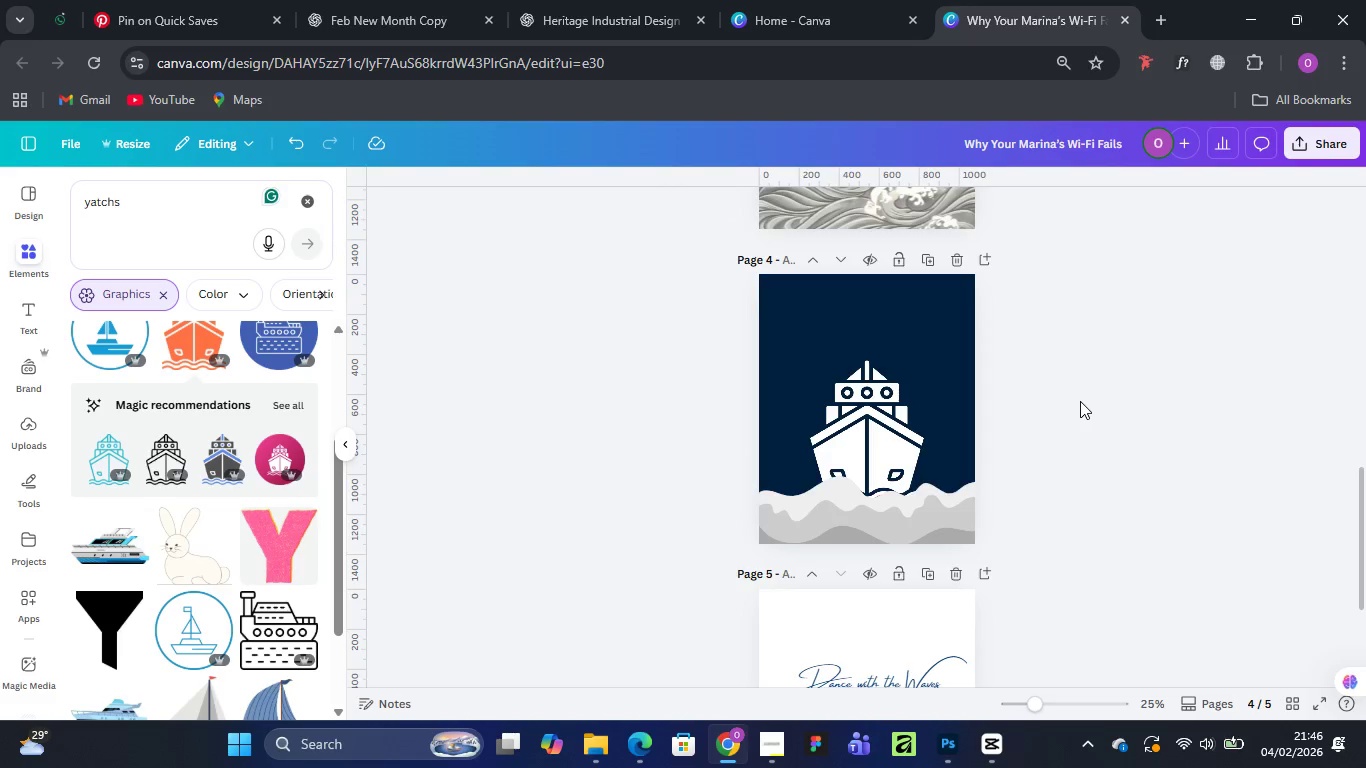 
scroll: coordinate [1079, 400], scroll_direction: up, amount: 4.0
 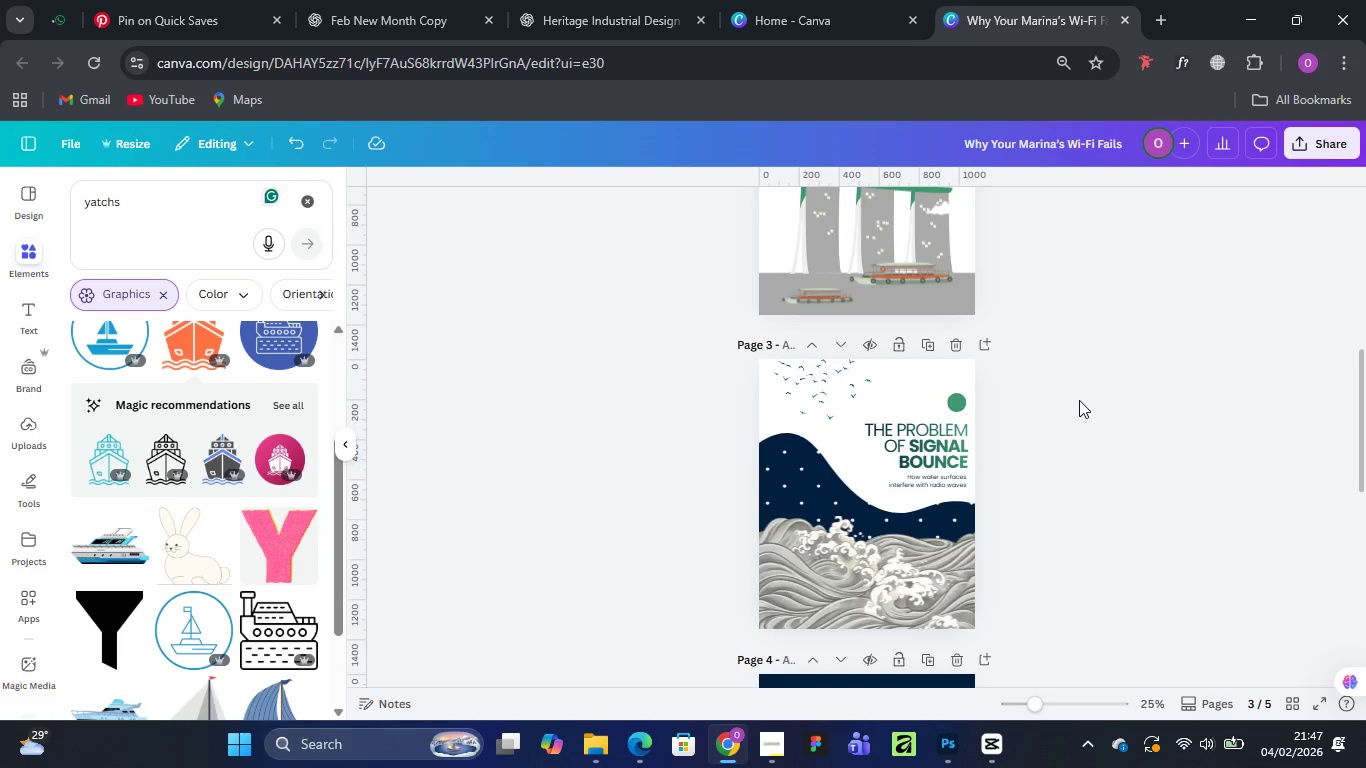 
scroll: coordinate [192, 517], scroll_direction: down, amount: 8.0
 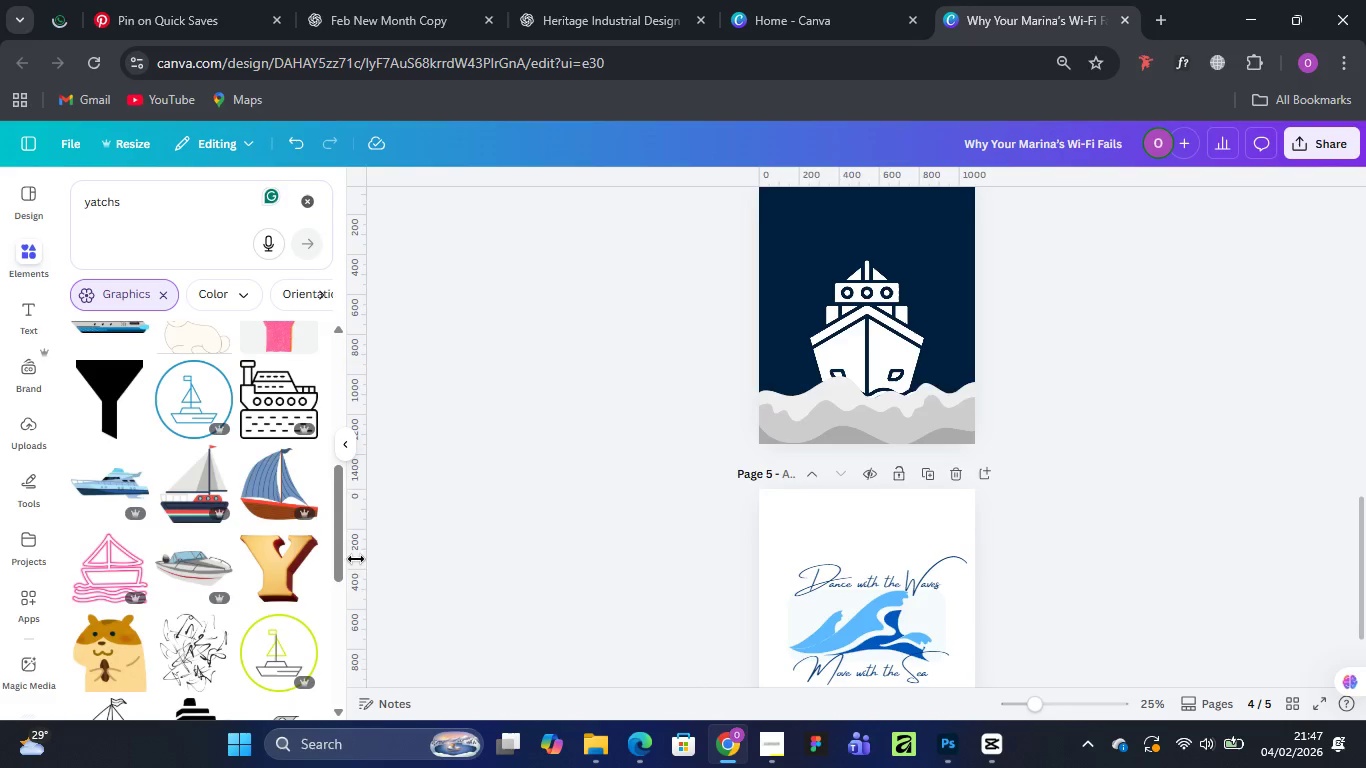 
mouse_move([290, 489])
 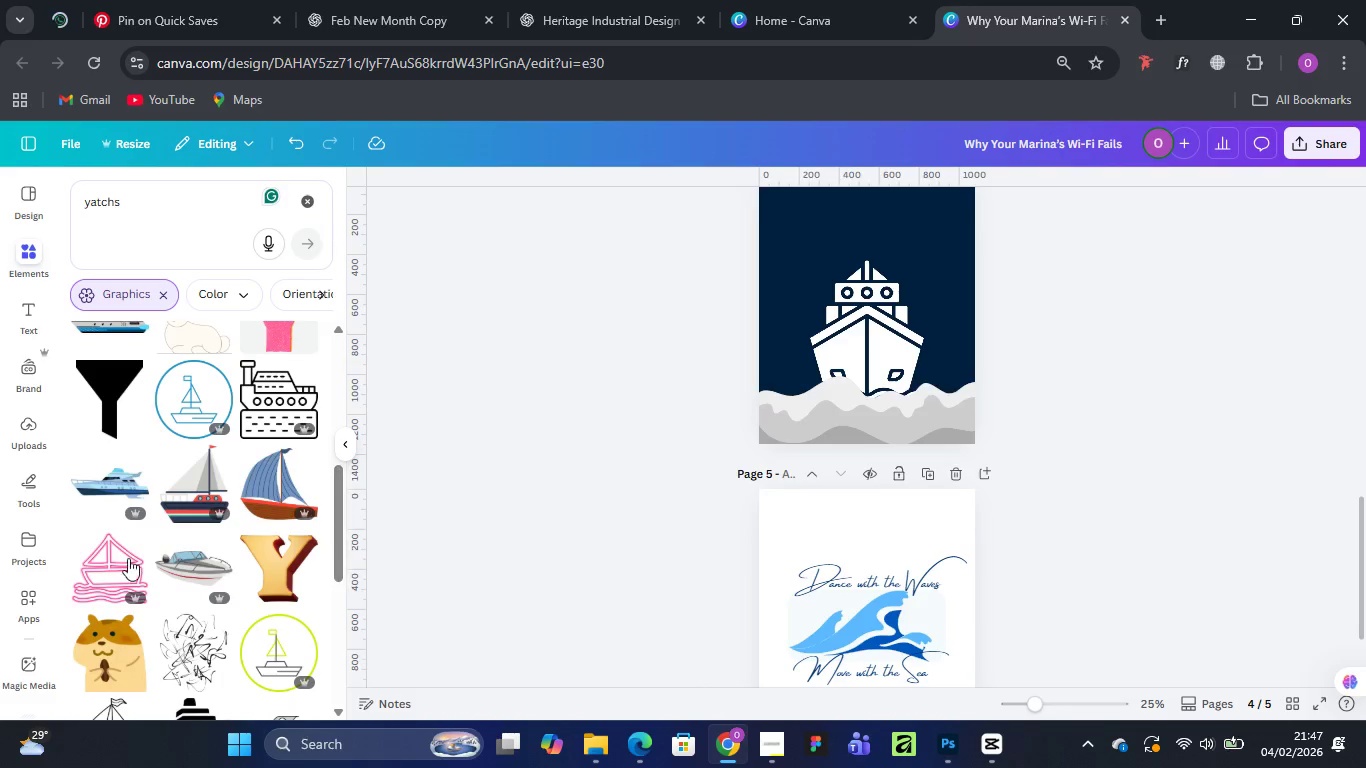 
scroll: coordinate [103, 544], scroll_direction: down, amount: 6.0
 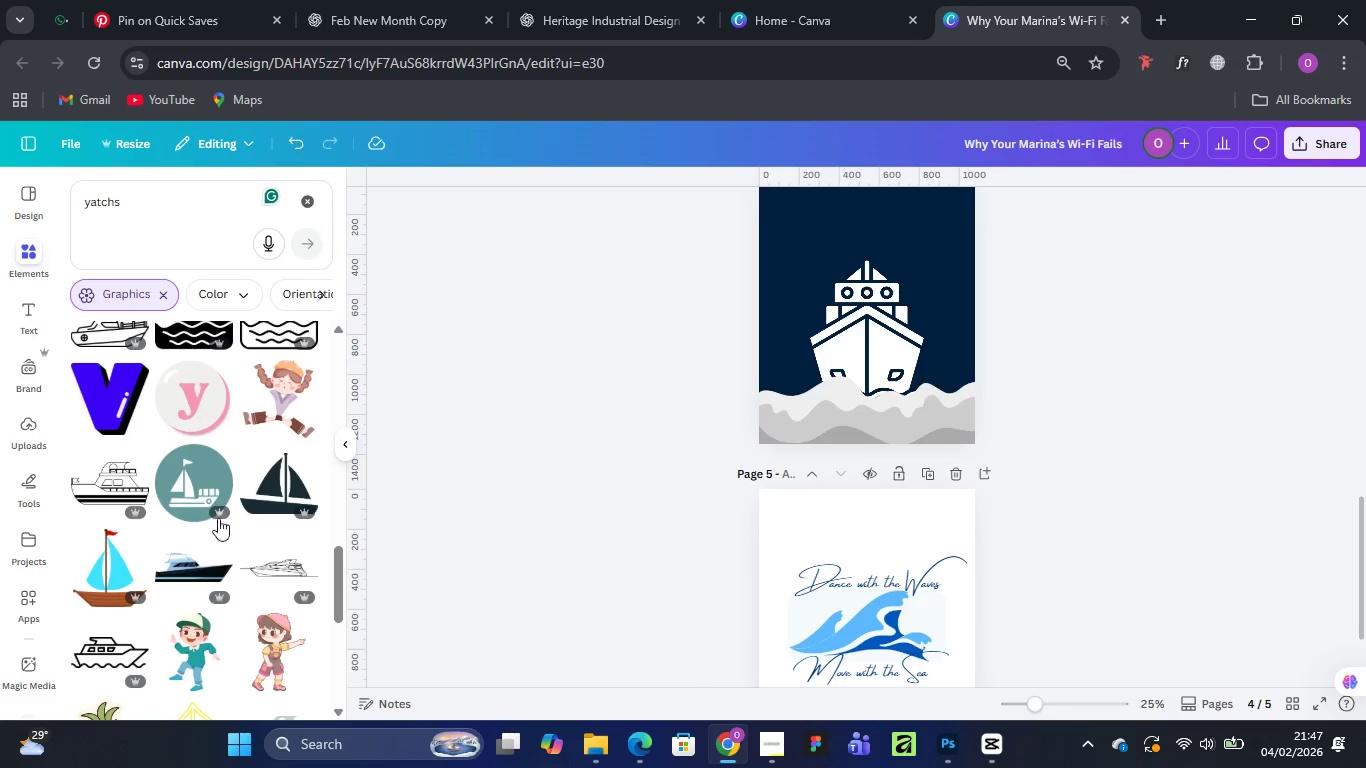 
scroll: coordinate [214, 476], scroll_direction: up, amount: 1.0
 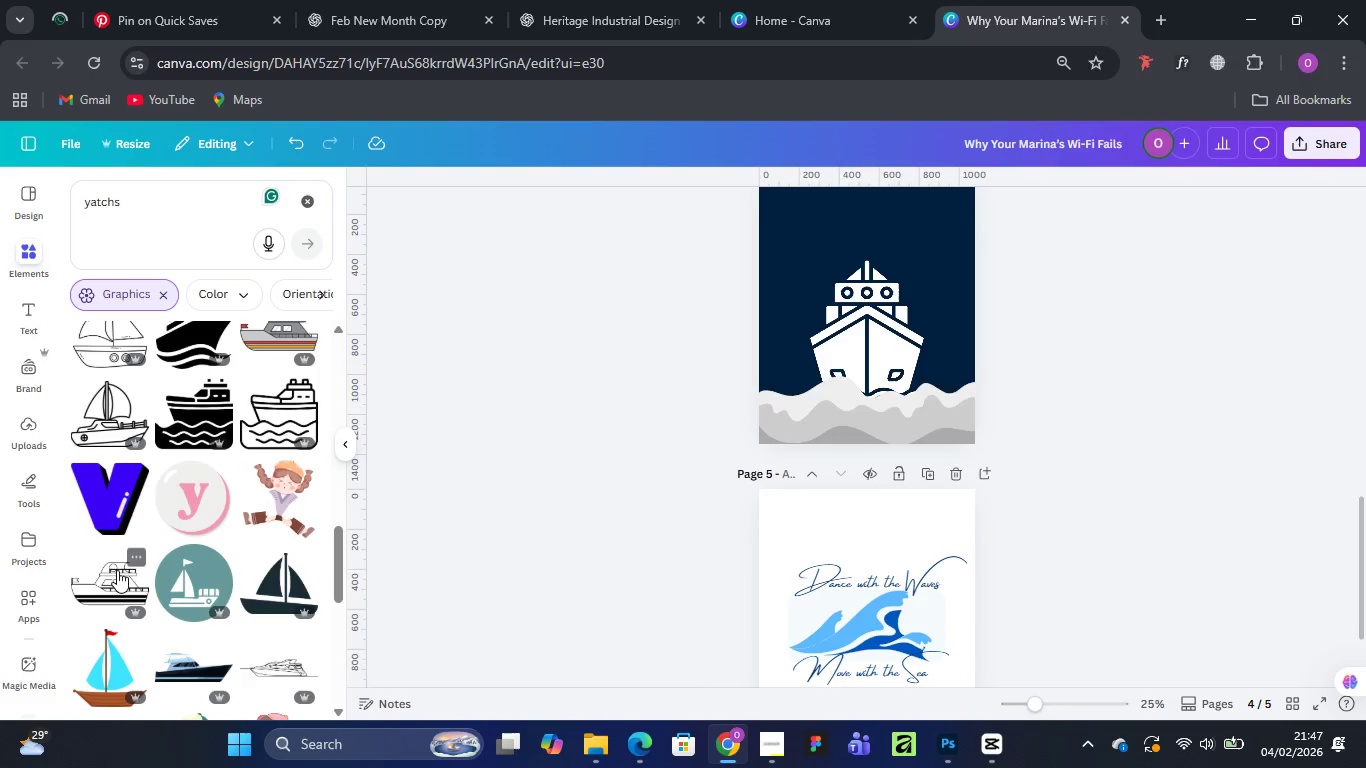 
left_click([110, 585])
 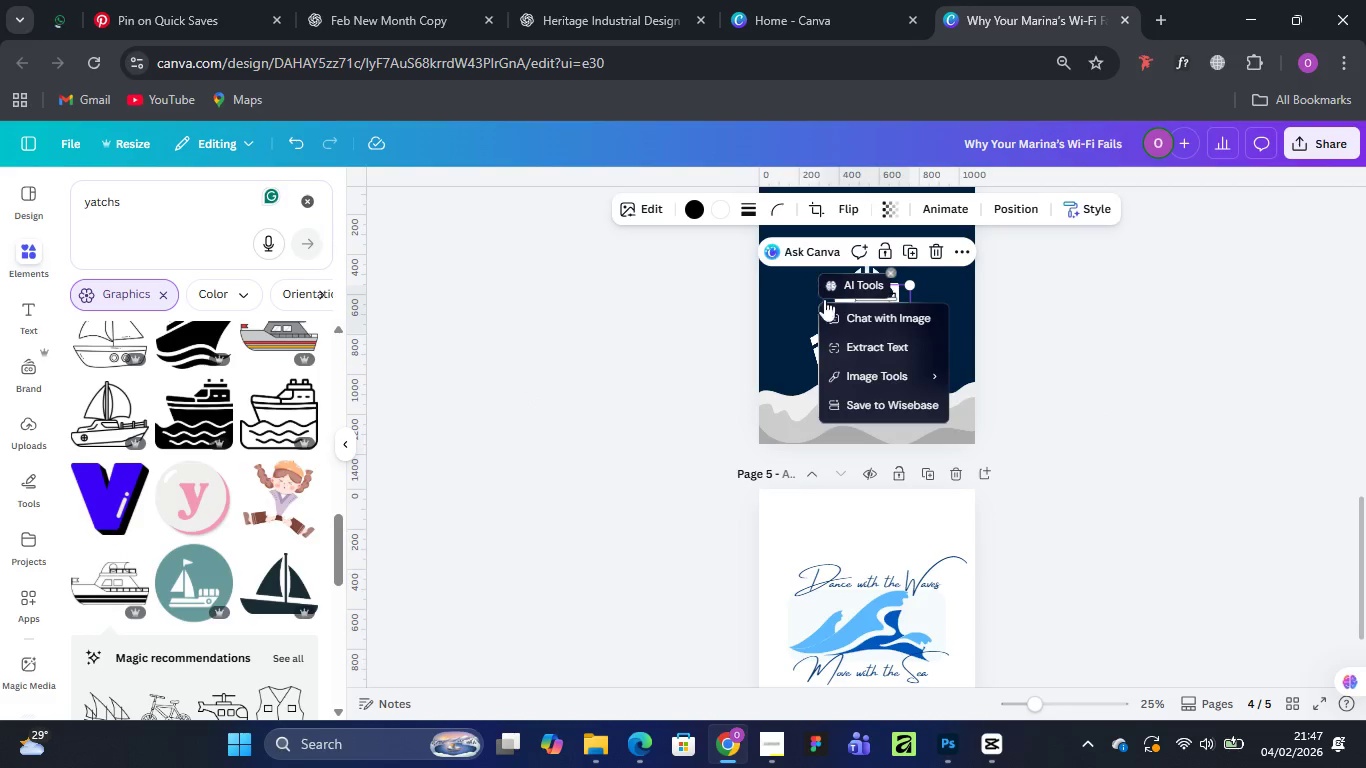 
left_click([1060, 292])
 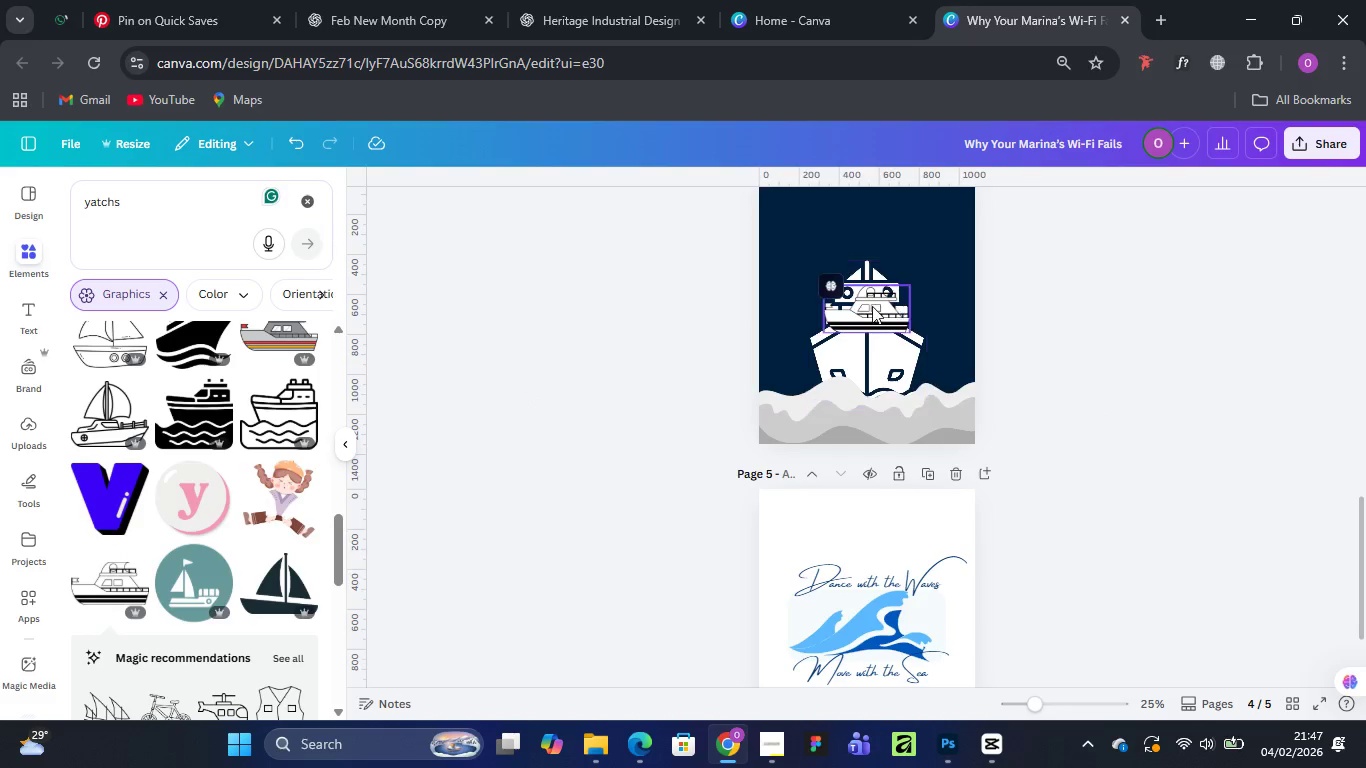 
left_click([871, 307])
 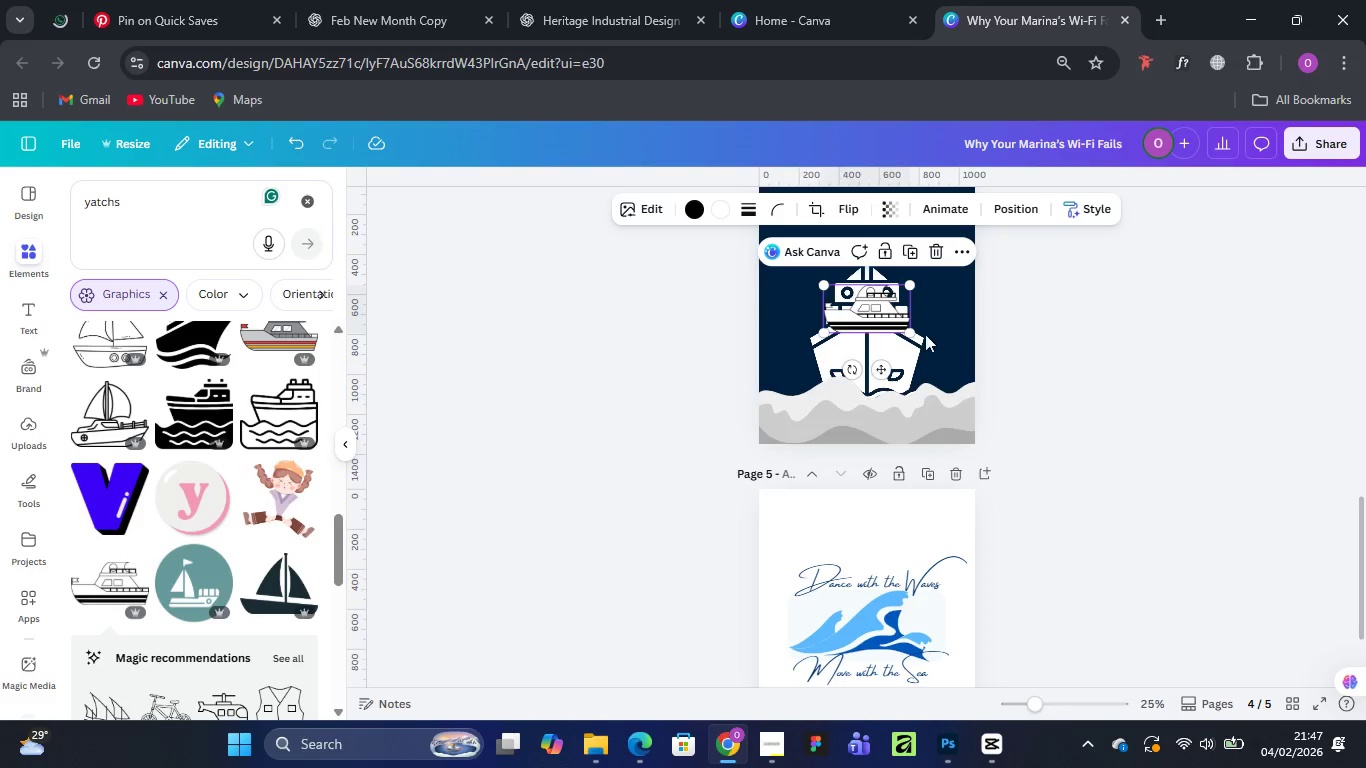 
left_click_drag(start_coordinate=[907, 329], to_coordinate=[968, 368])
 